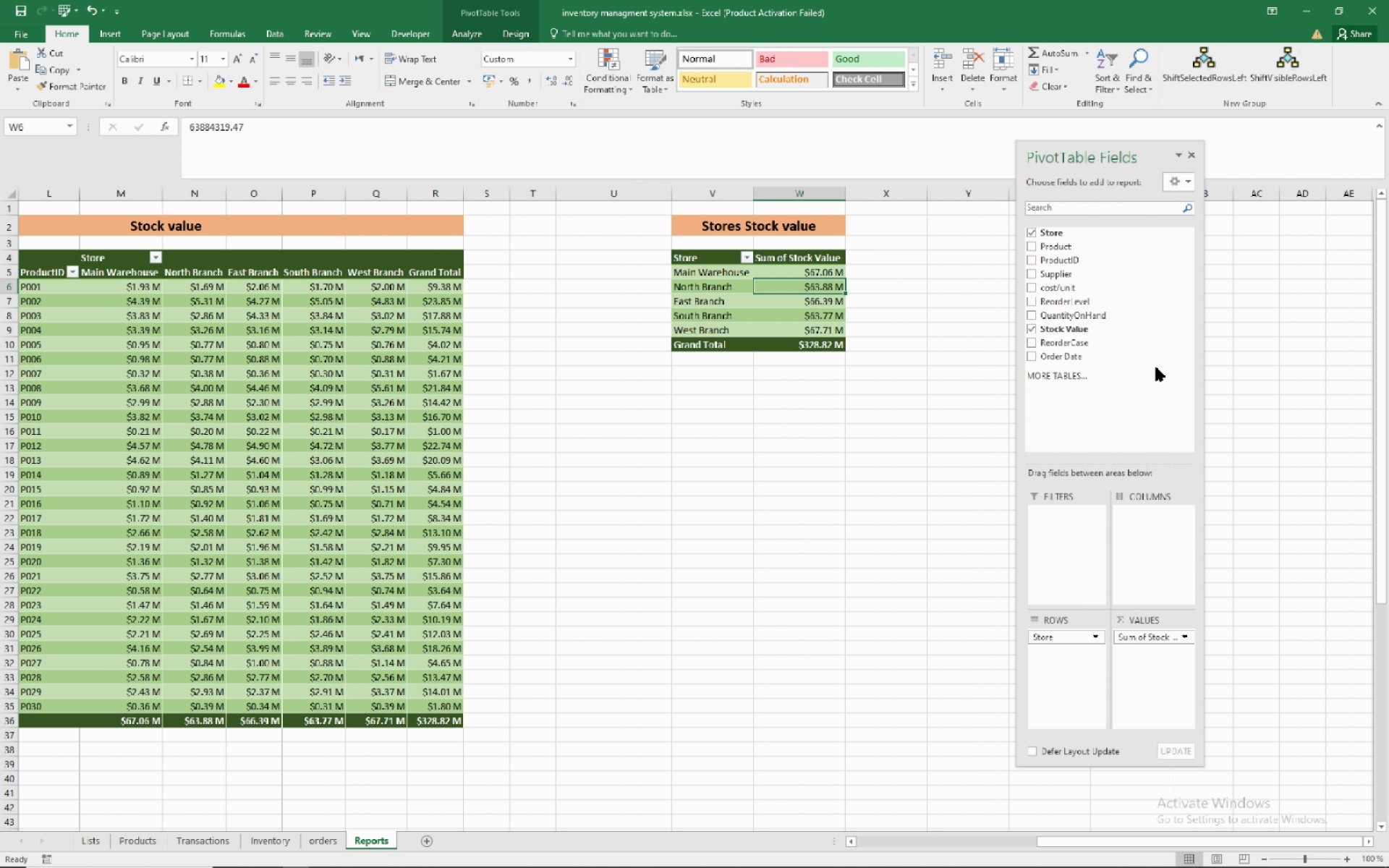 
left_click([878, 425])
 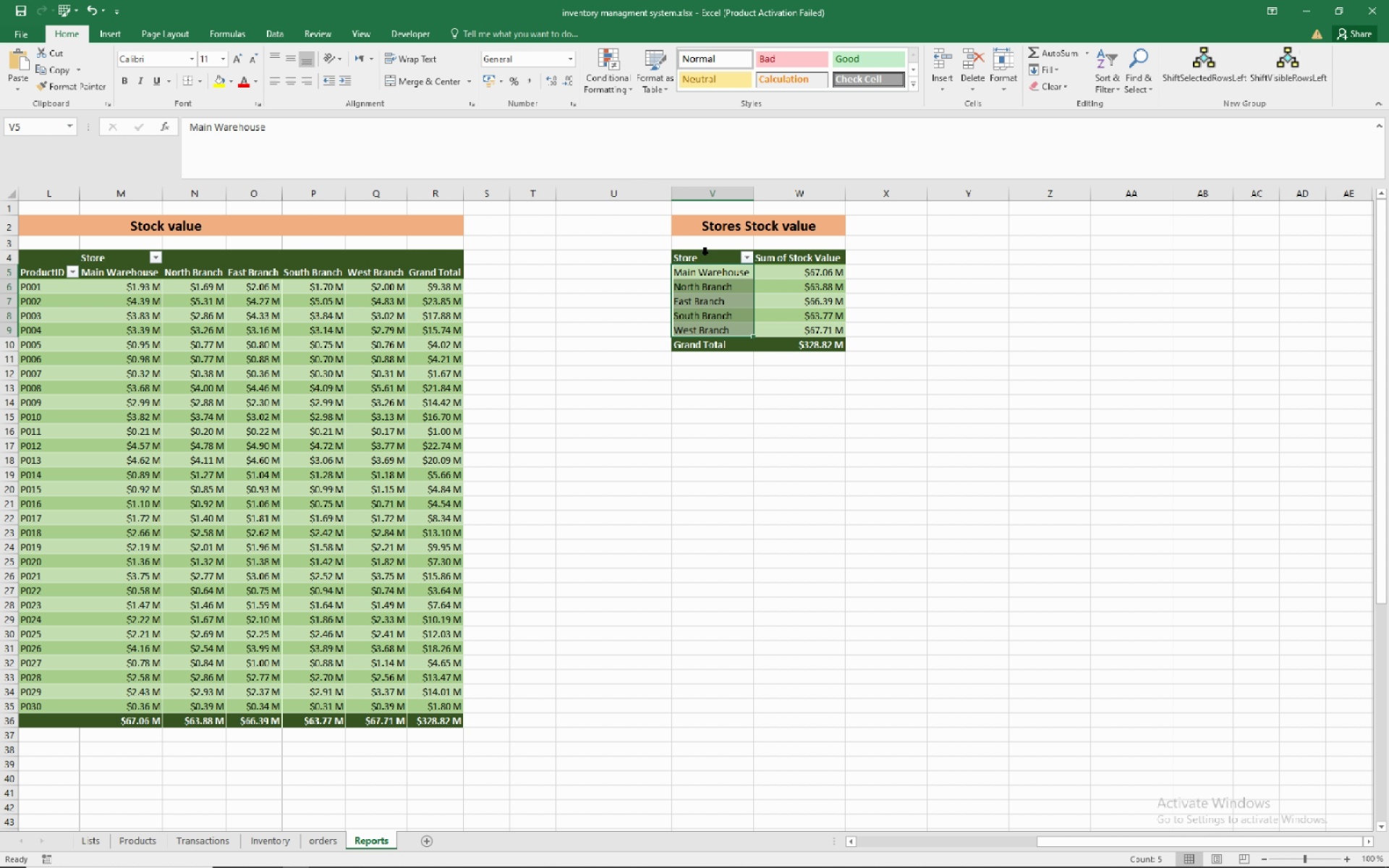 
wait(9.84)
 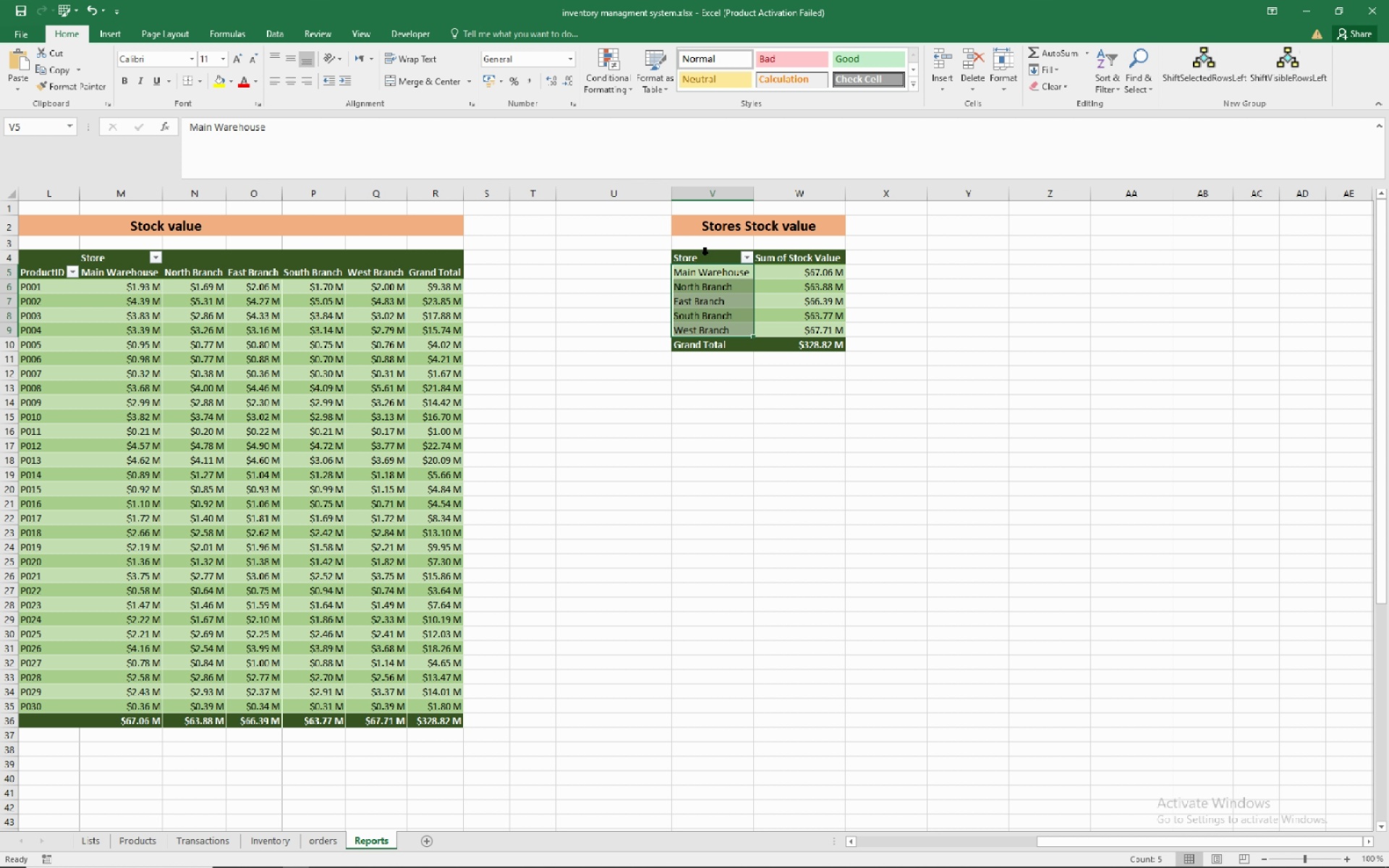 
left_click_drag(start_coordinate=[705, 255], to_coordinate=[817, 340])
 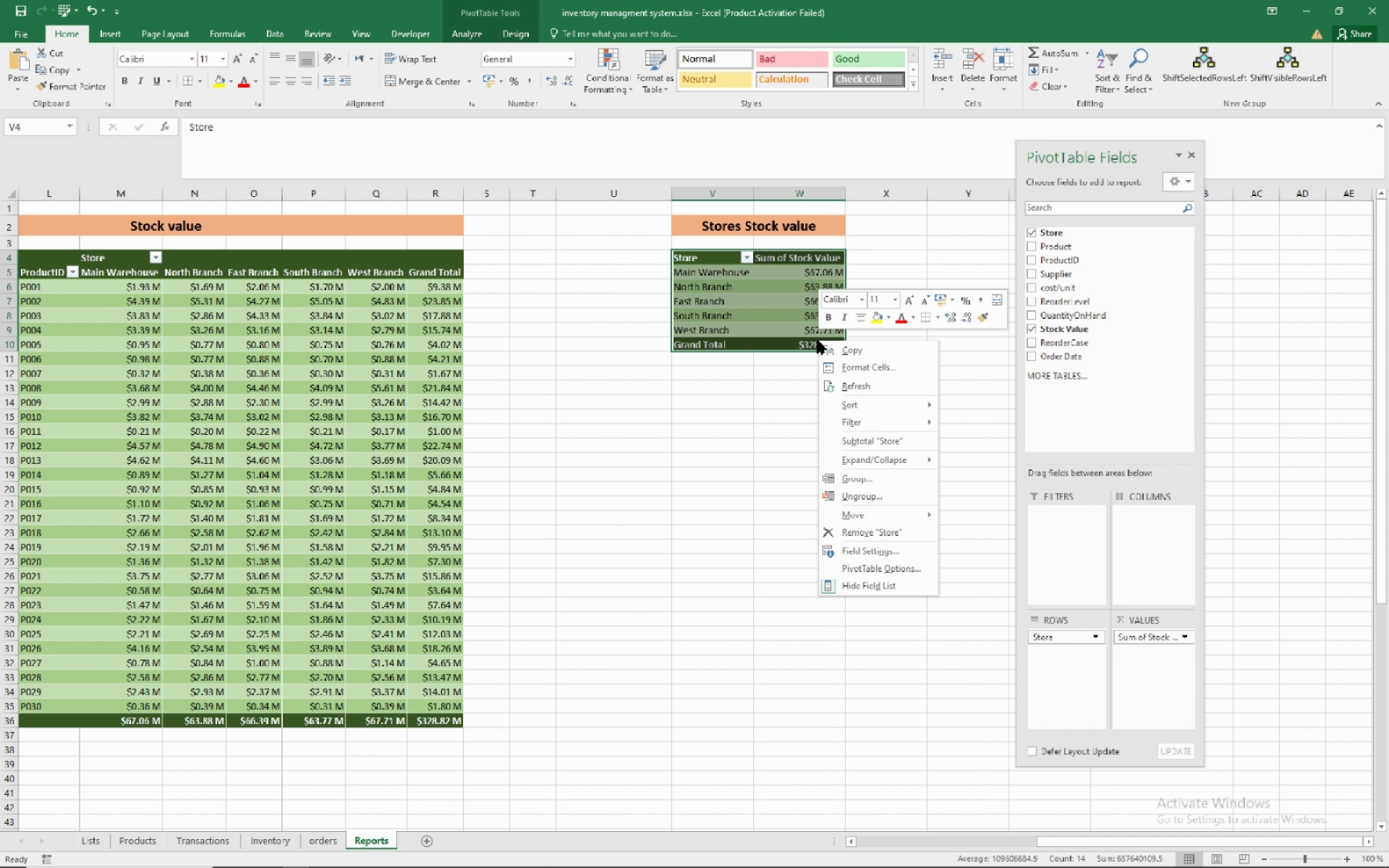 
right_click([817, 340])
 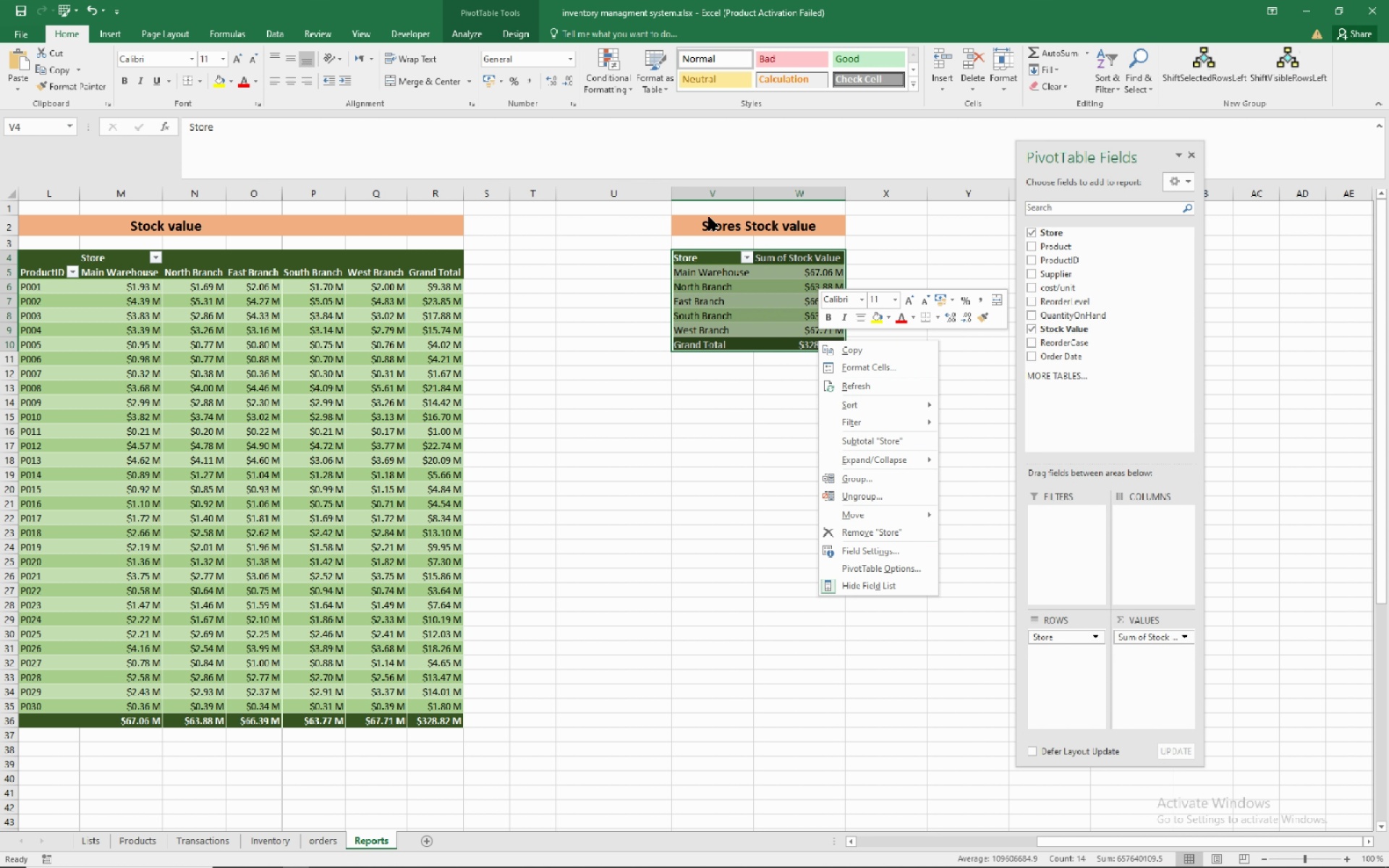 
left_click_drag(start_coordinate=[713, 213], to_coordinate=[702, 216])
 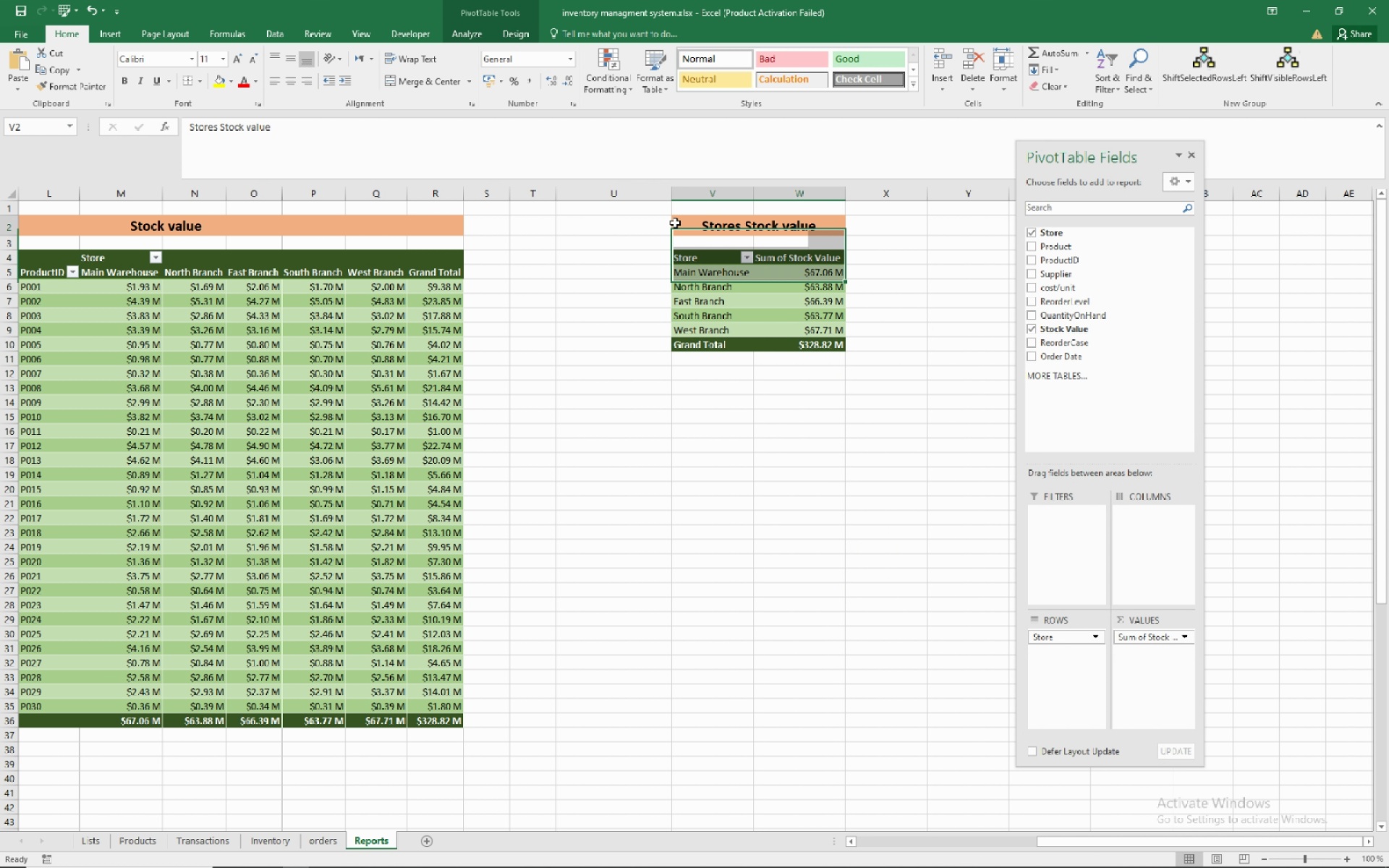 
left_click_drag(start_coordinate=[675, 223], to_coordinate=[720, 340])
 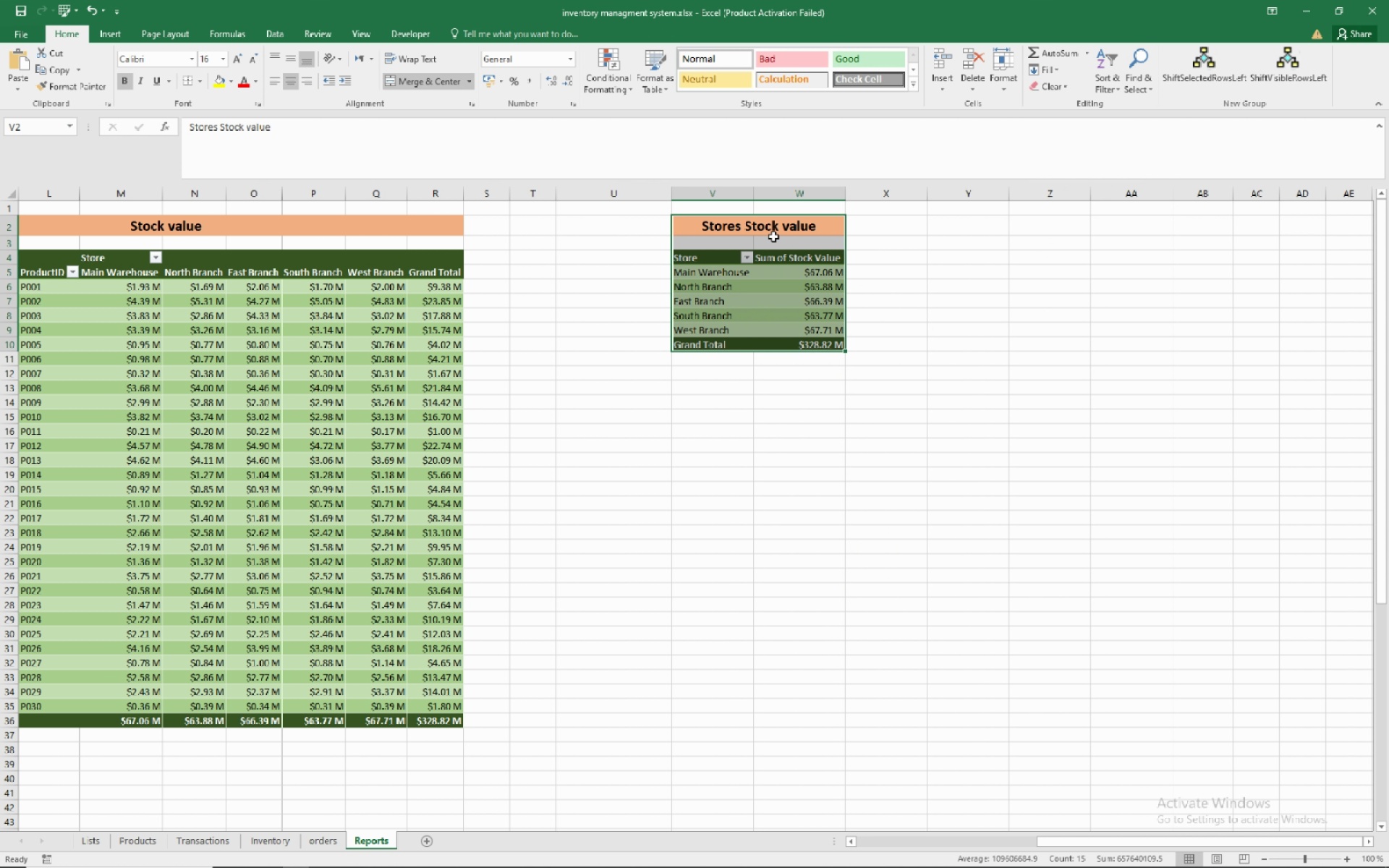 
right_click([773, 237])
 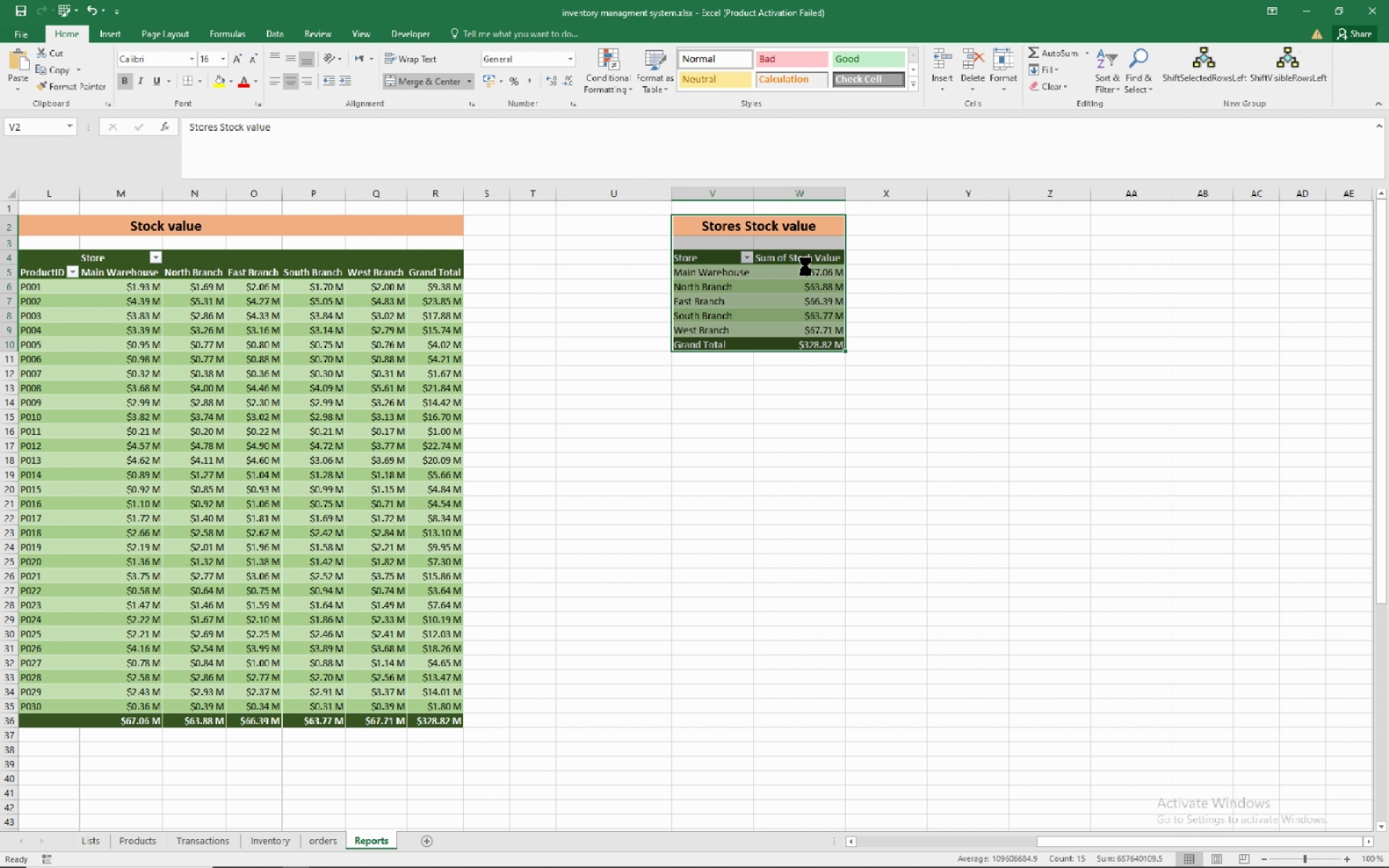 
left_click([805, 266])
 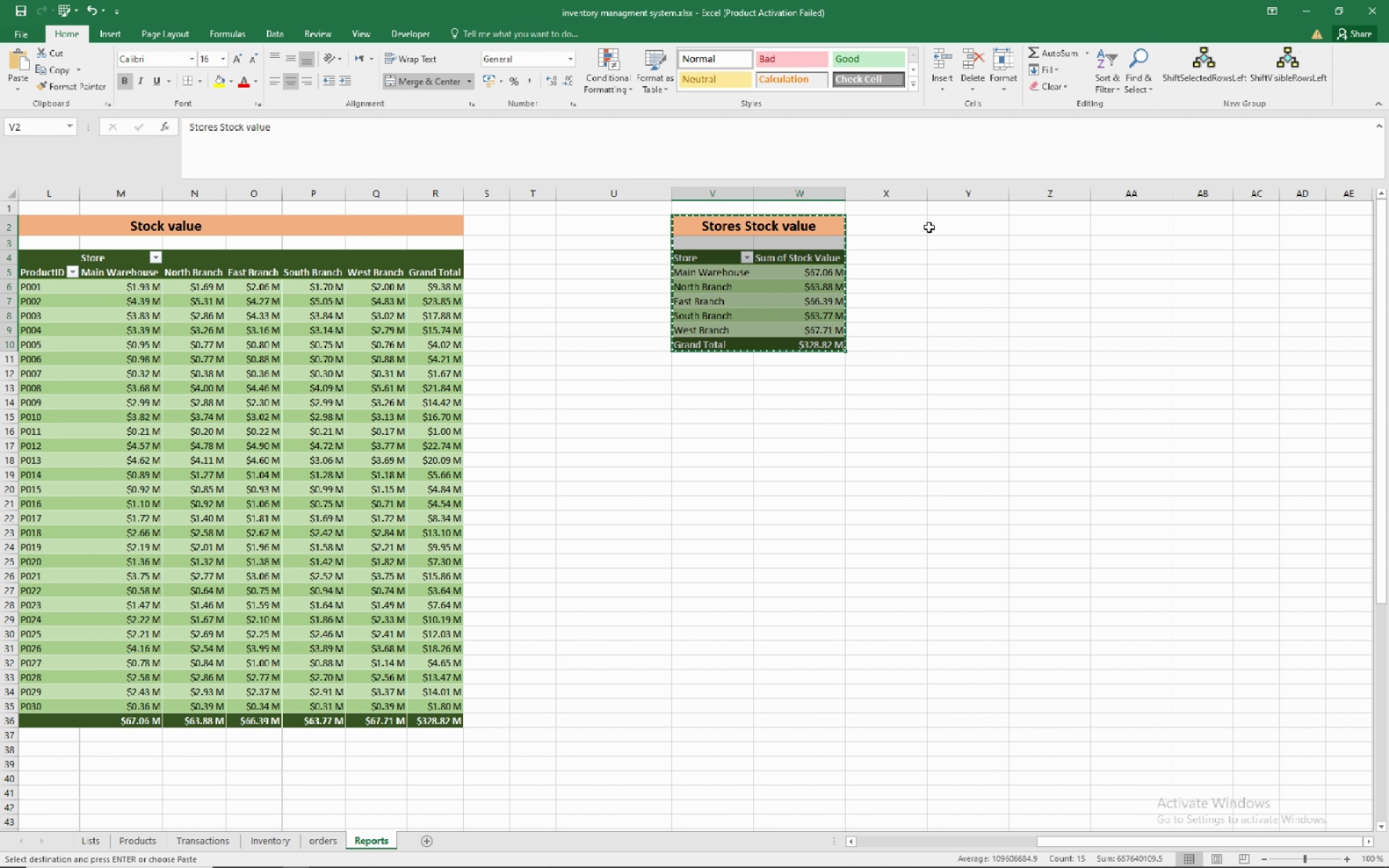 
left_click([967, 226])
 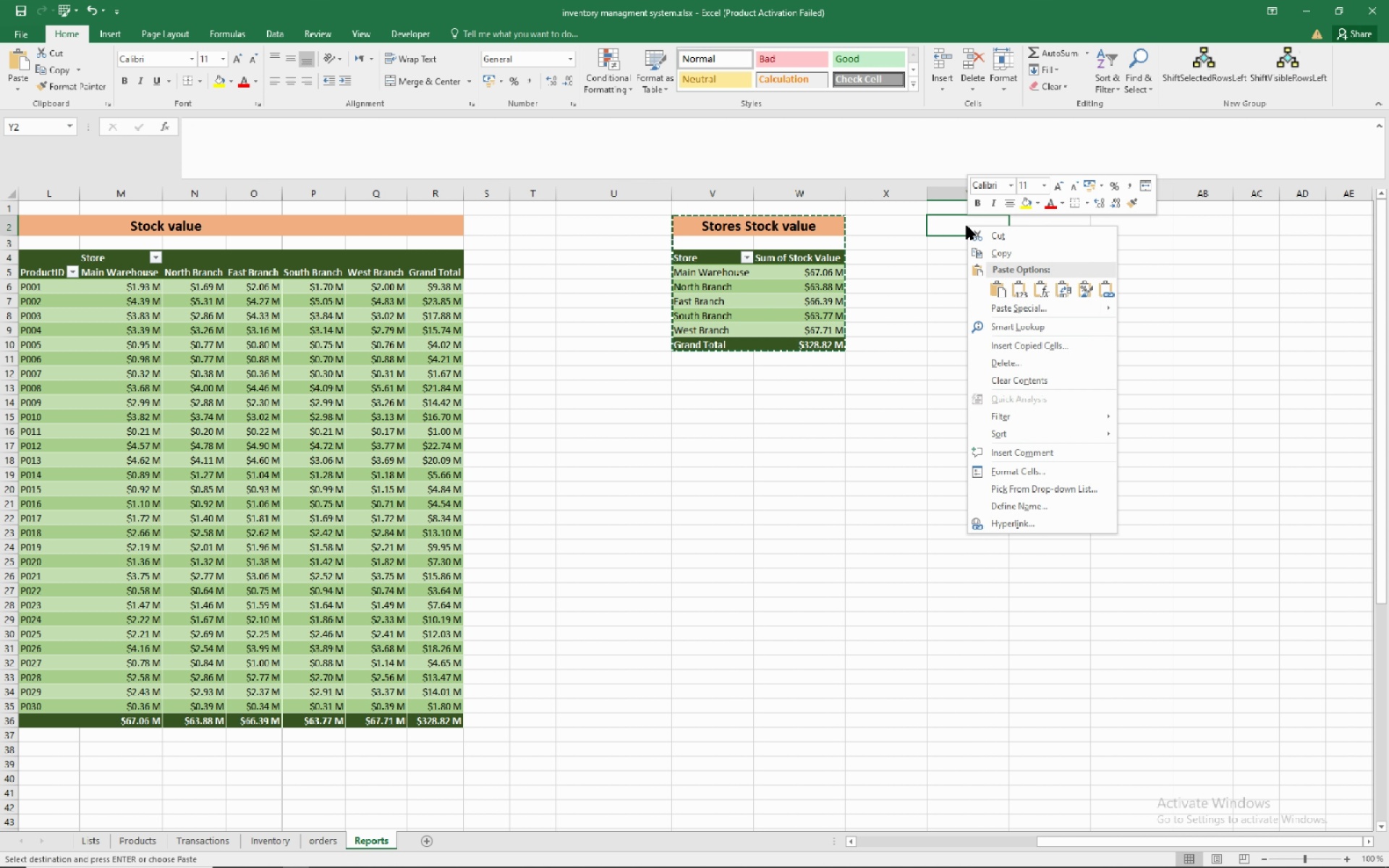 
right_click([967, 226])
 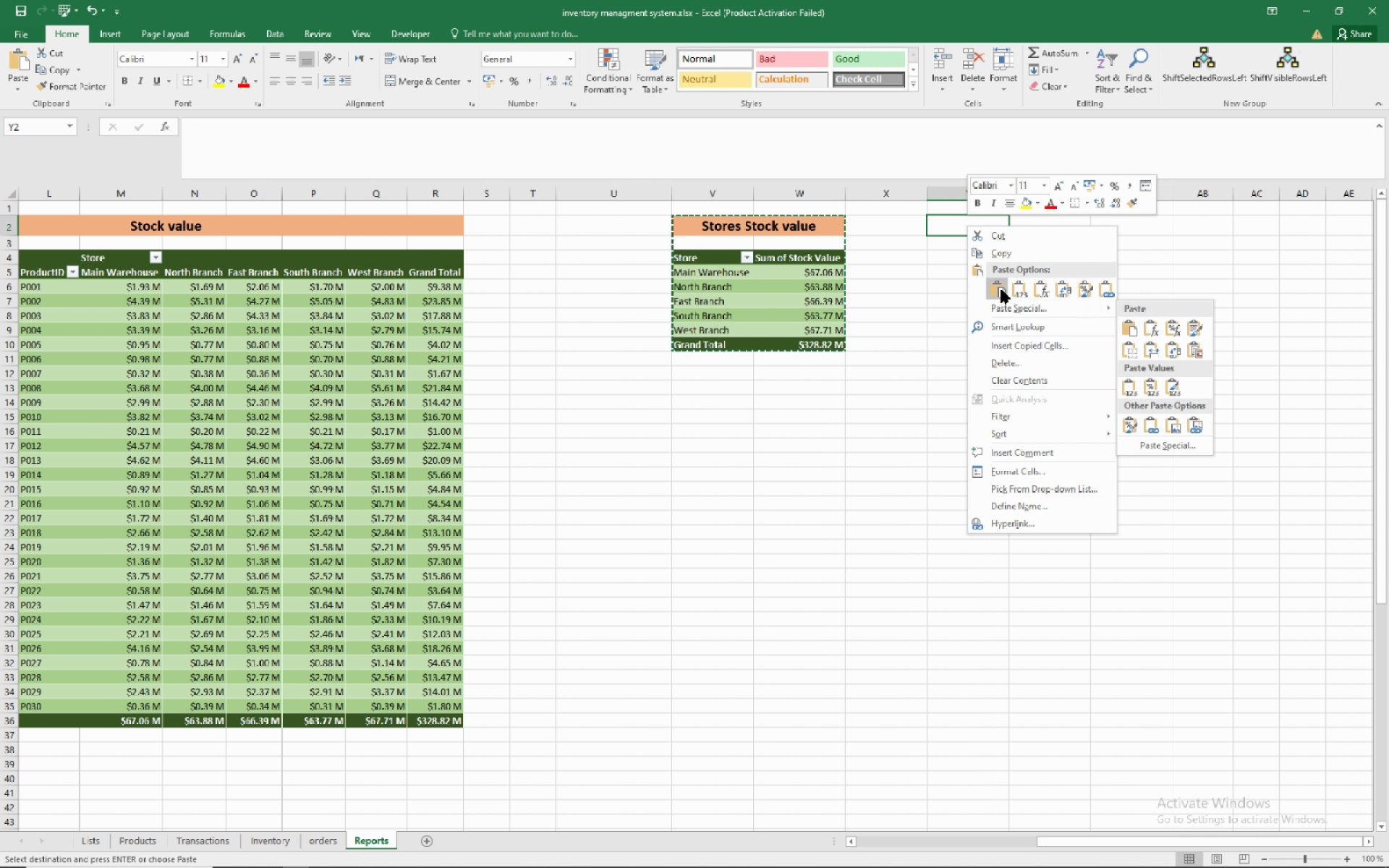 
left_click([1001, 286])
 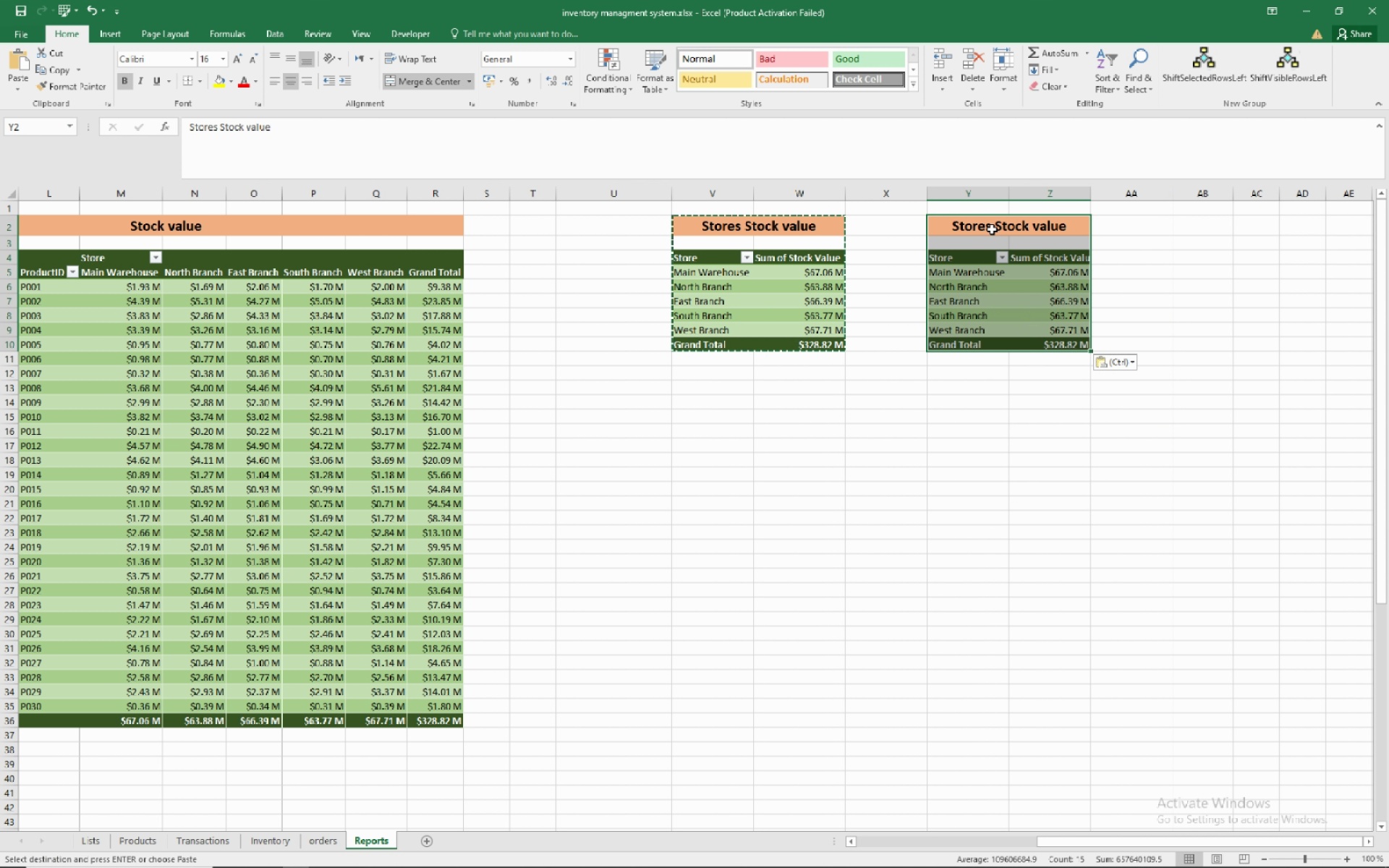 
left_click([992, 229])
 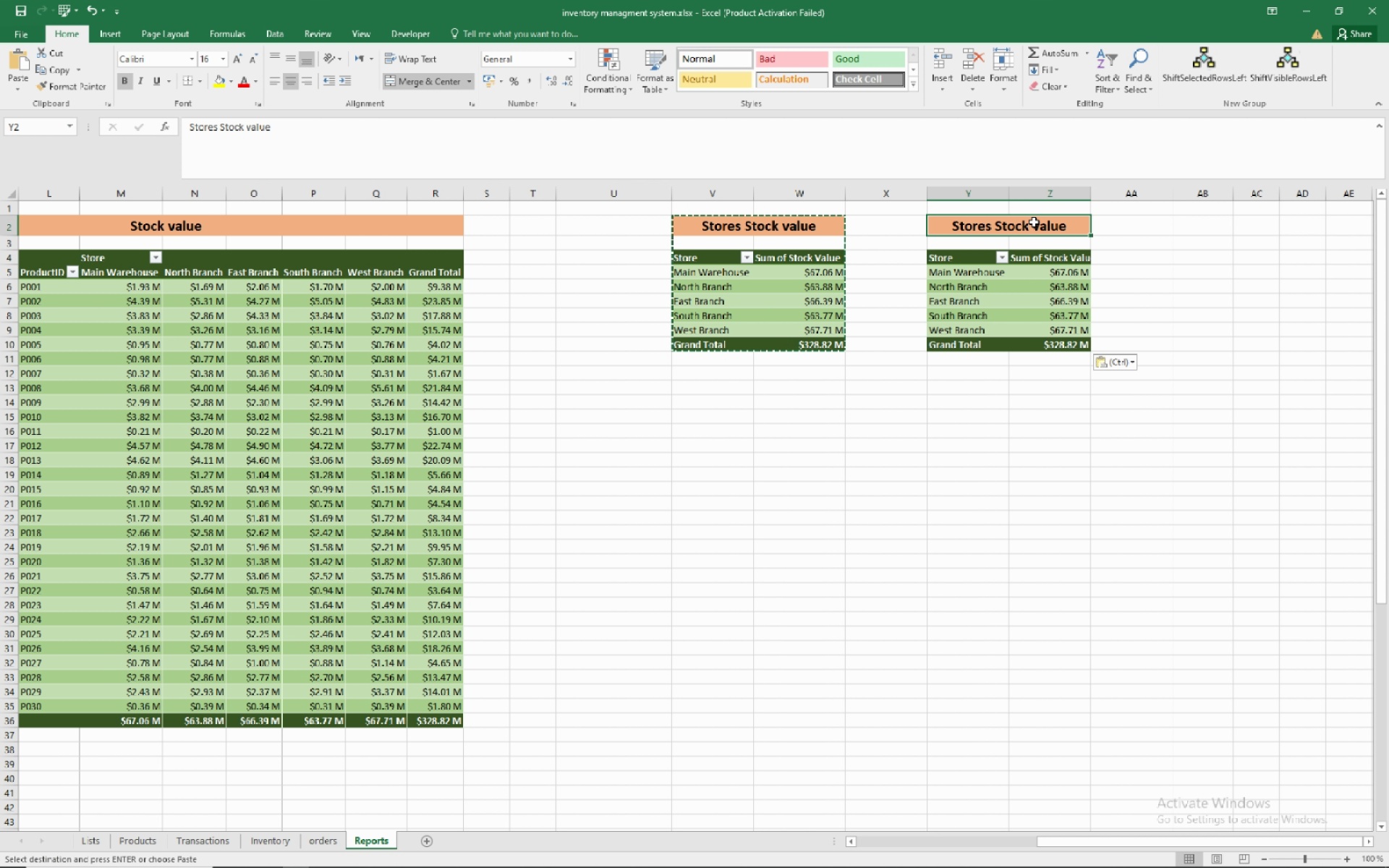 
wait(19.54)
 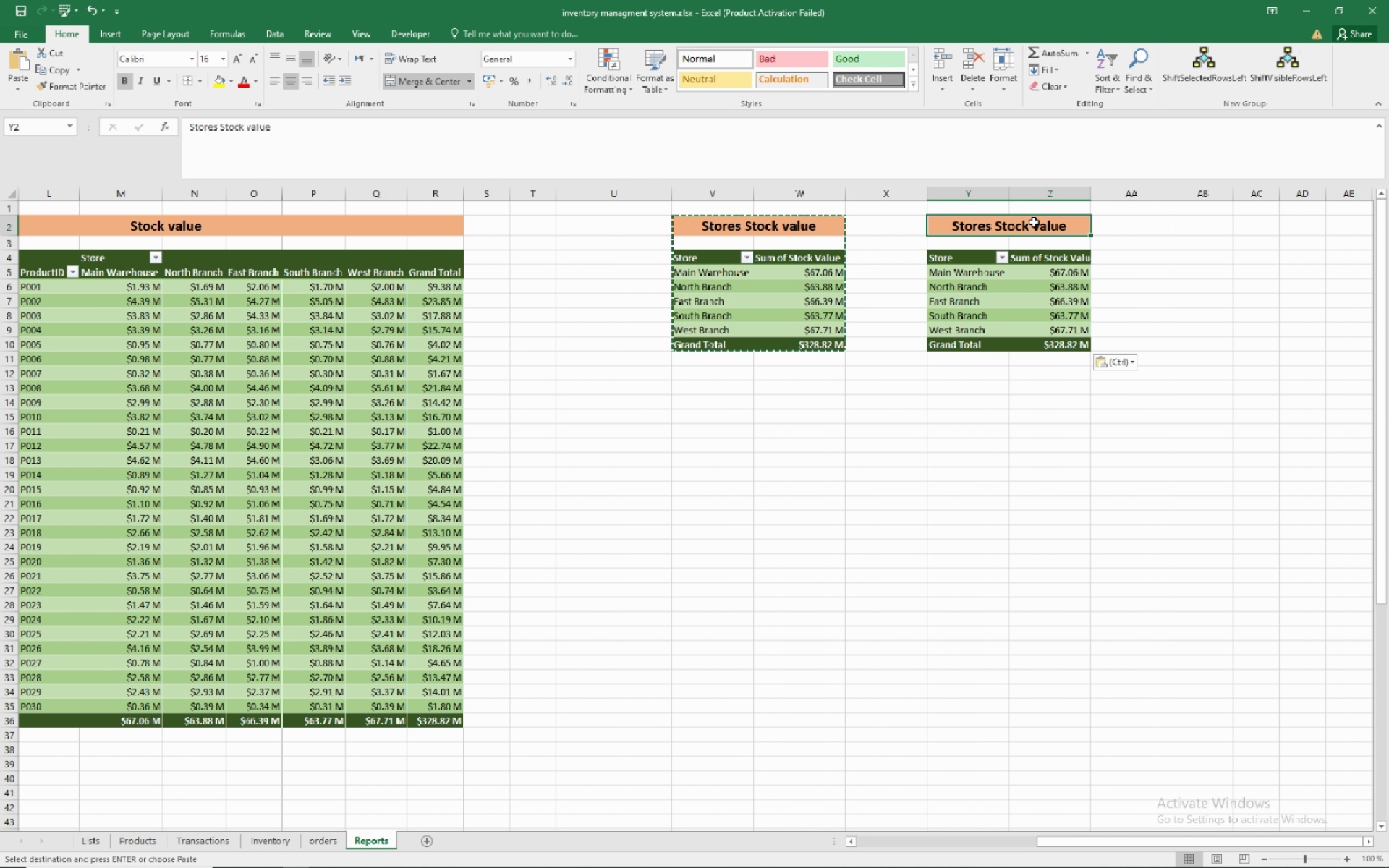 
double_click([211, 129])
 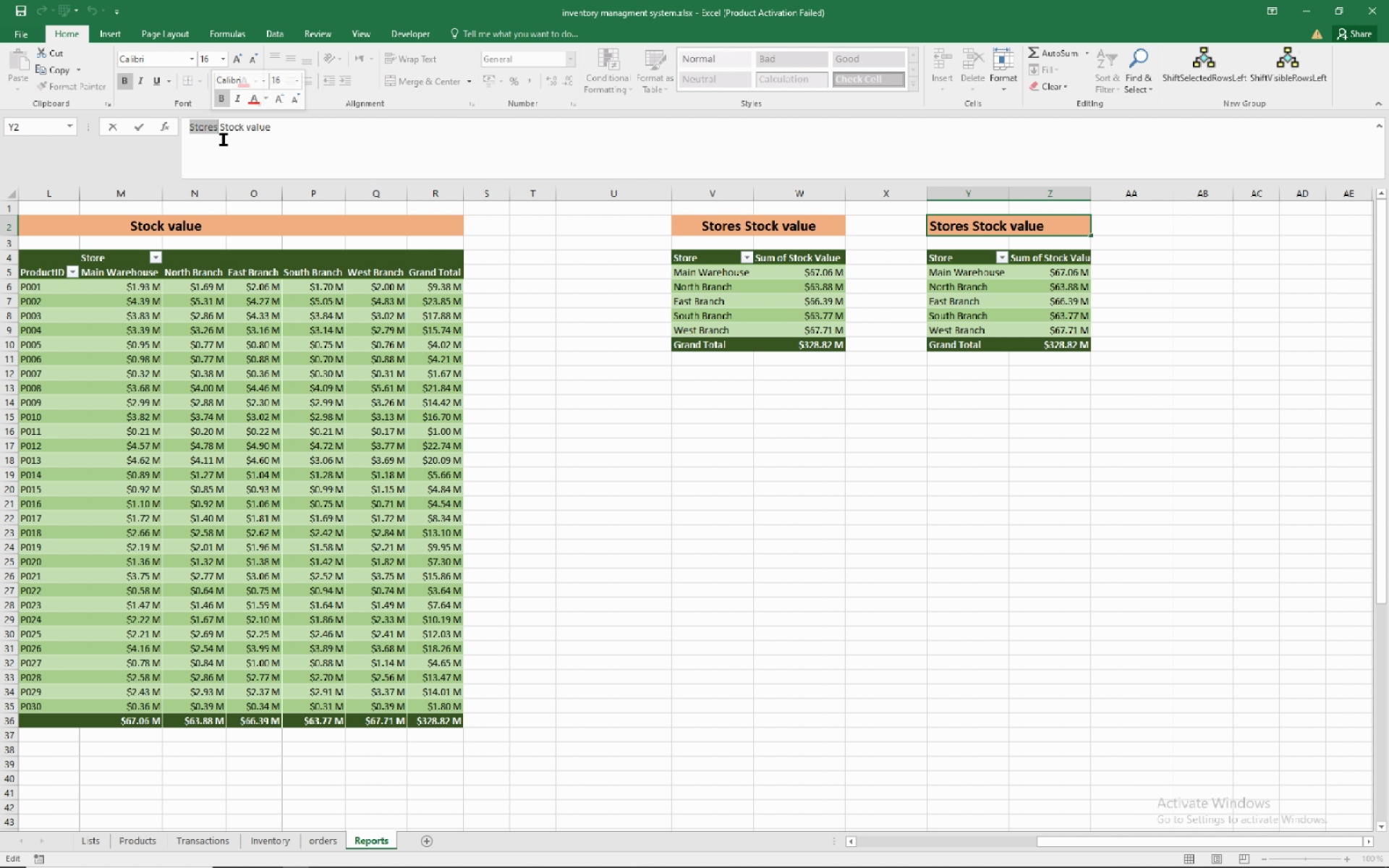 
type(cli)
key(Backspace)
key(Backspace)
key(Backspace)
type(Supplier)
key(NumpadEnter)
 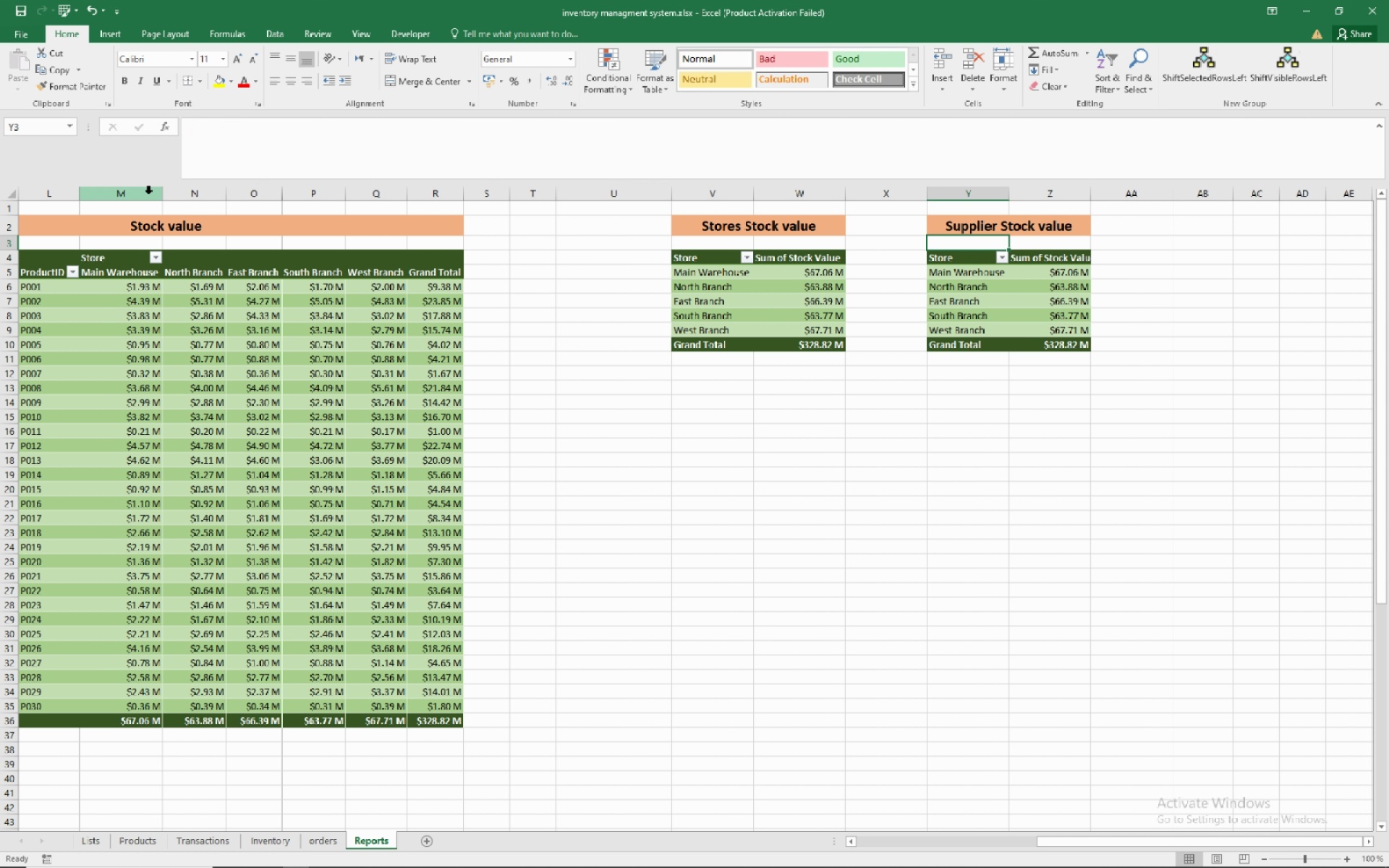 
left_click([964, 281])
 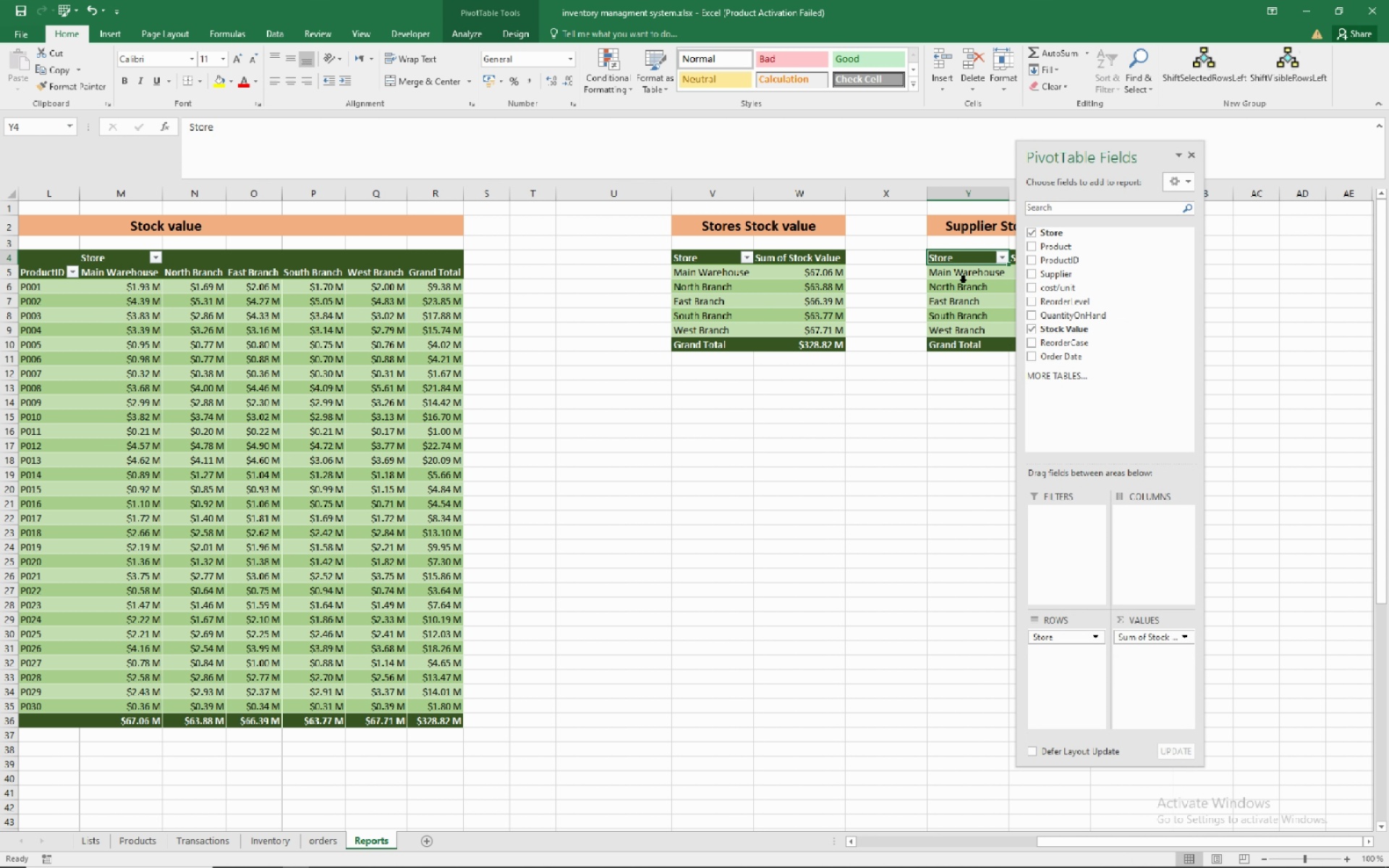 
left_click([964, 282])
 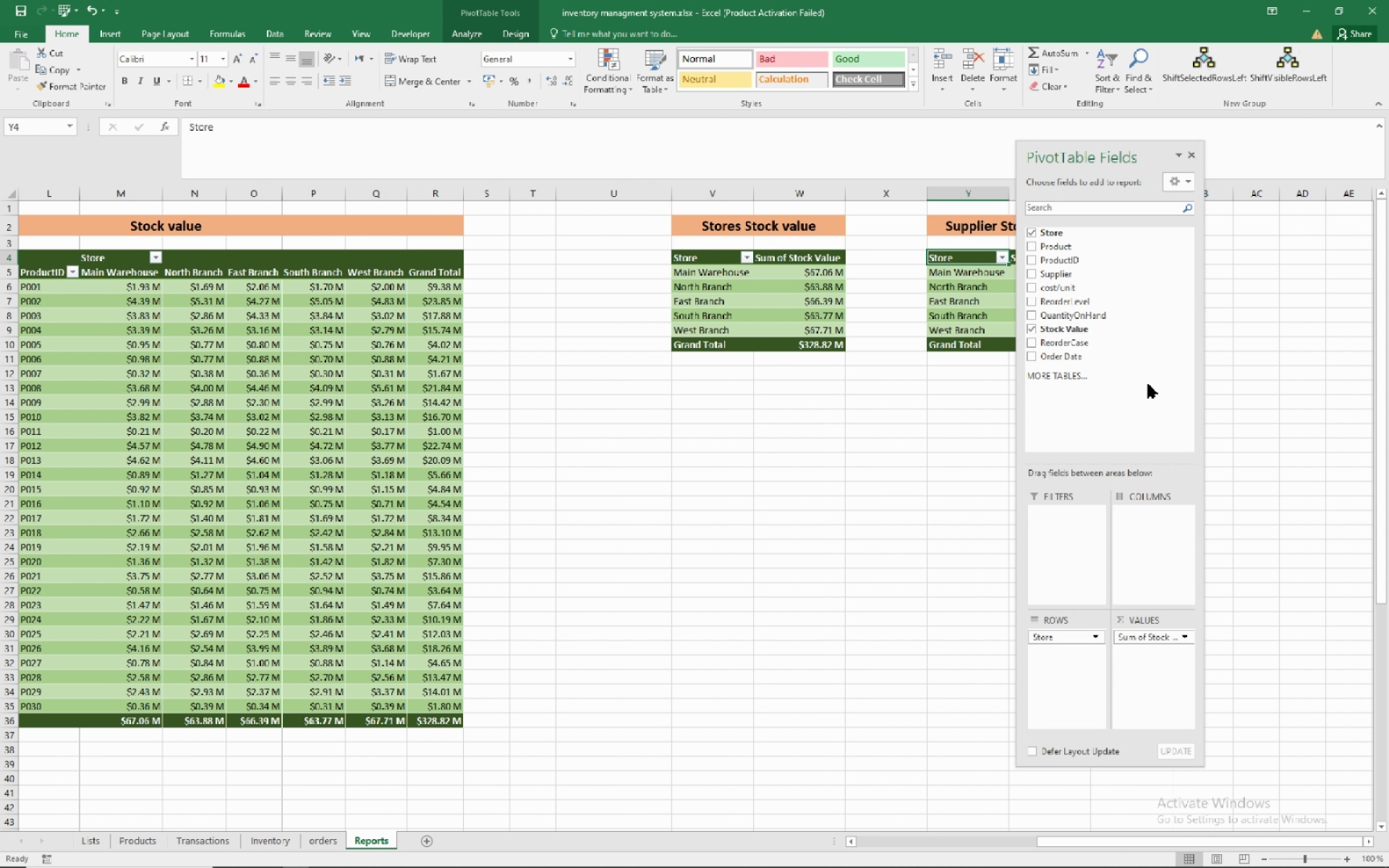 
wait(6.32)
 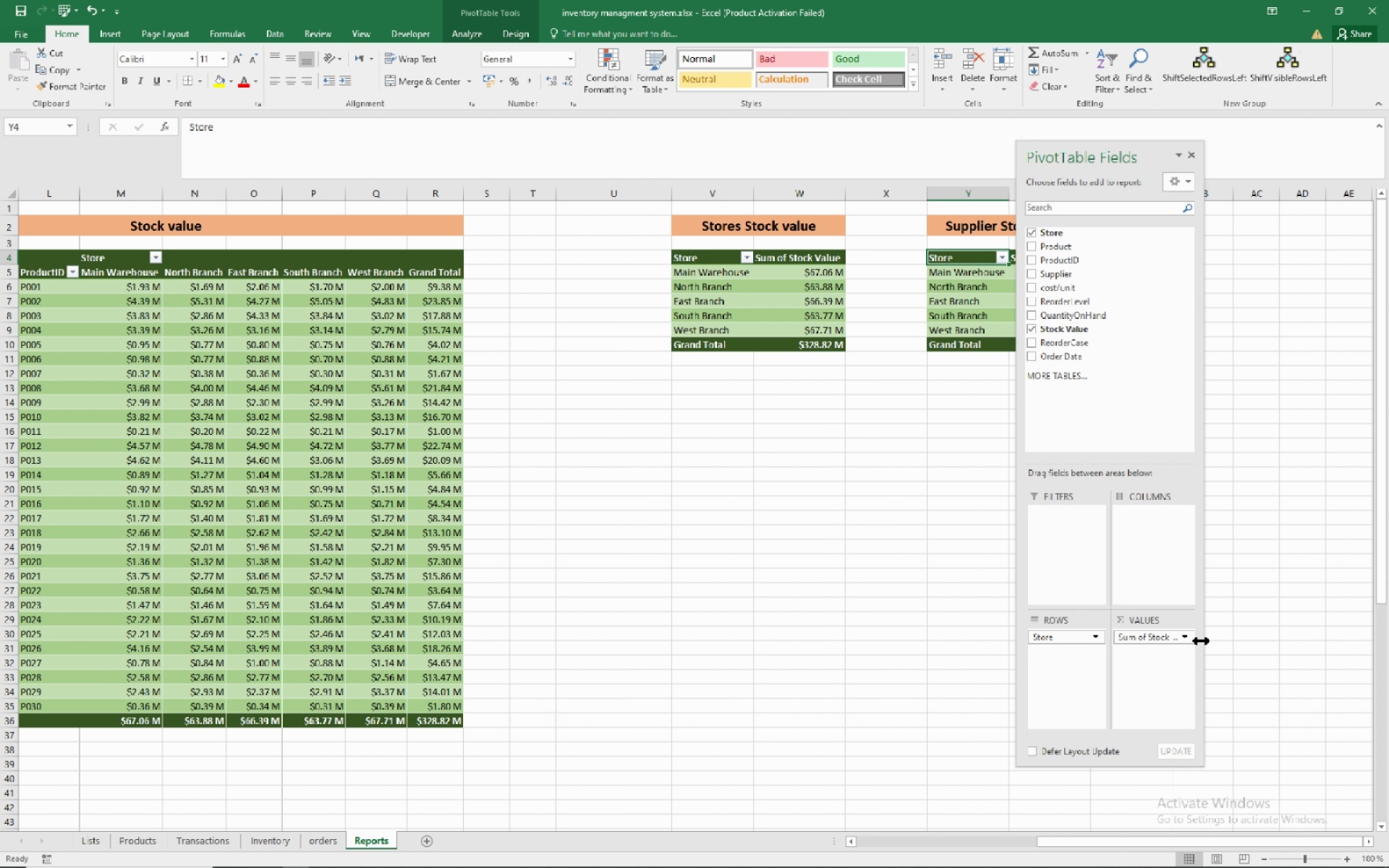 
left_click_drag(start_coordinate=[1056, 638], to_coordinate=[934, 638])
 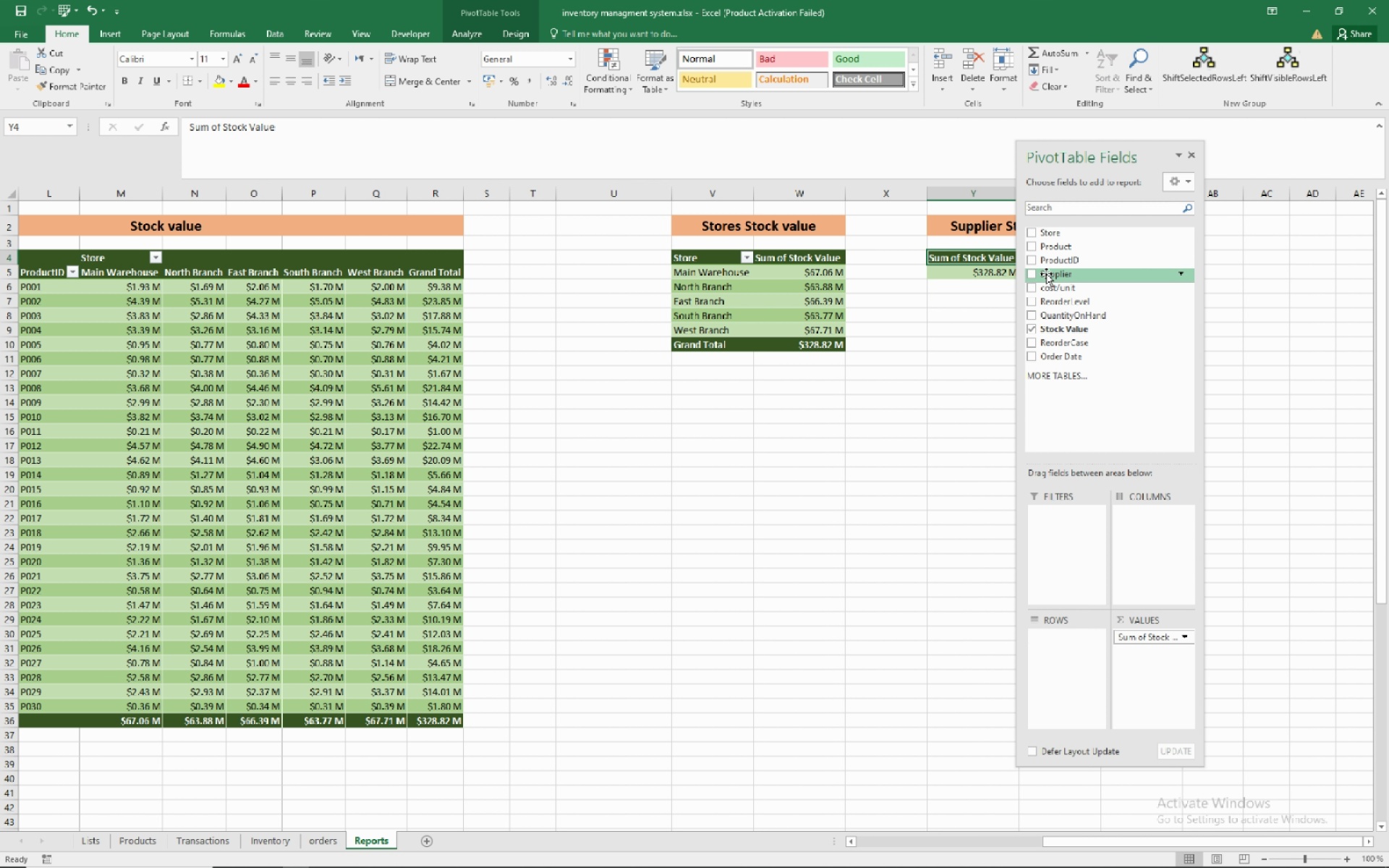 
left_click([1046, 273])
 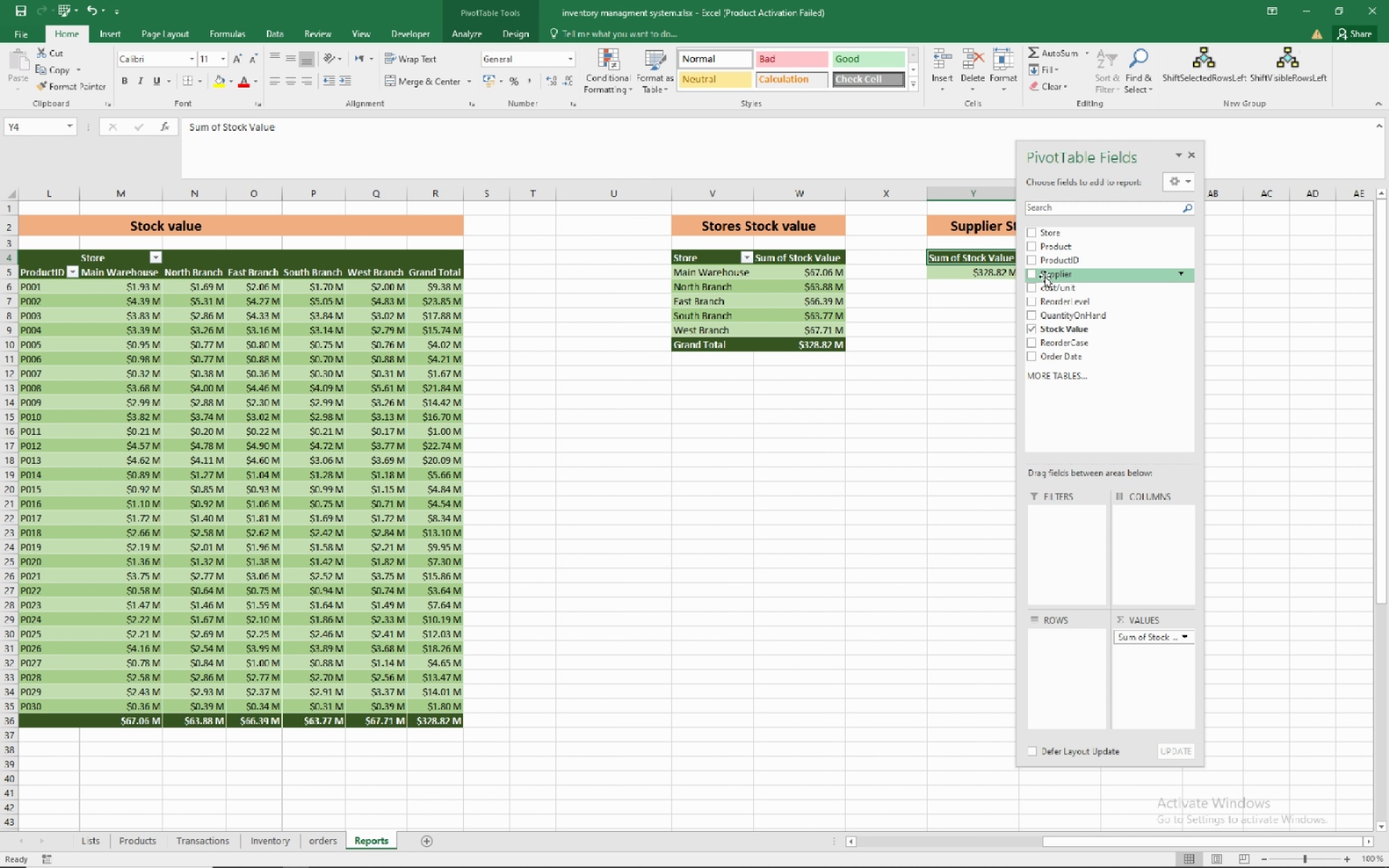 
left_click([1045, 273])
 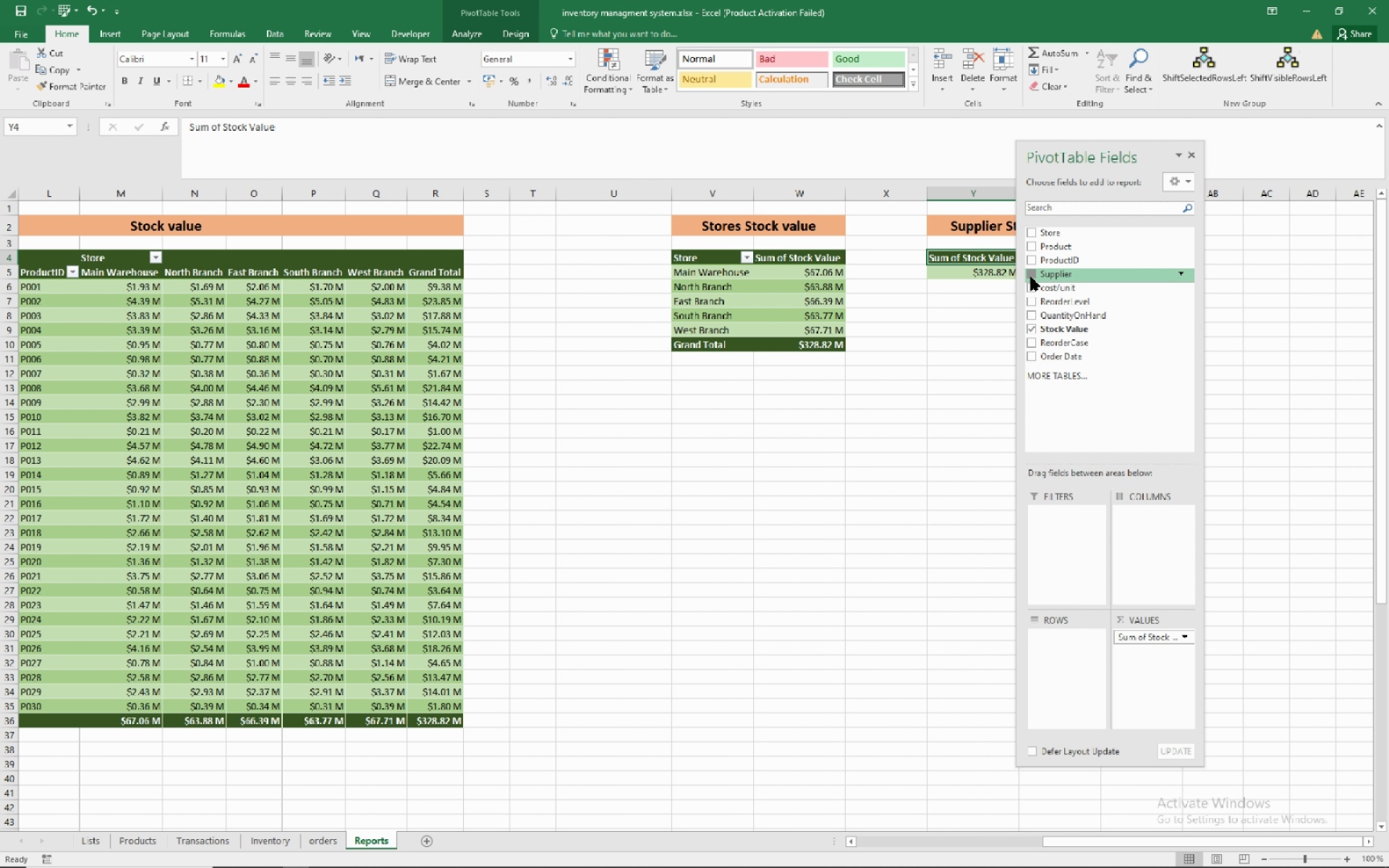 
left_click([1031, 277])
 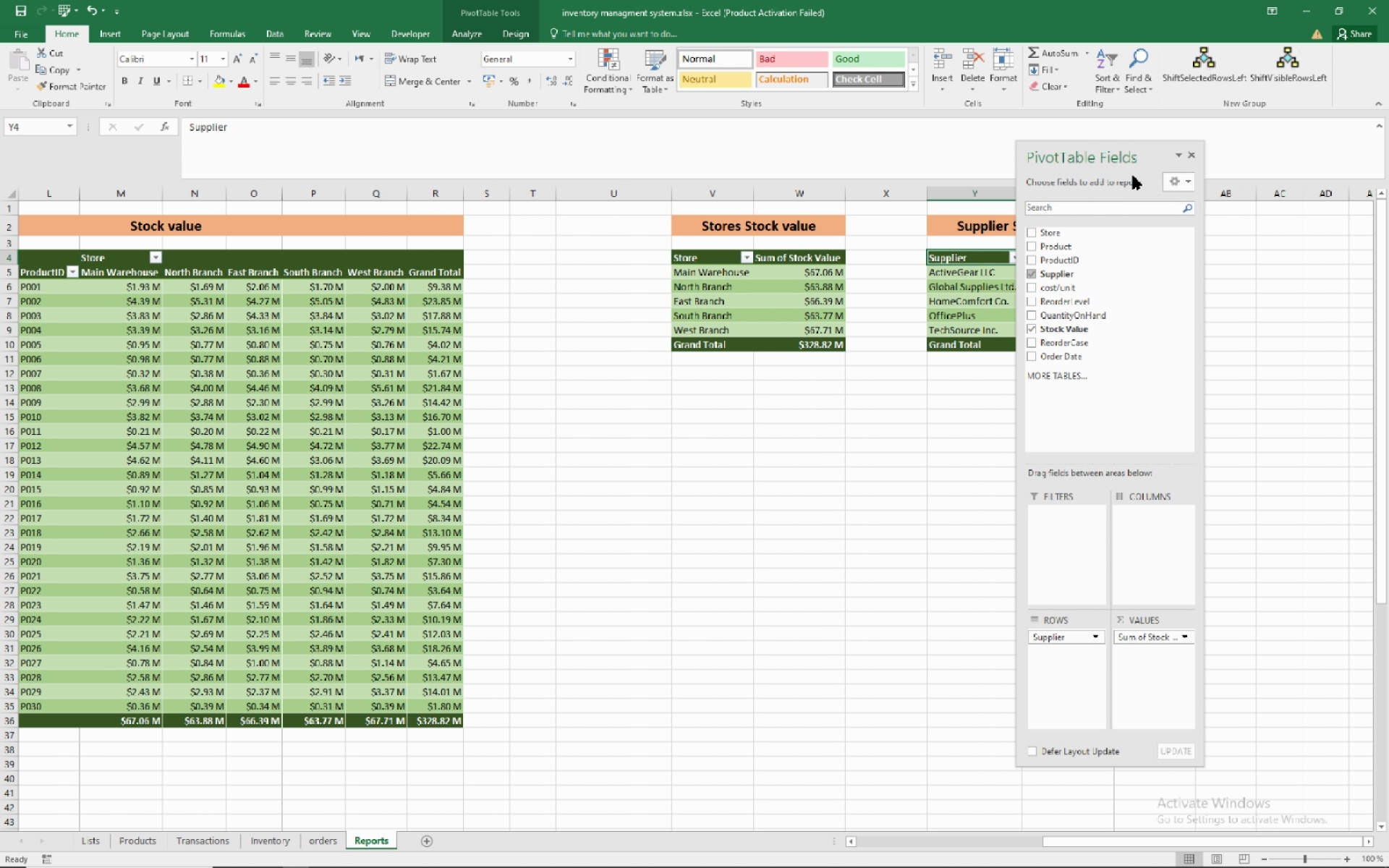 
wait(6.3)
 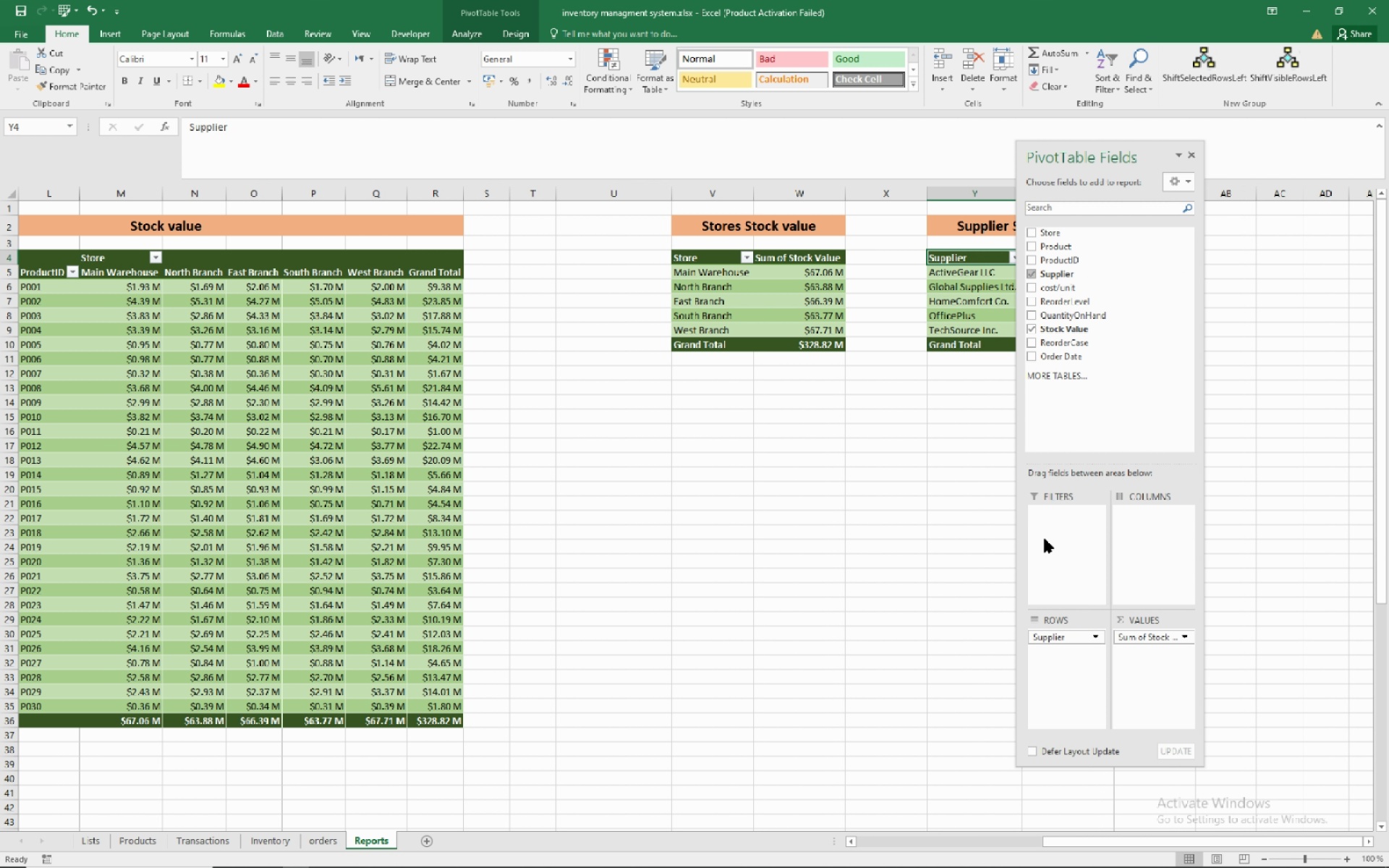 
left_click_drag(start_coordinate=[1098, 145], to_coordinate=[676, 127])
 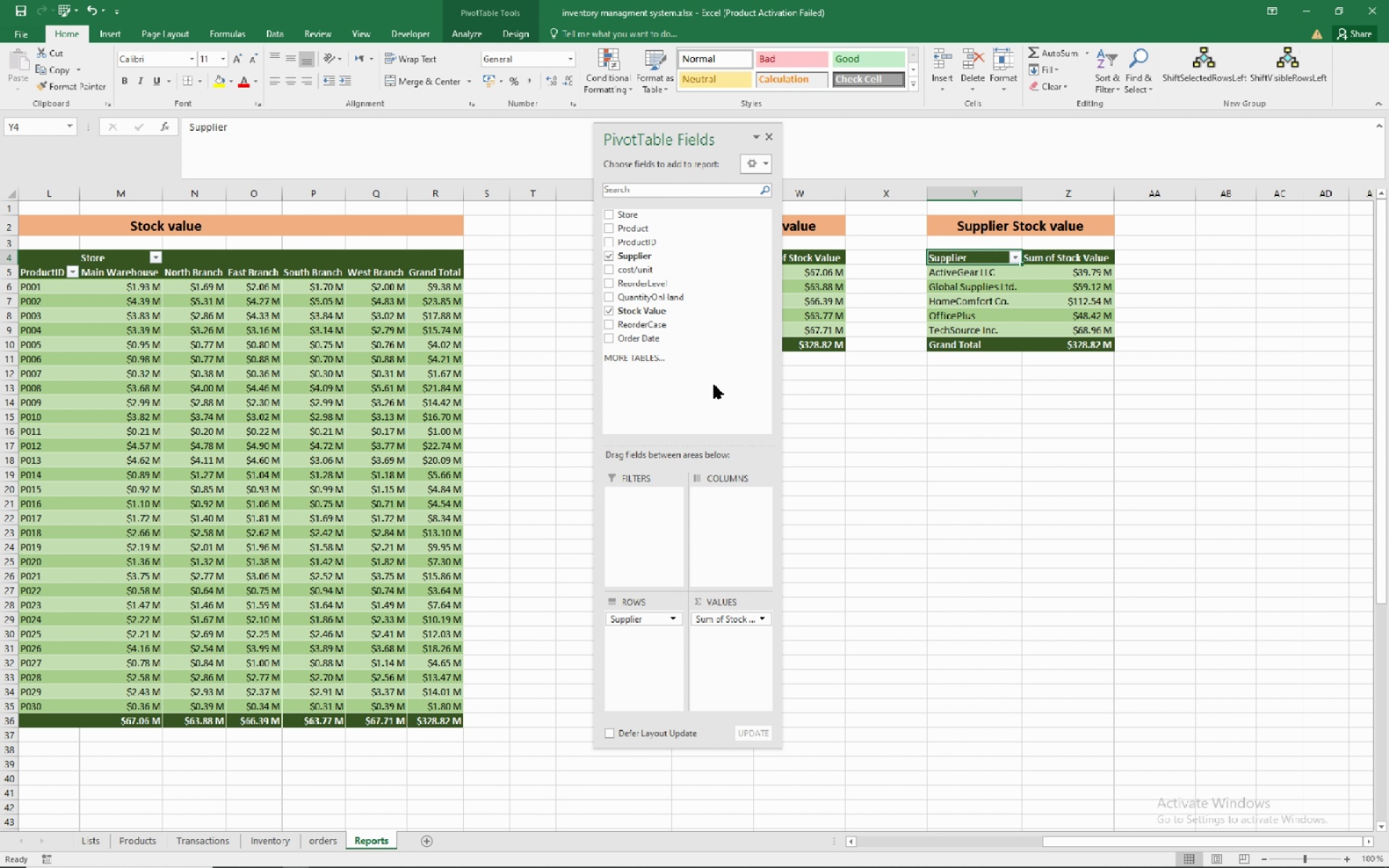 
wait(22.57)
 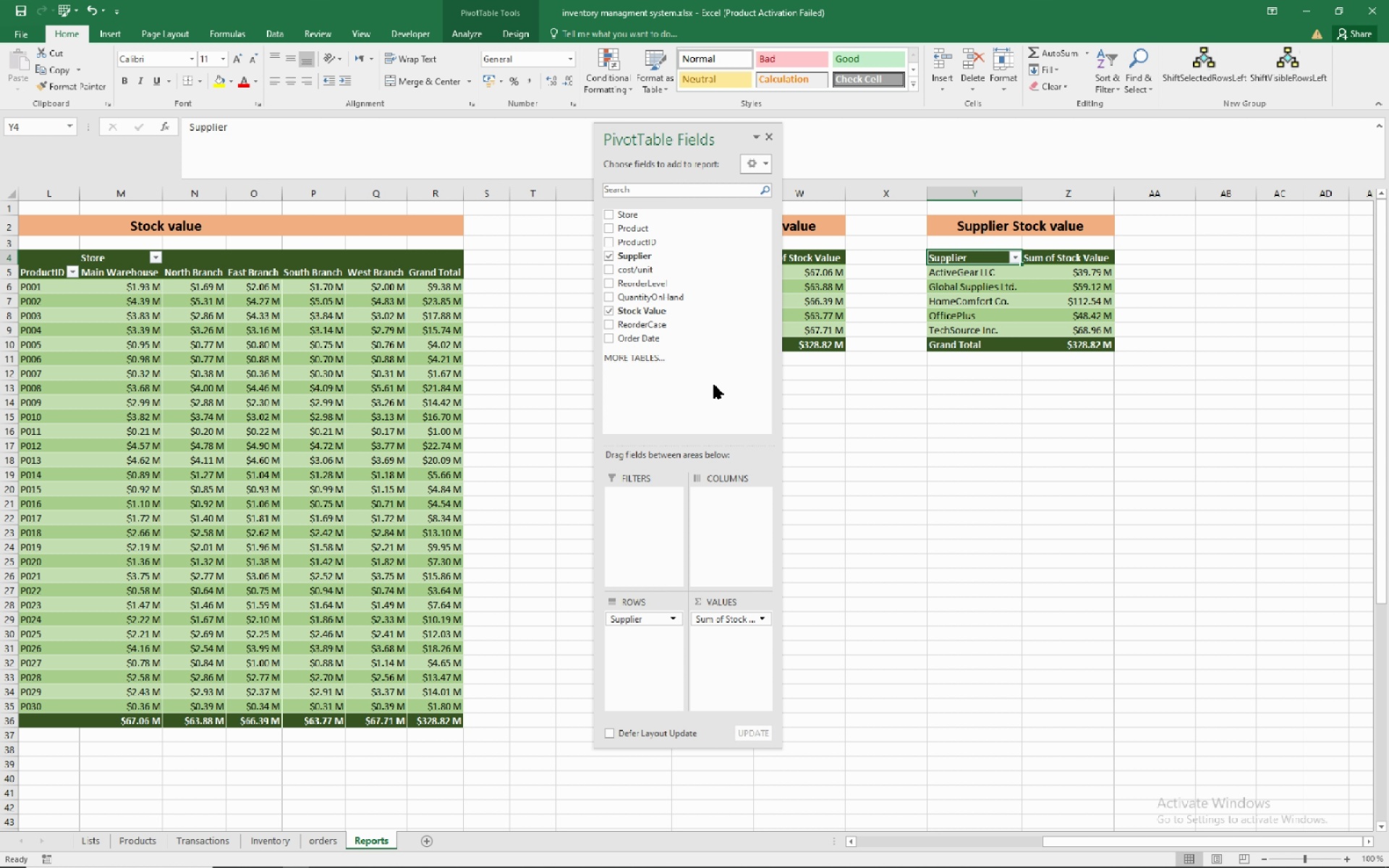 
left_click([907, 466])
 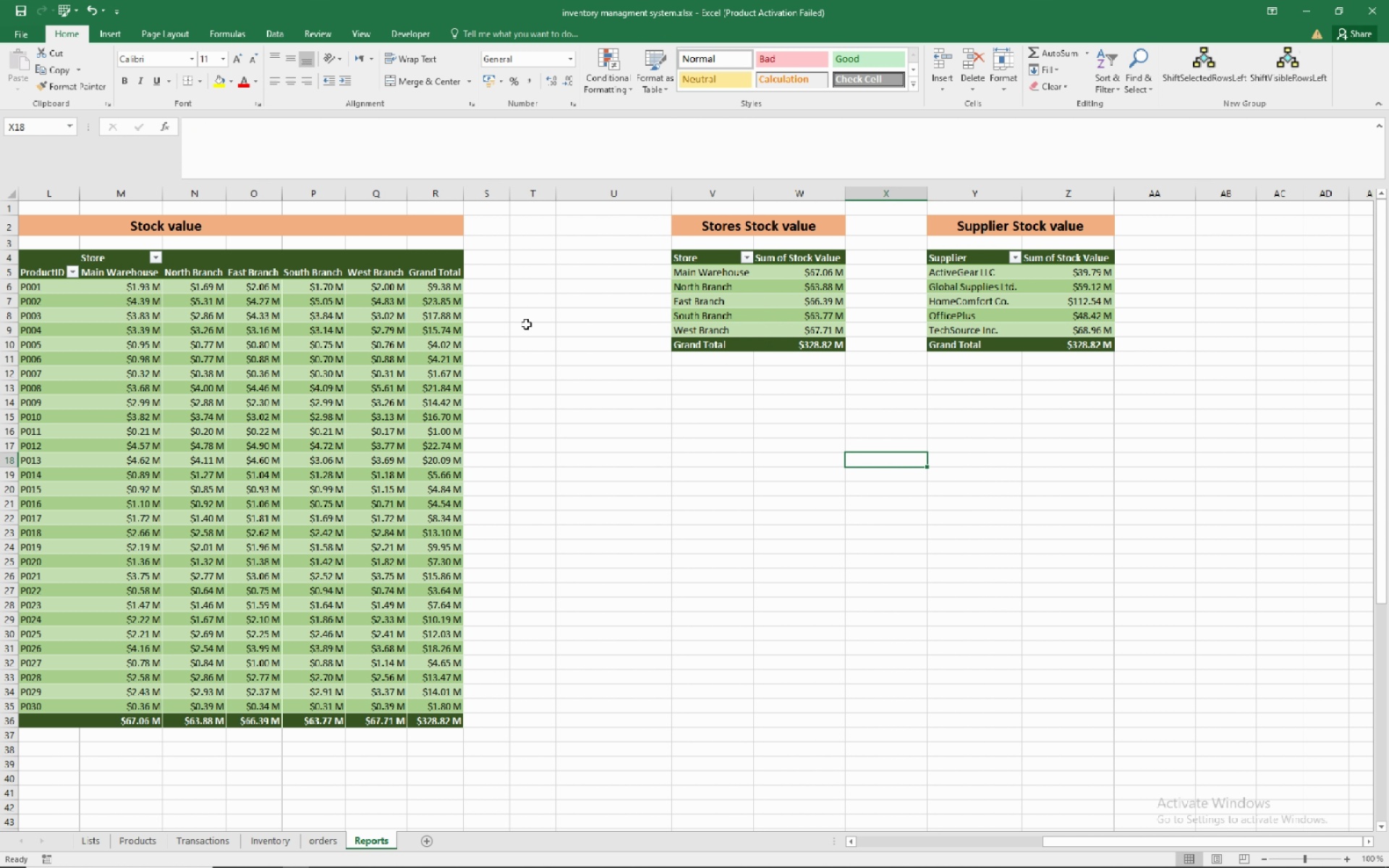 
wait(10.03)
 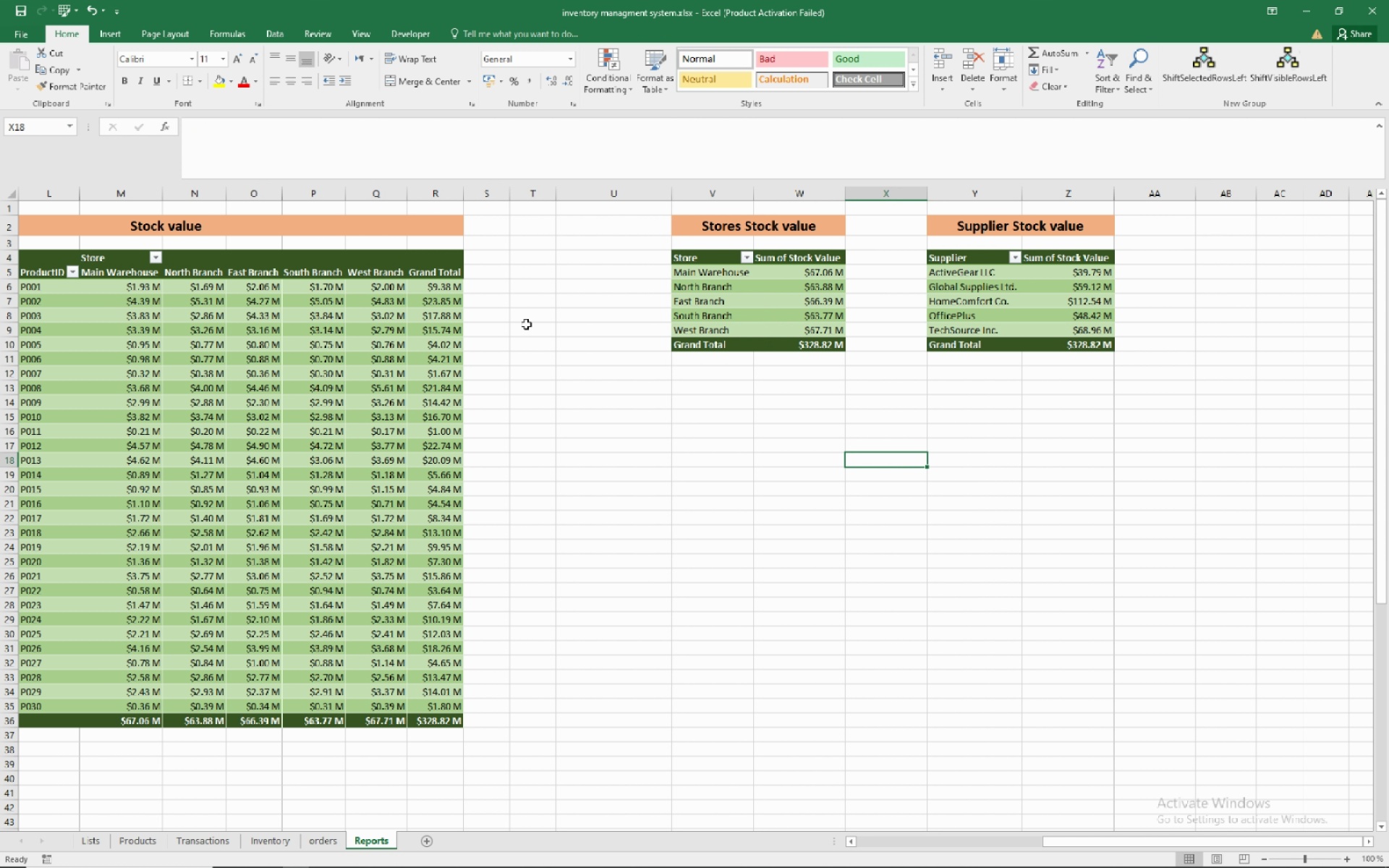 
left_click([211, 838])
 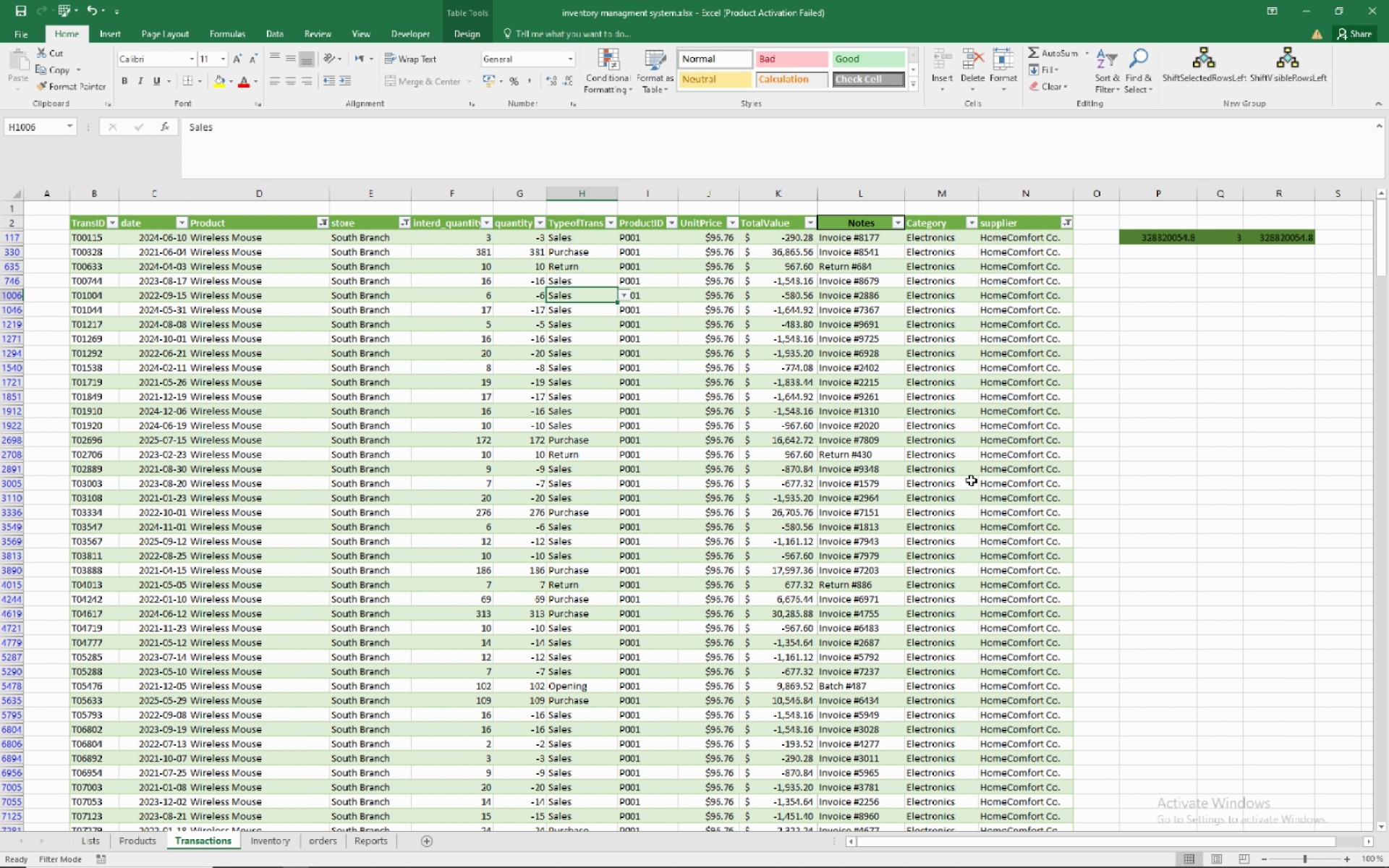 
wait(6.32)
 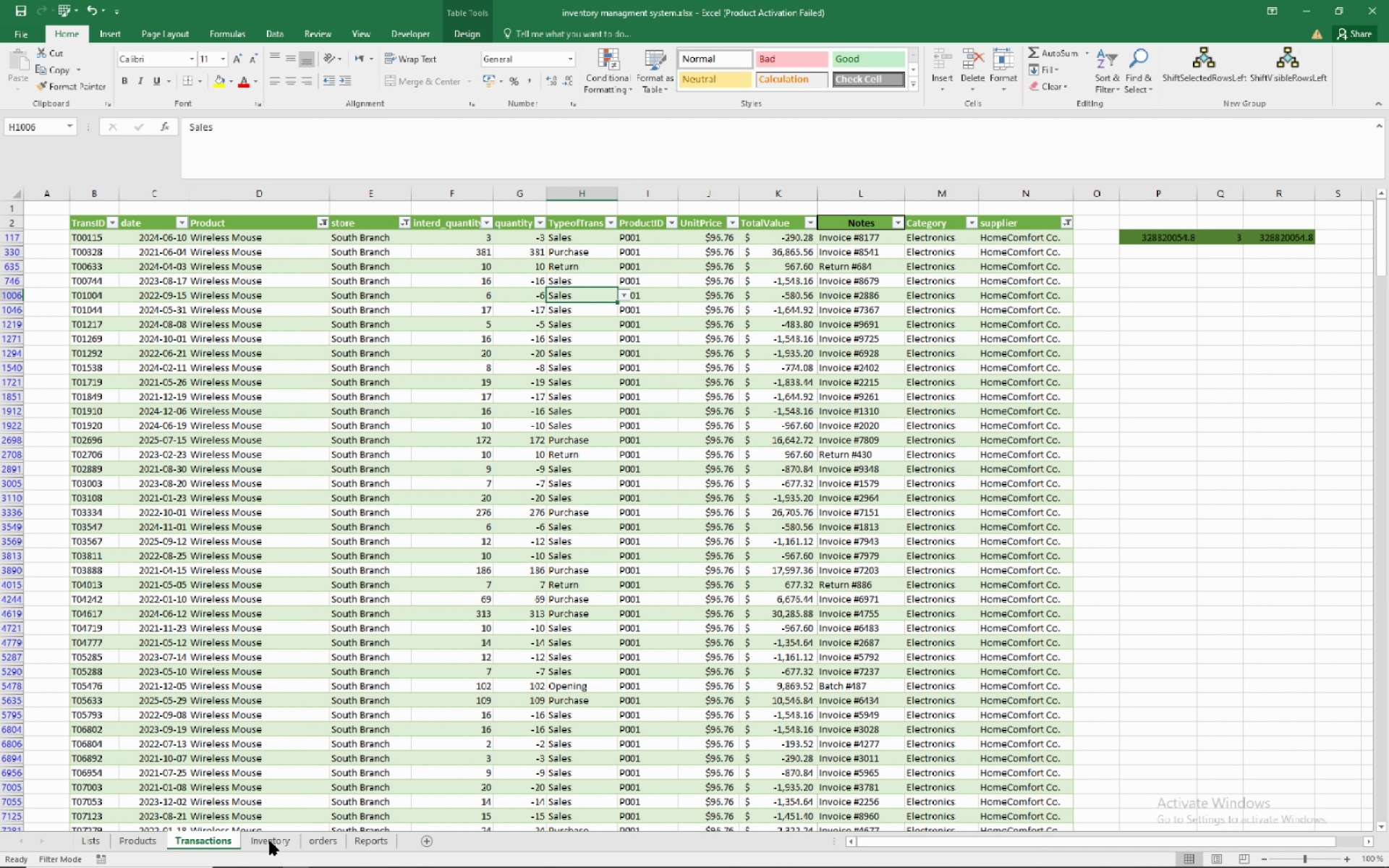 
mouse_move([346, 231])
 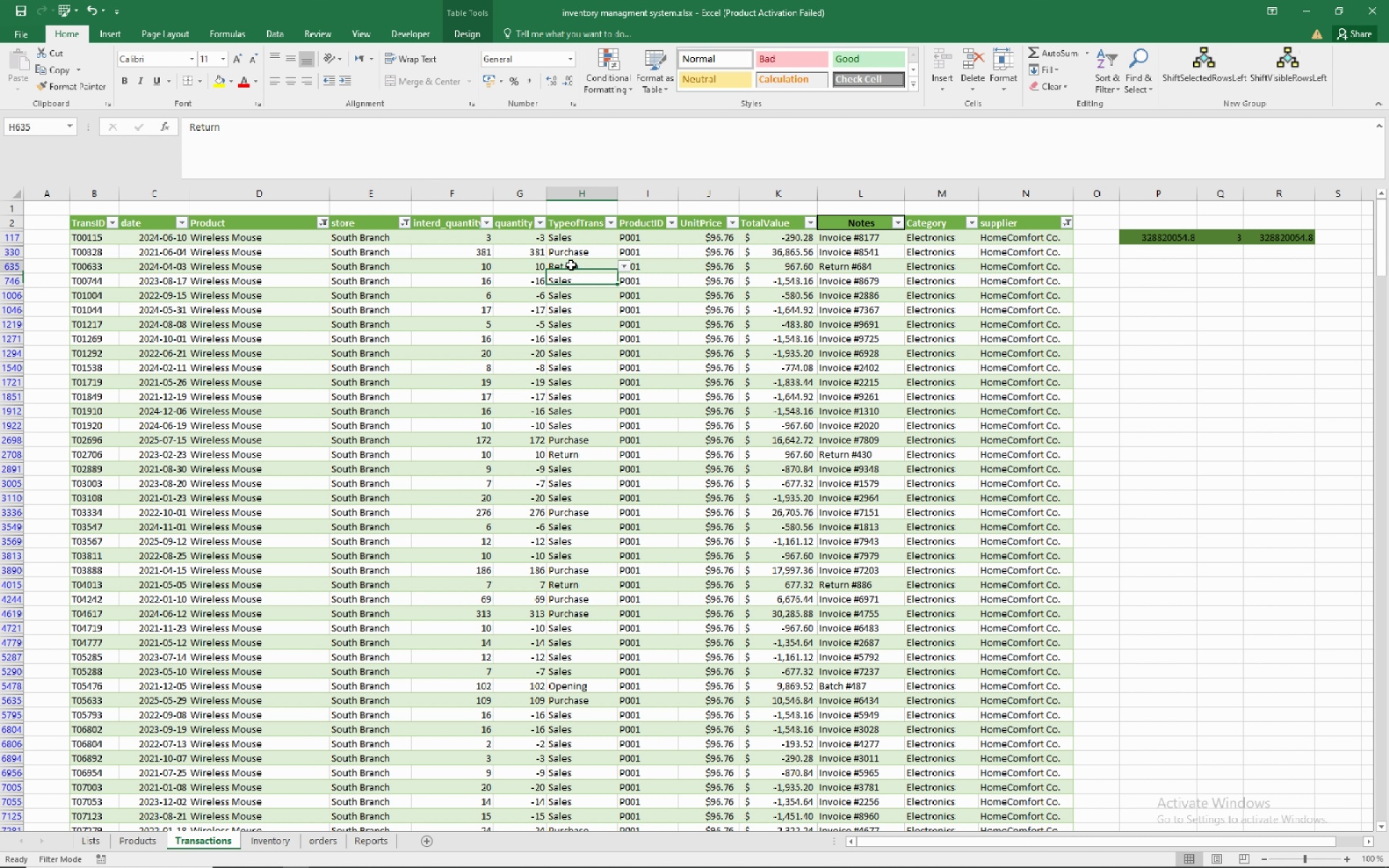 
wait(7.3)
 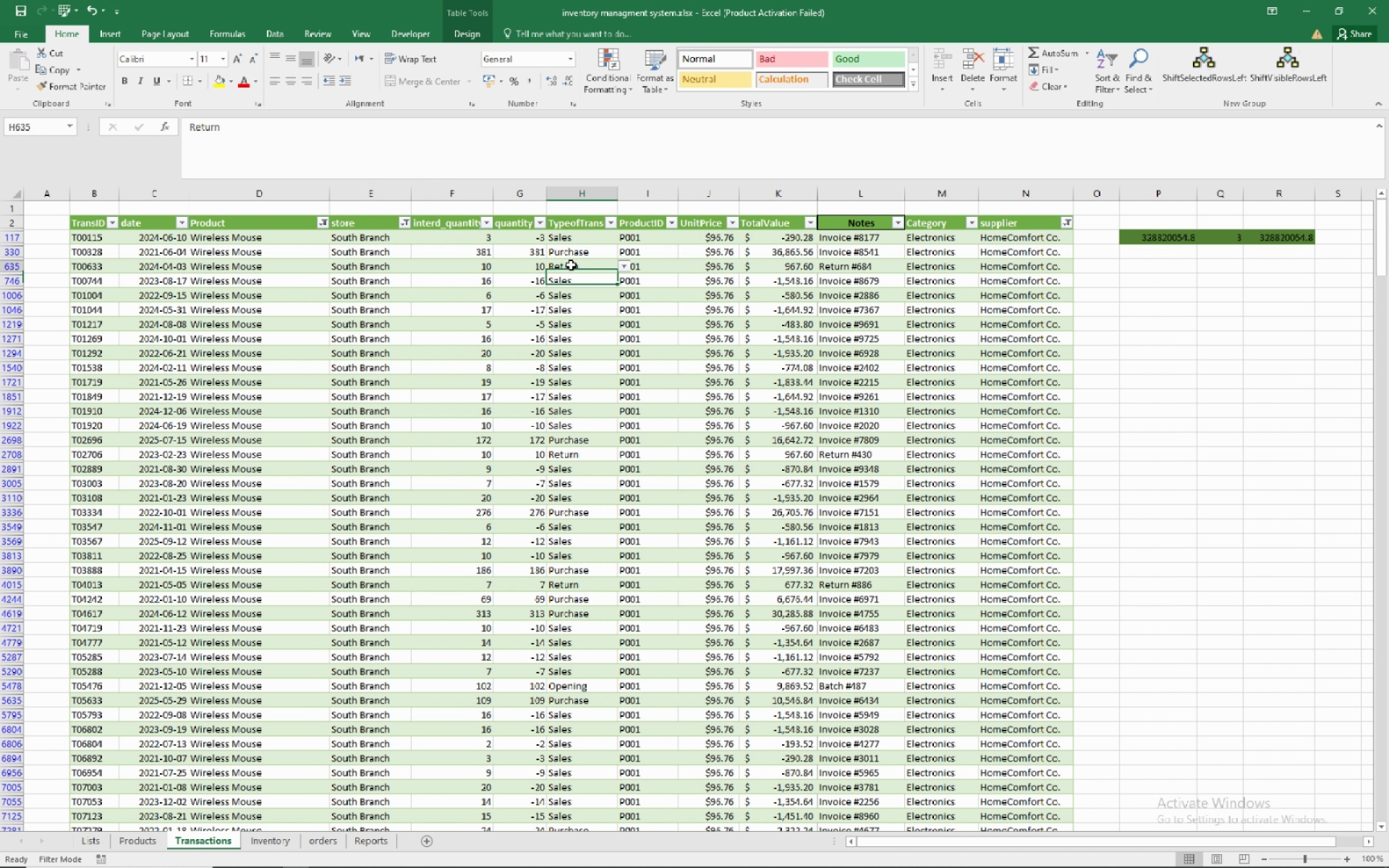 
left_click([571, 265])
 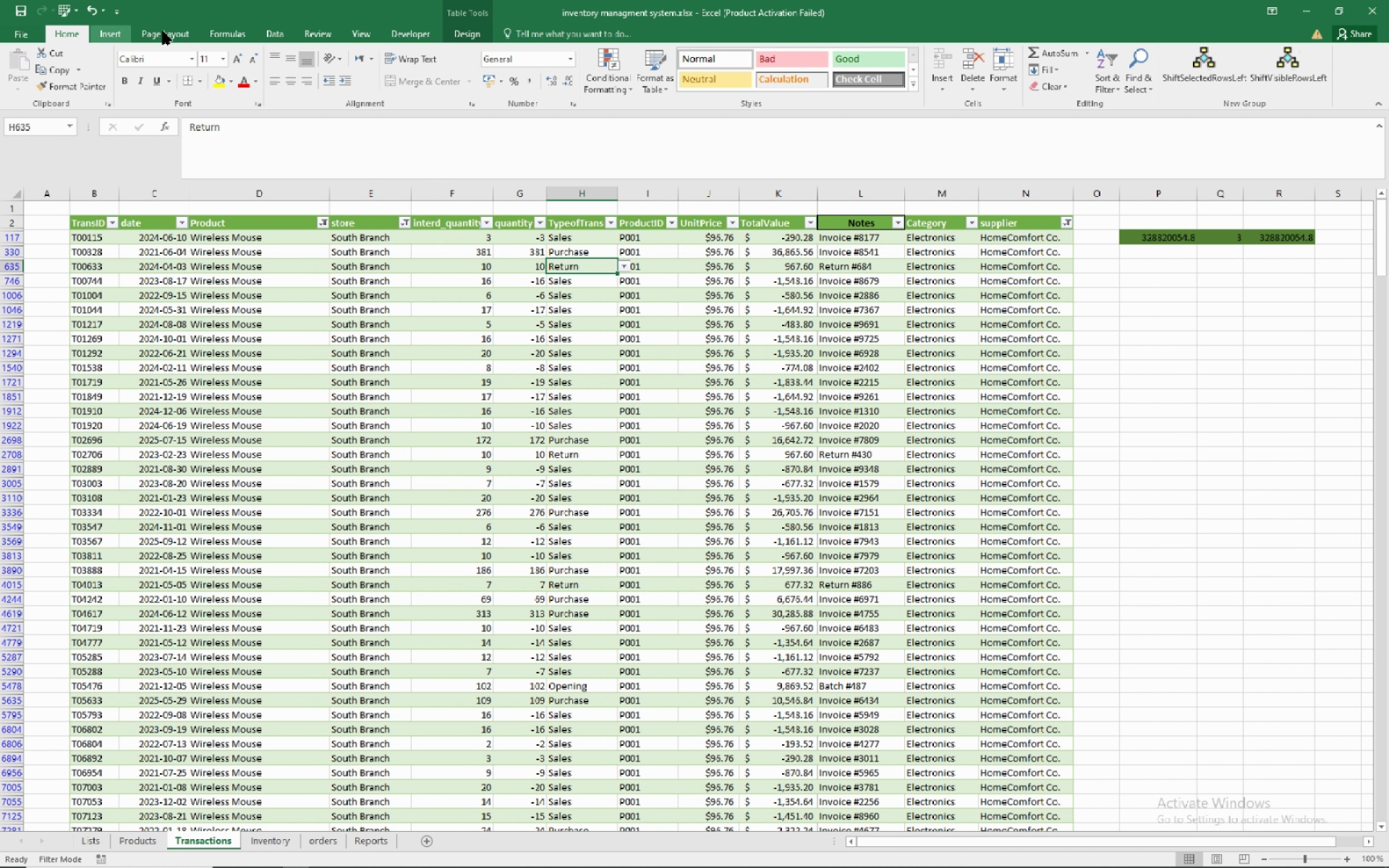 
wait(7.97)
 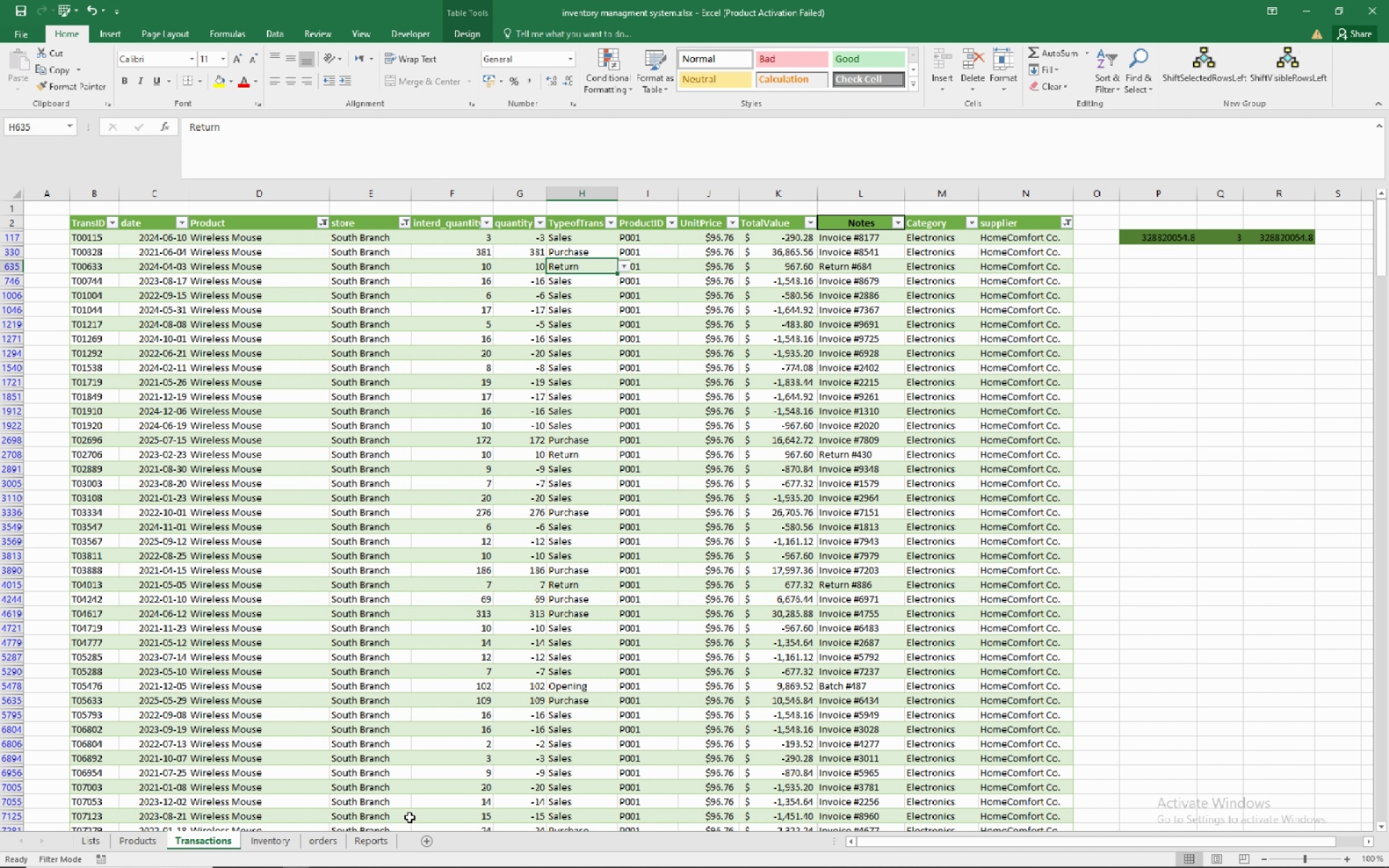 
left_click([111, 30])
 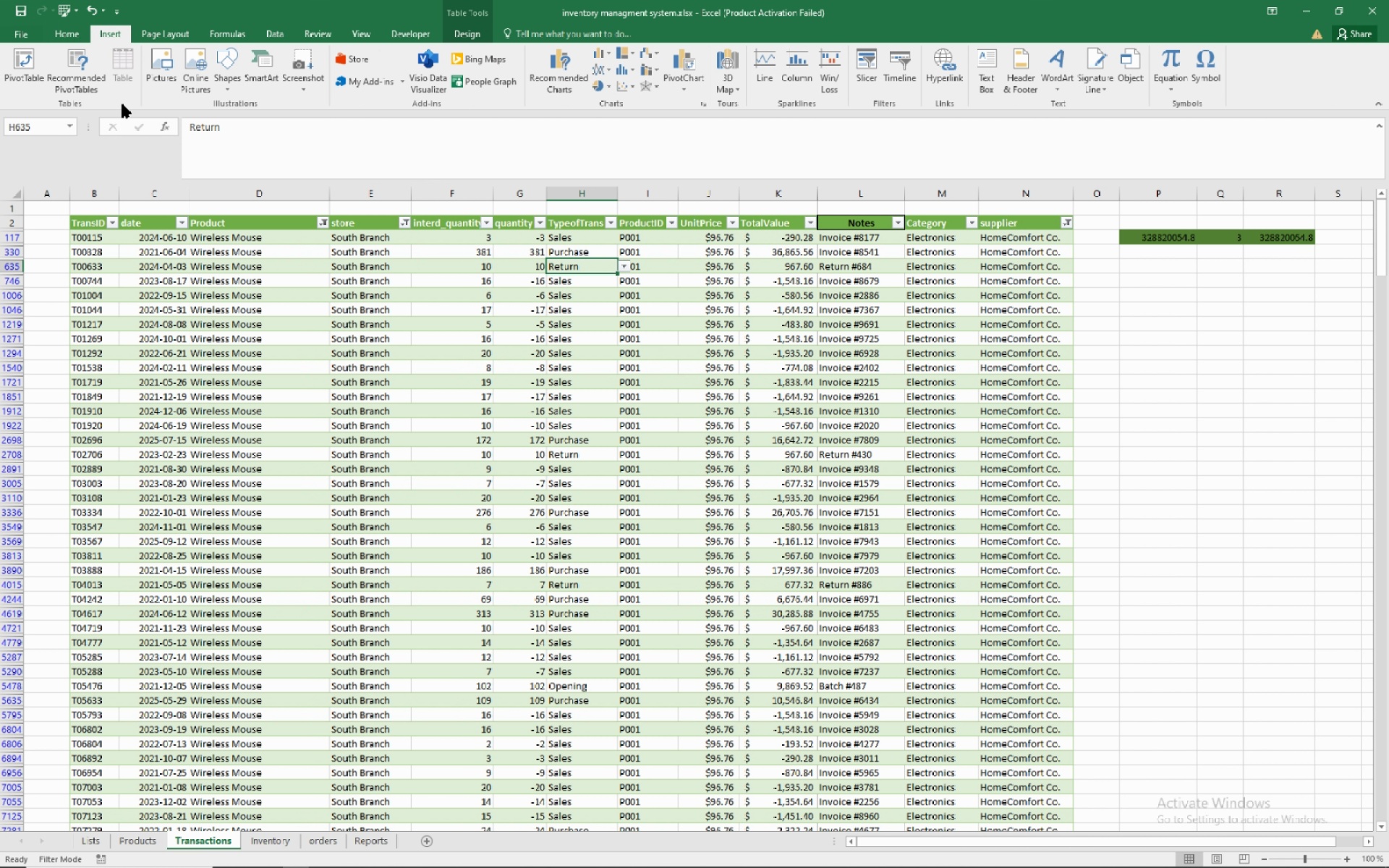 
mouse_move([107, 91])
 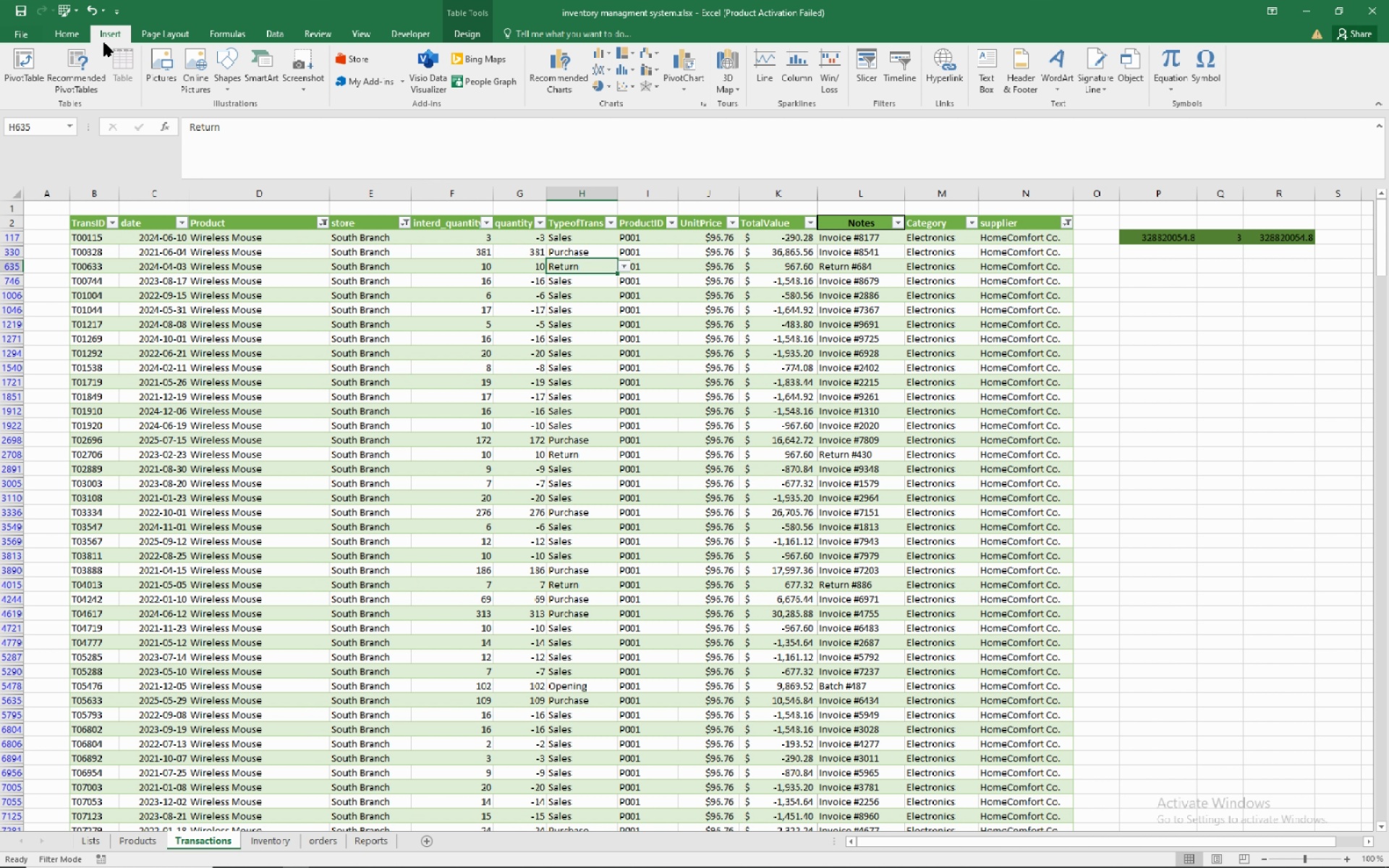 
left_click([30, 65])
 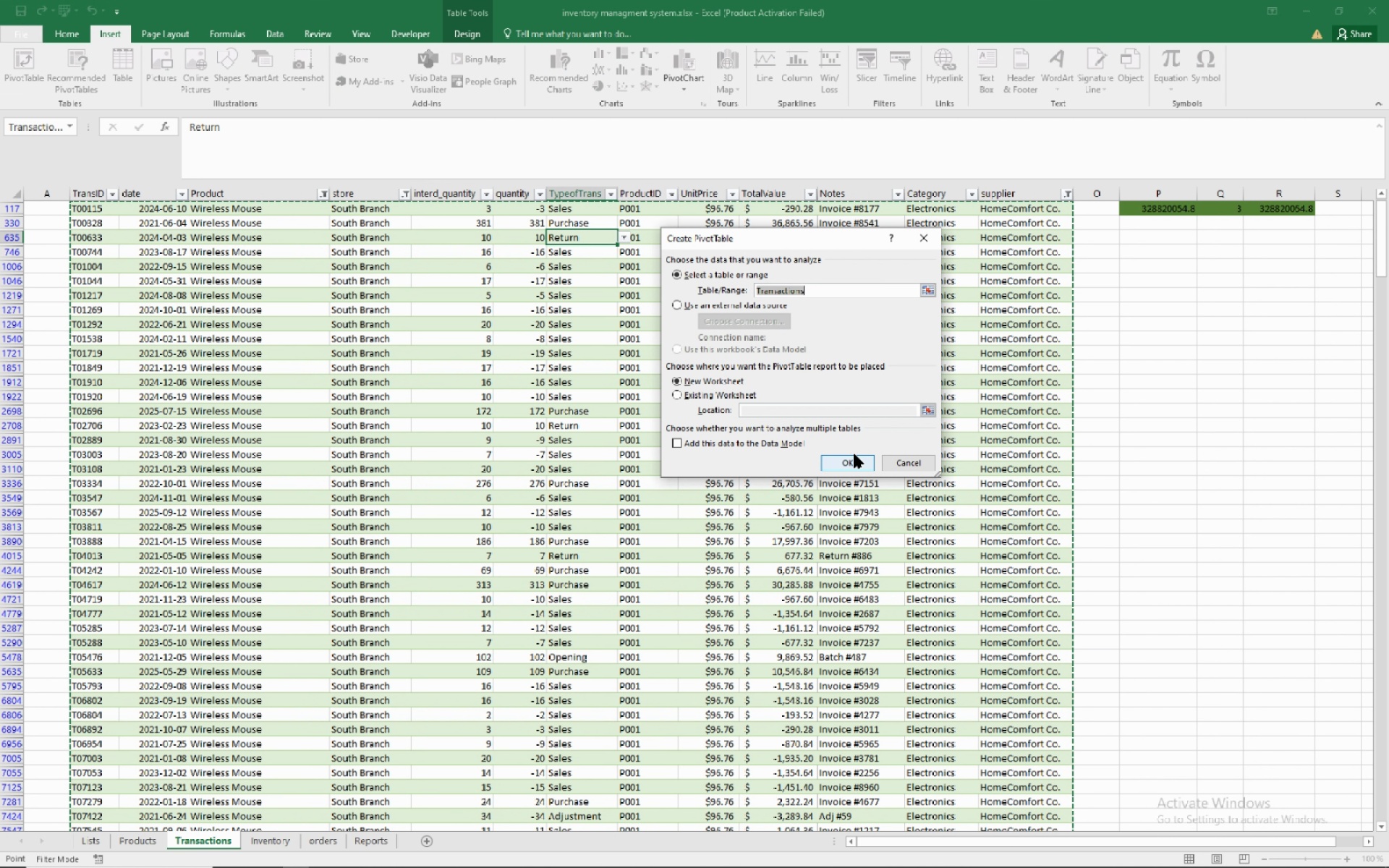 
left_click([849, 457])
 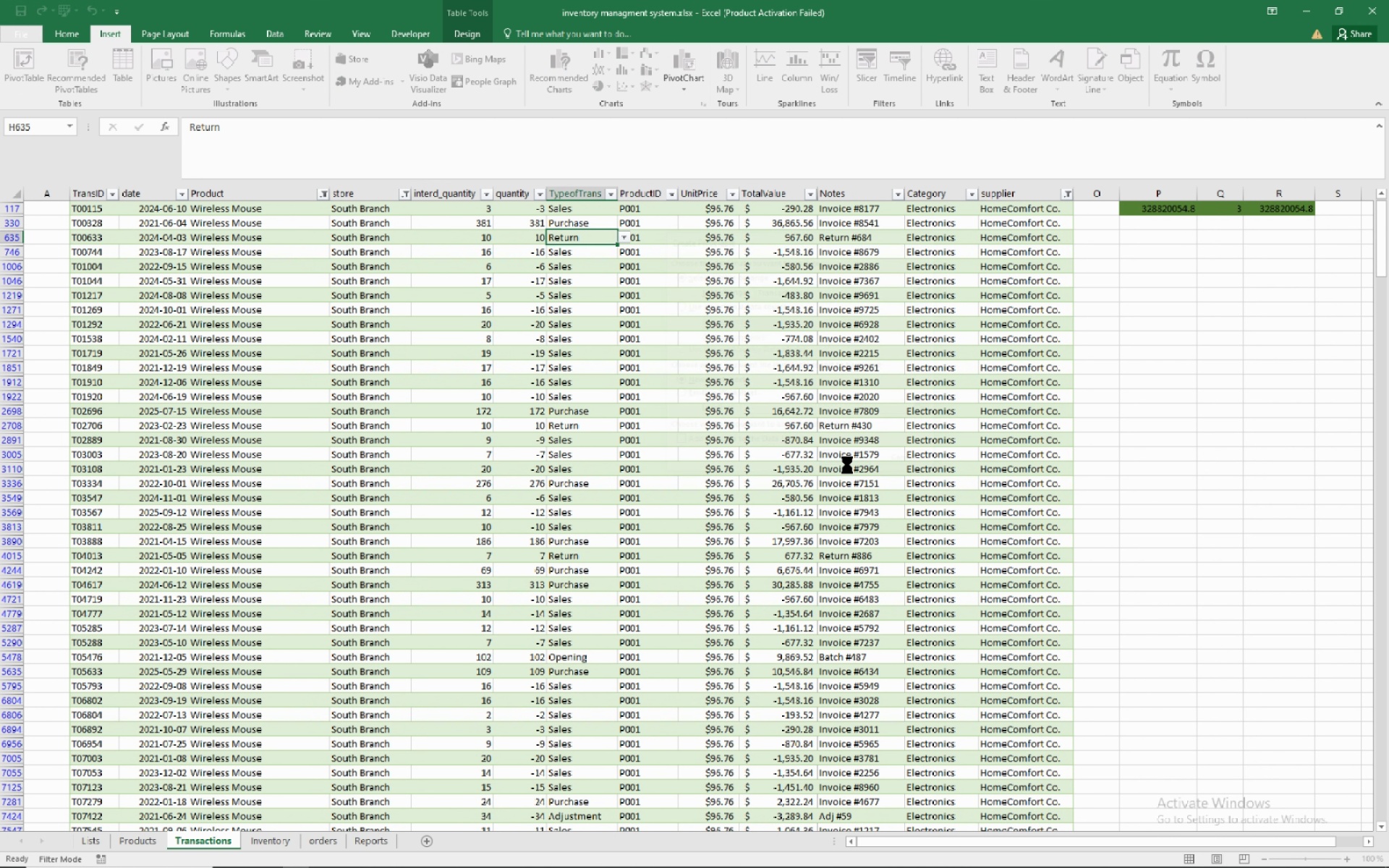 
left_click([847, 465])
 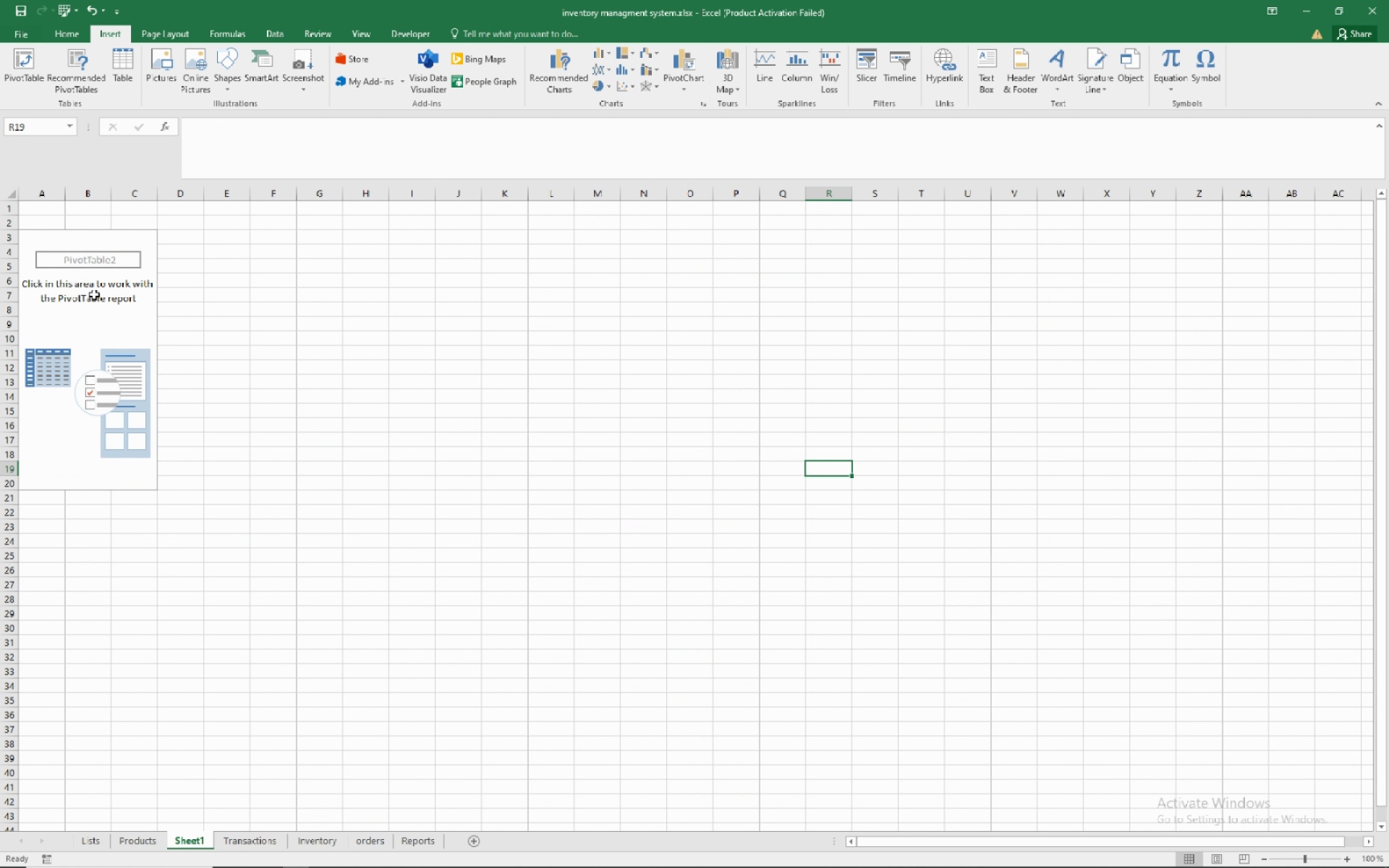 
left_click([70, 318])
 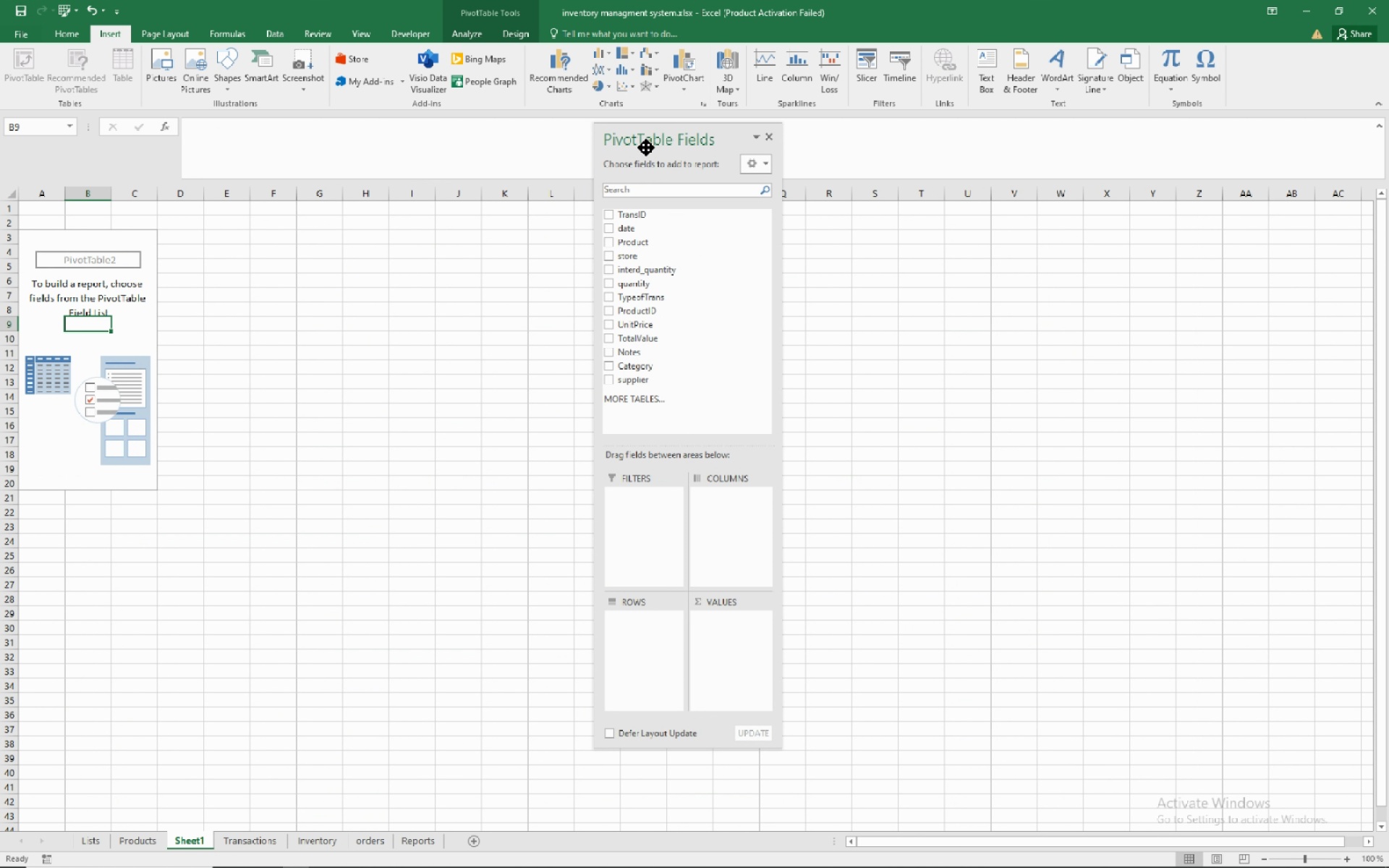 
left_click_drag(start_coordinate=[654, 143], to_coordinate=[765, 182])
 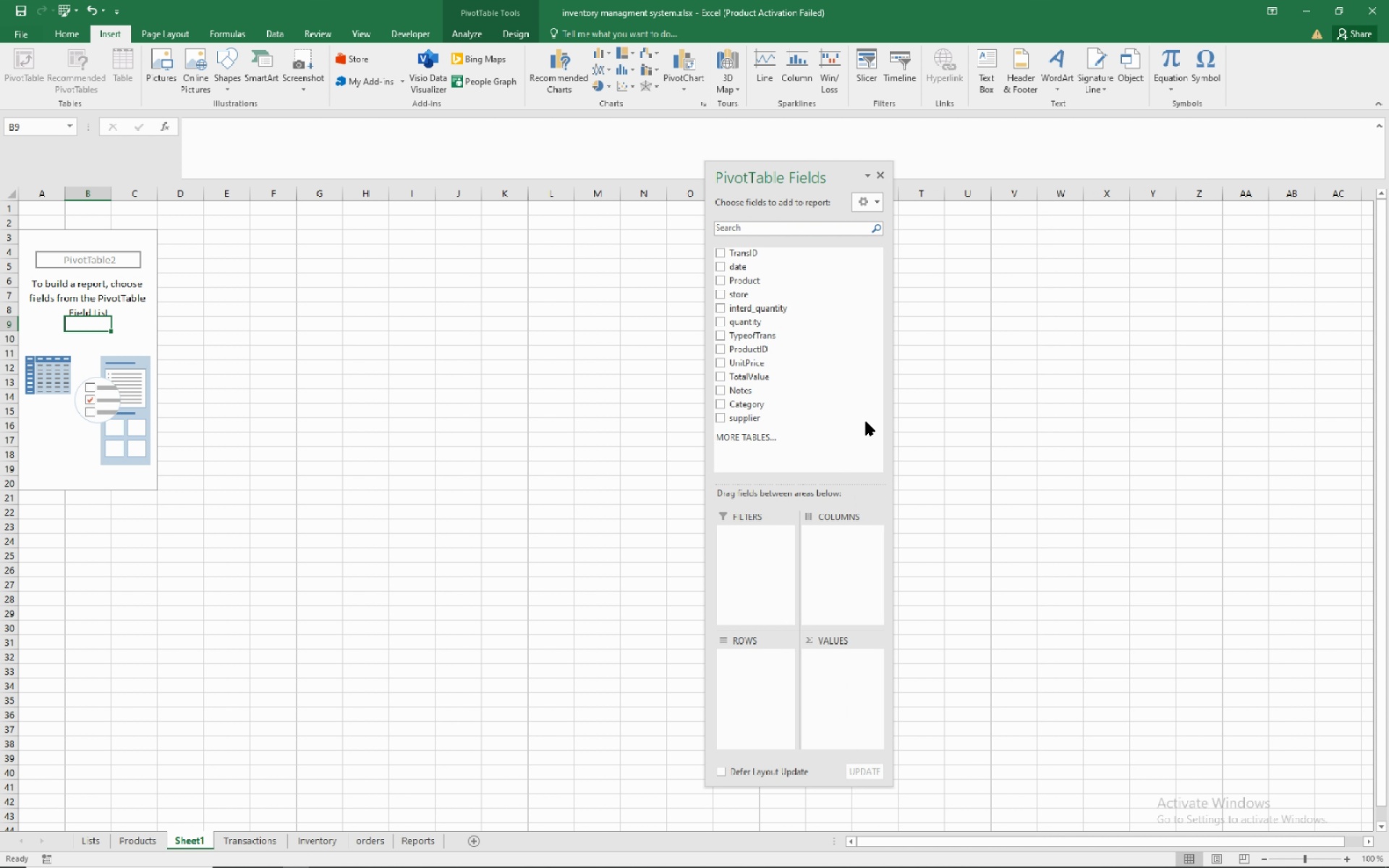 
mouse_move([863, 379])
 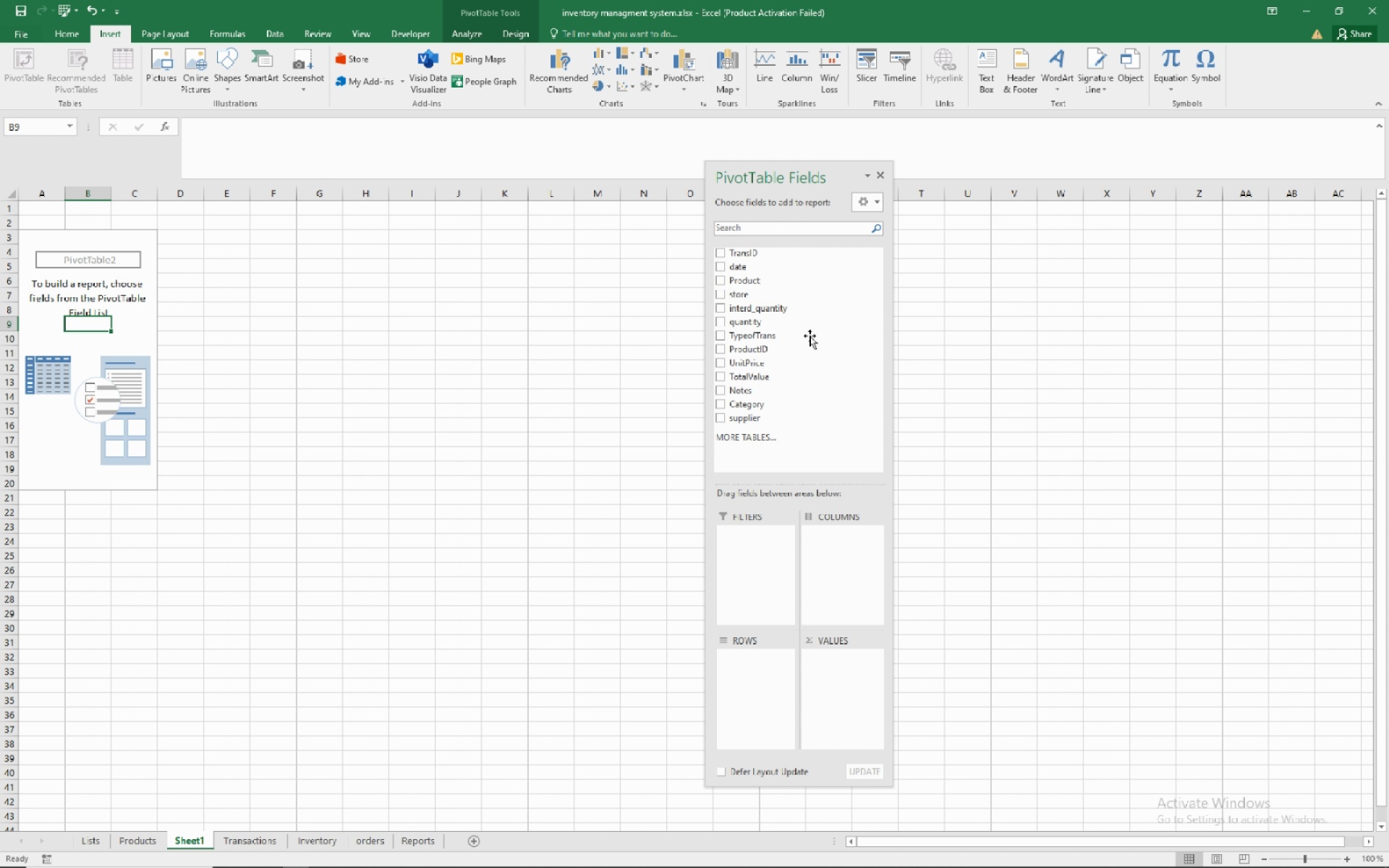 
wait(19.2)
 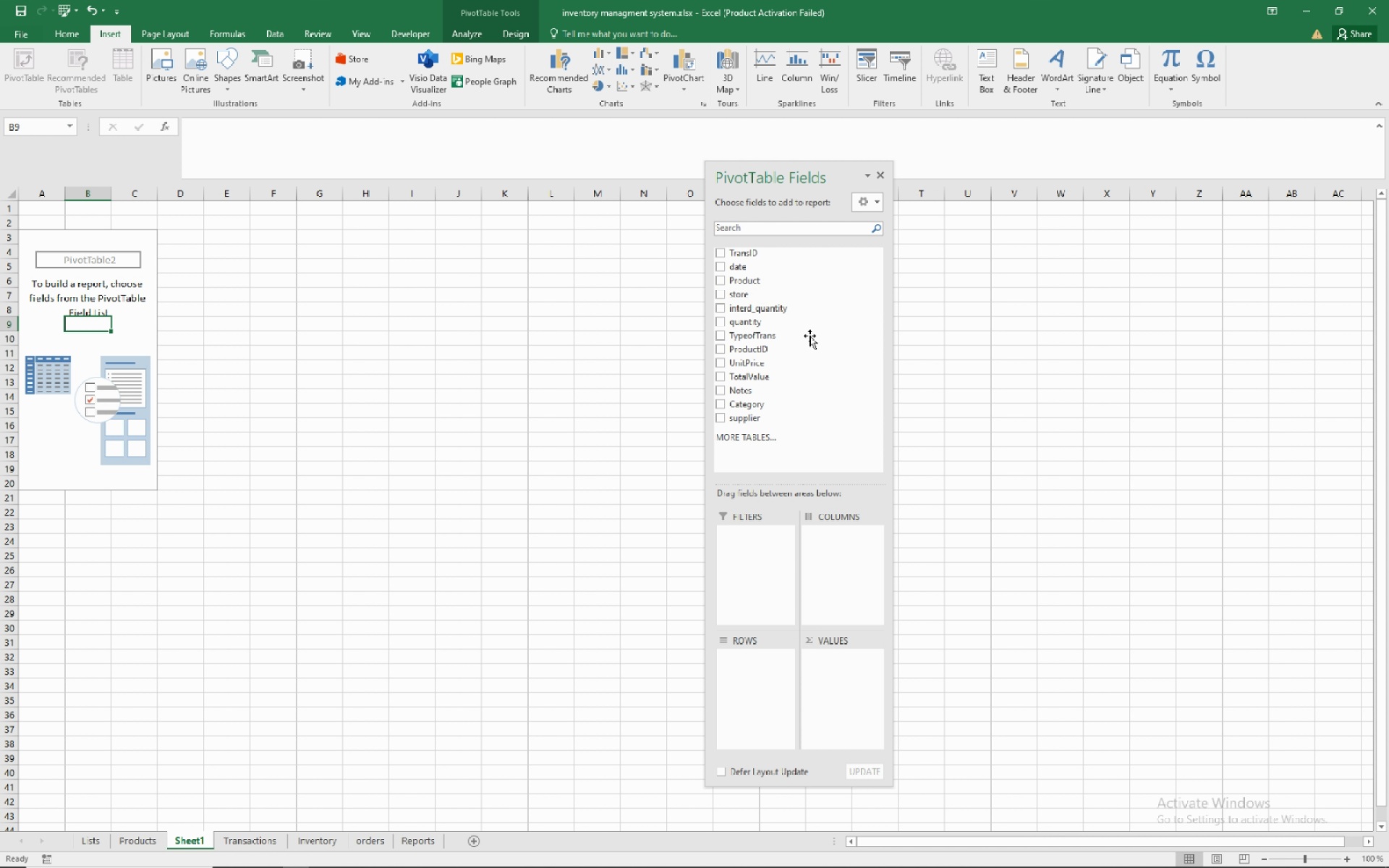 
left_click([726, 405])
 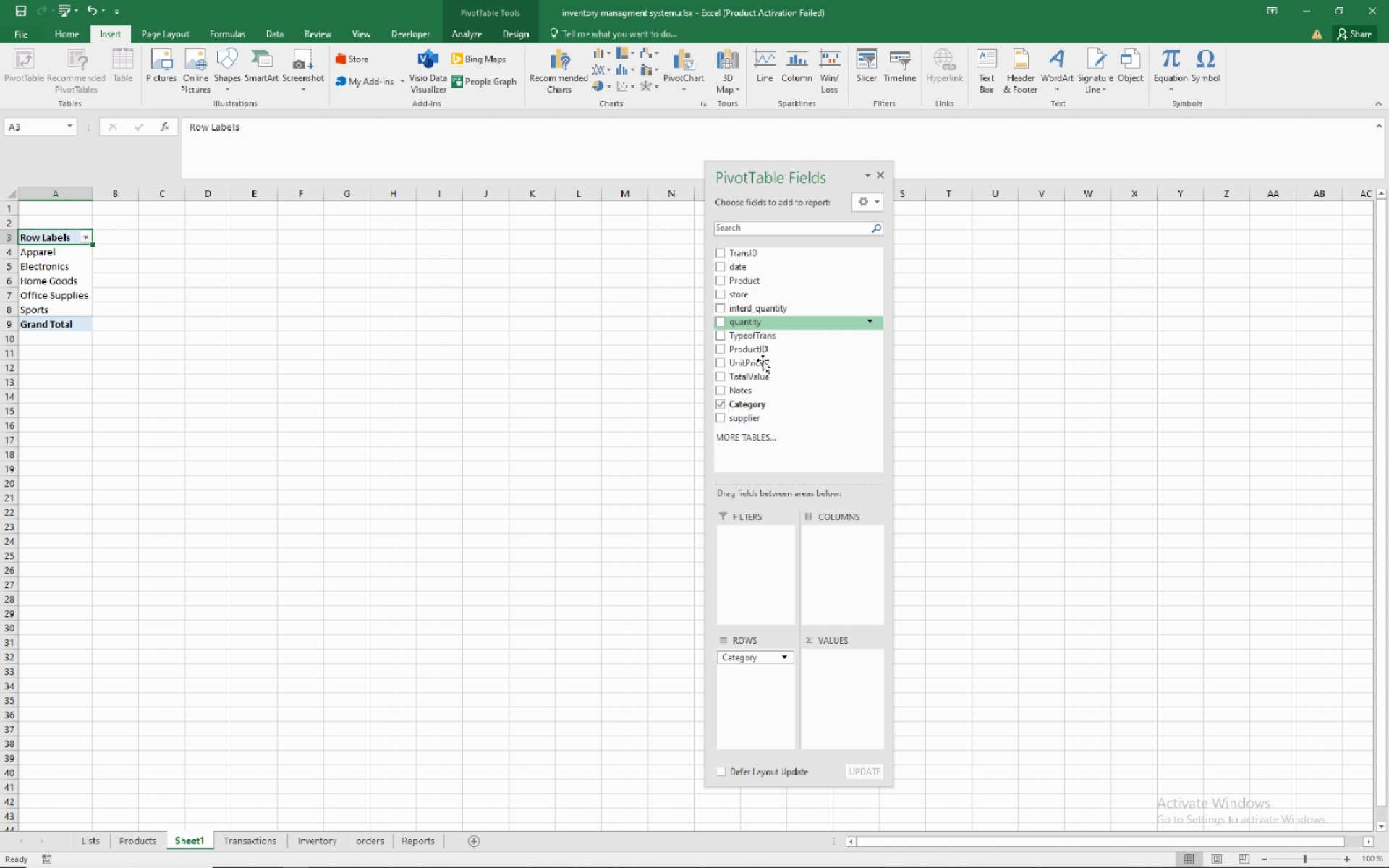 
wait(27.97)
 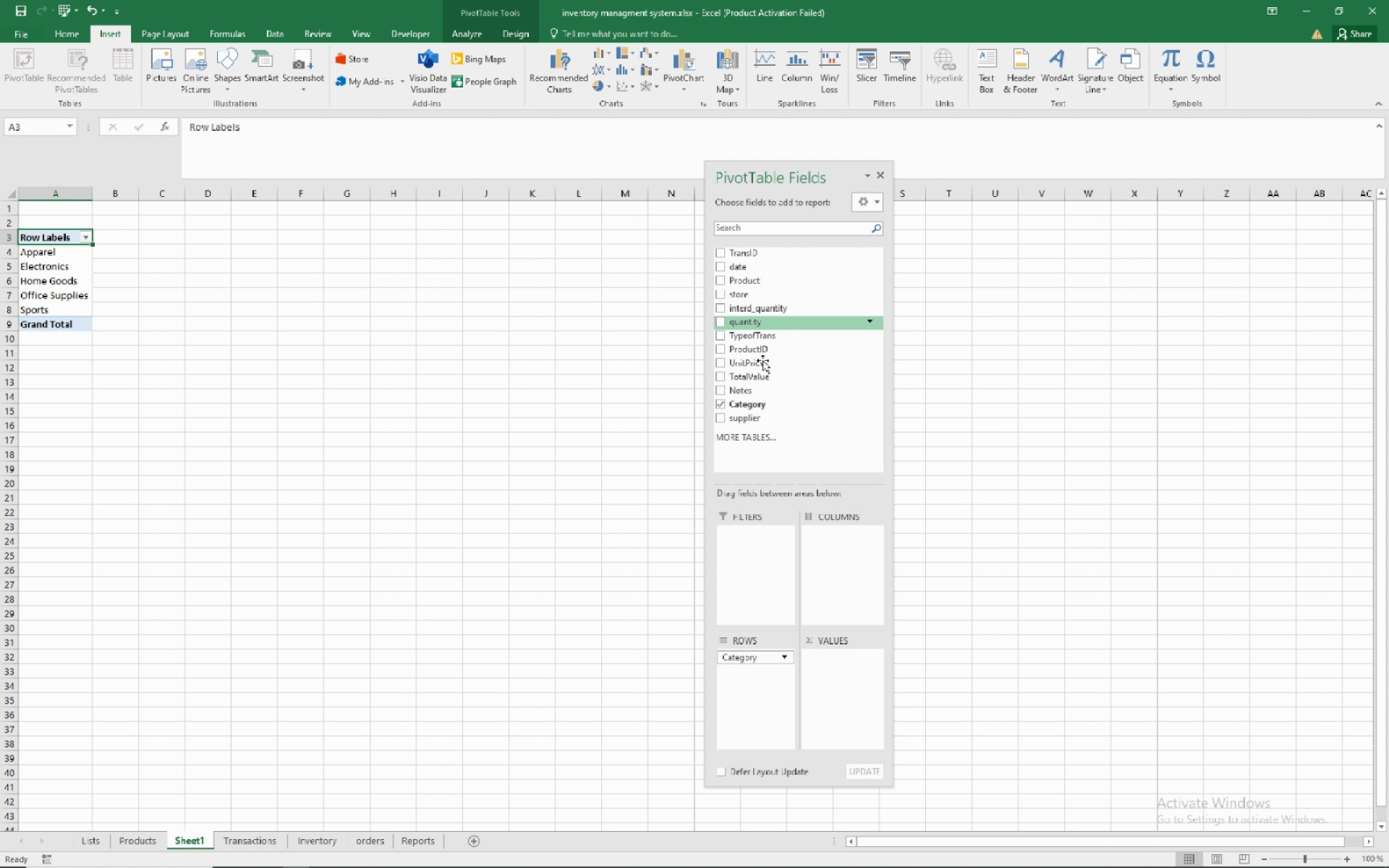 
left_click([765, 375])
 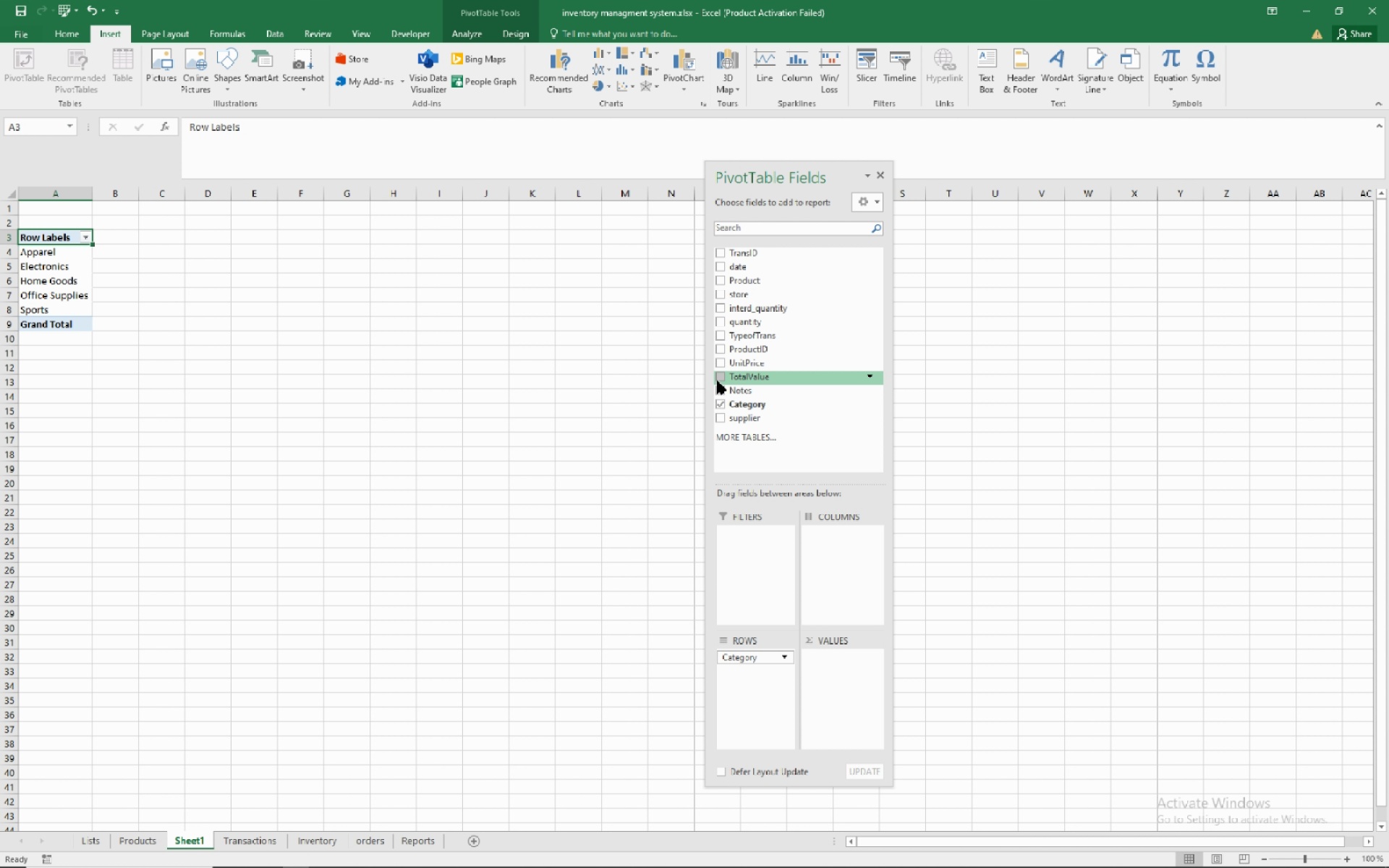 
left_click([717, 380])
 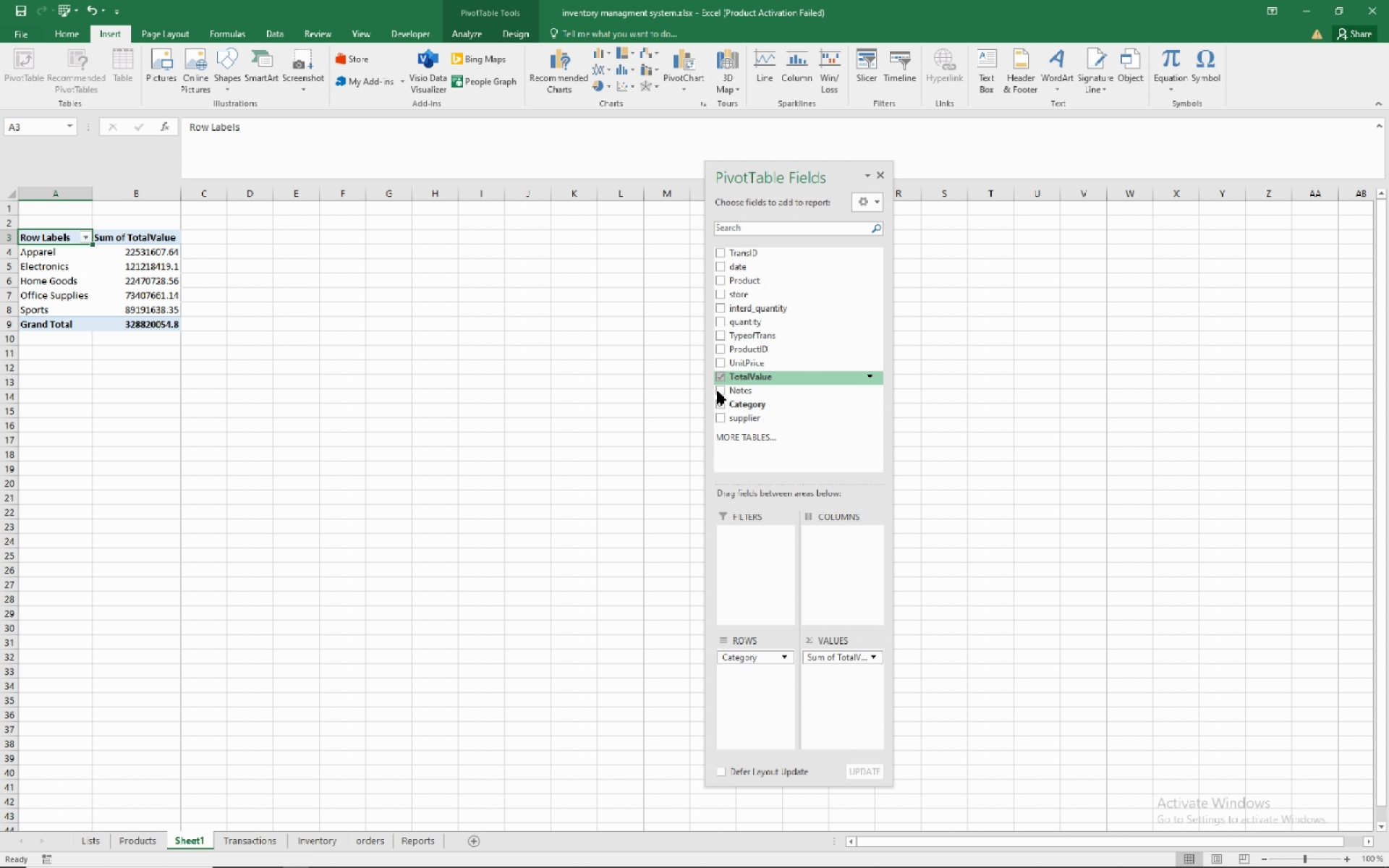 
wait(12.53)
 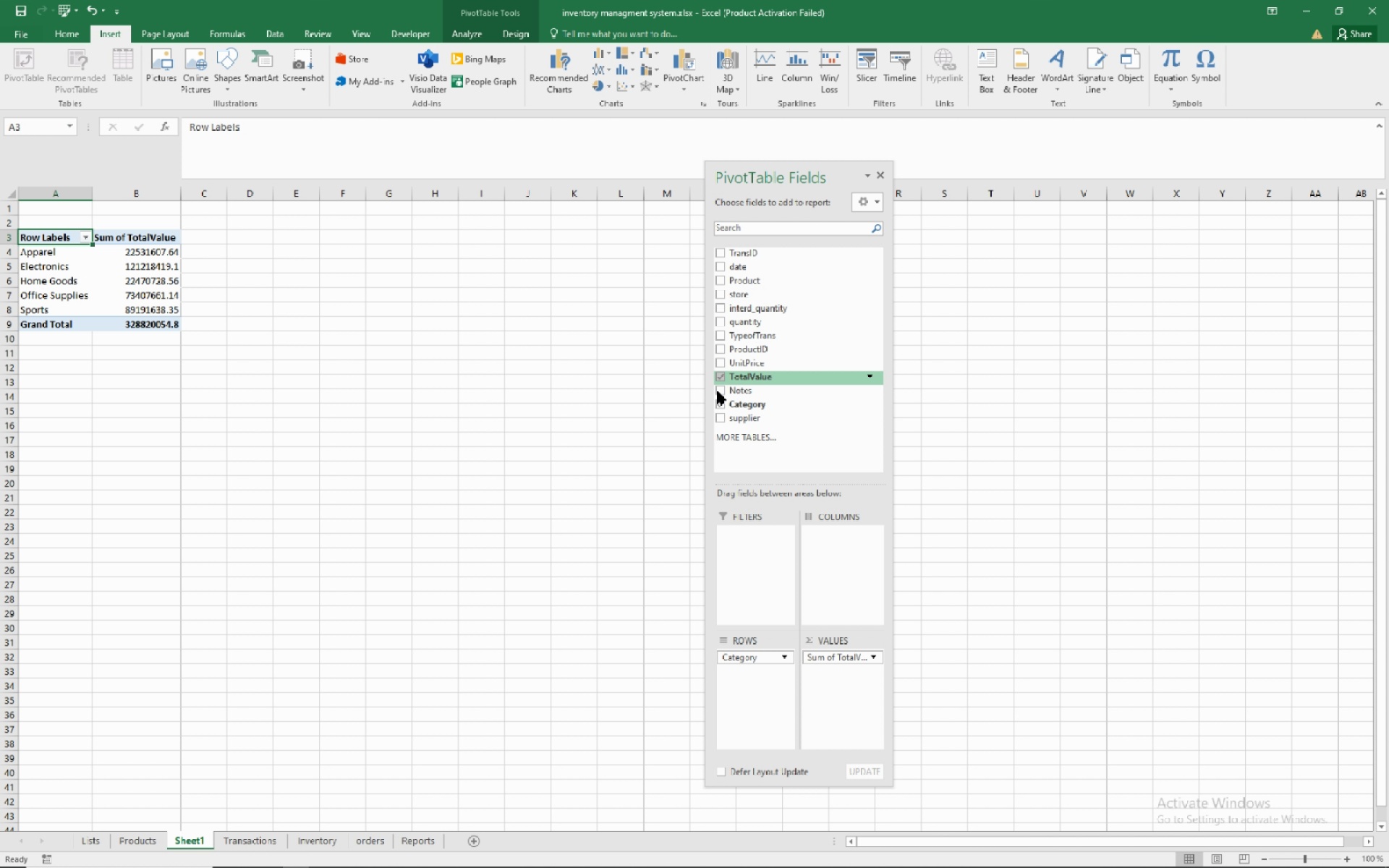 
left_click([768, 550])
 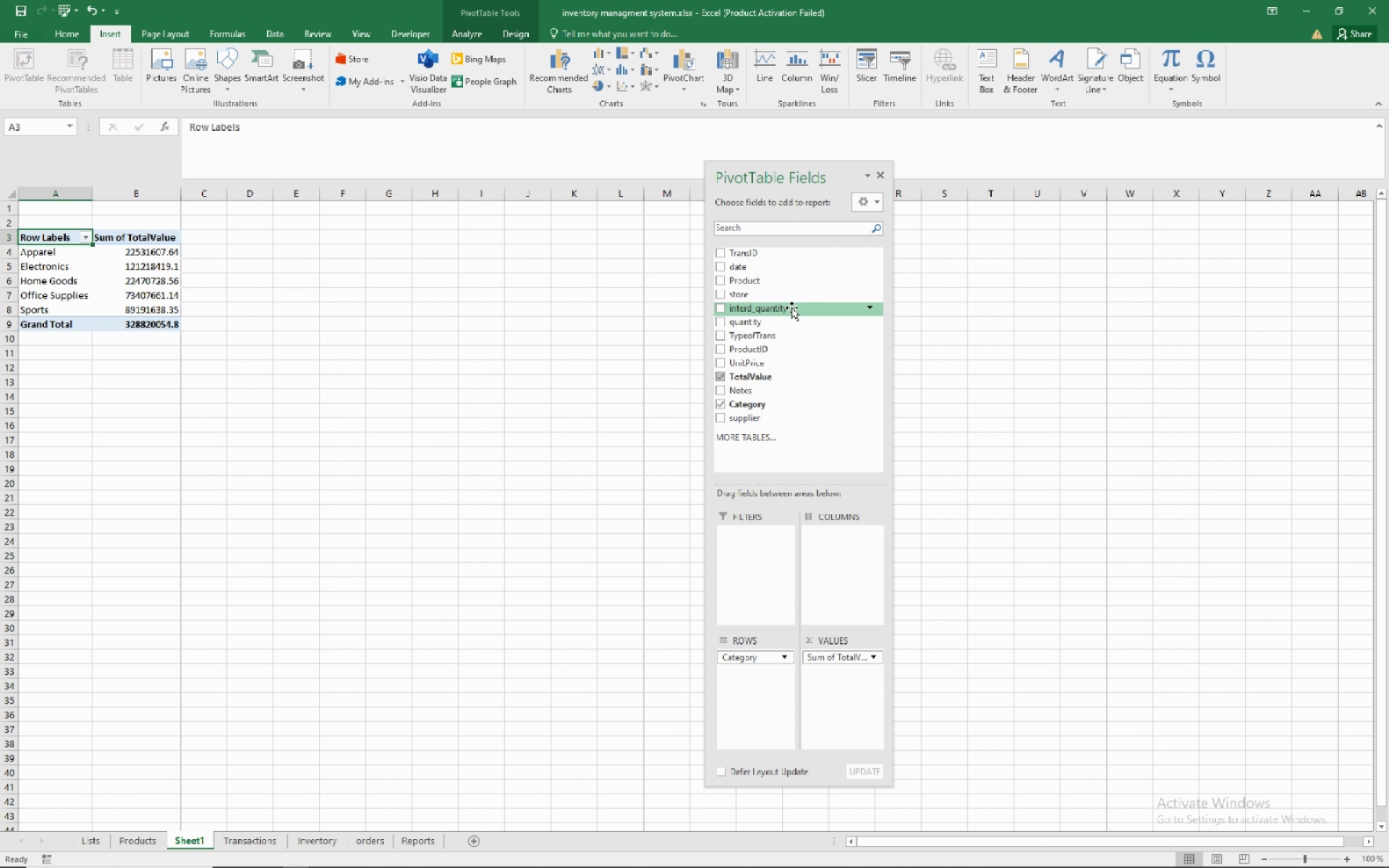 
mouse_move([801, 295])
 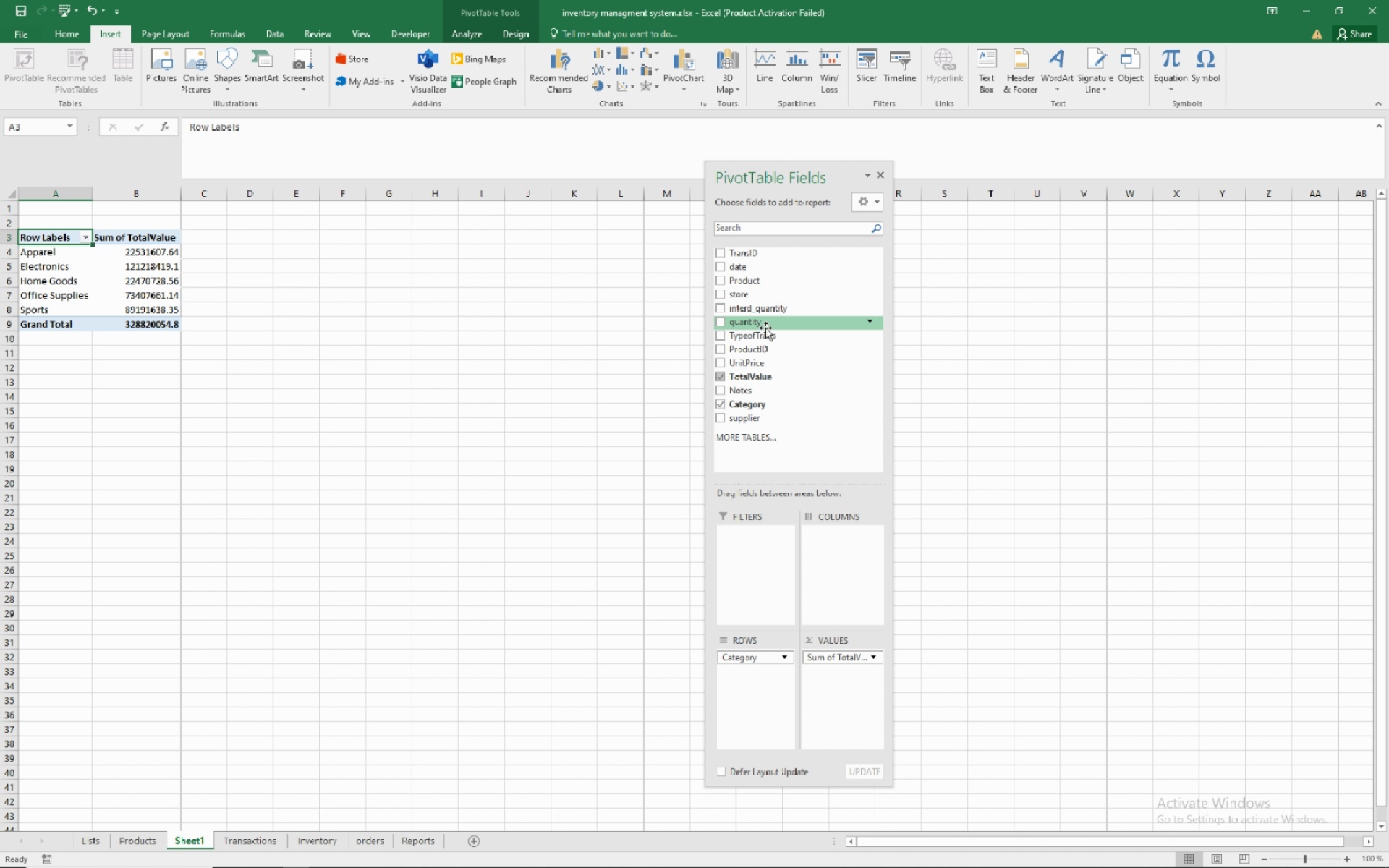 
left_click_drag(start_coordinate=[759, 333], to_coordinate=[747, 565])
 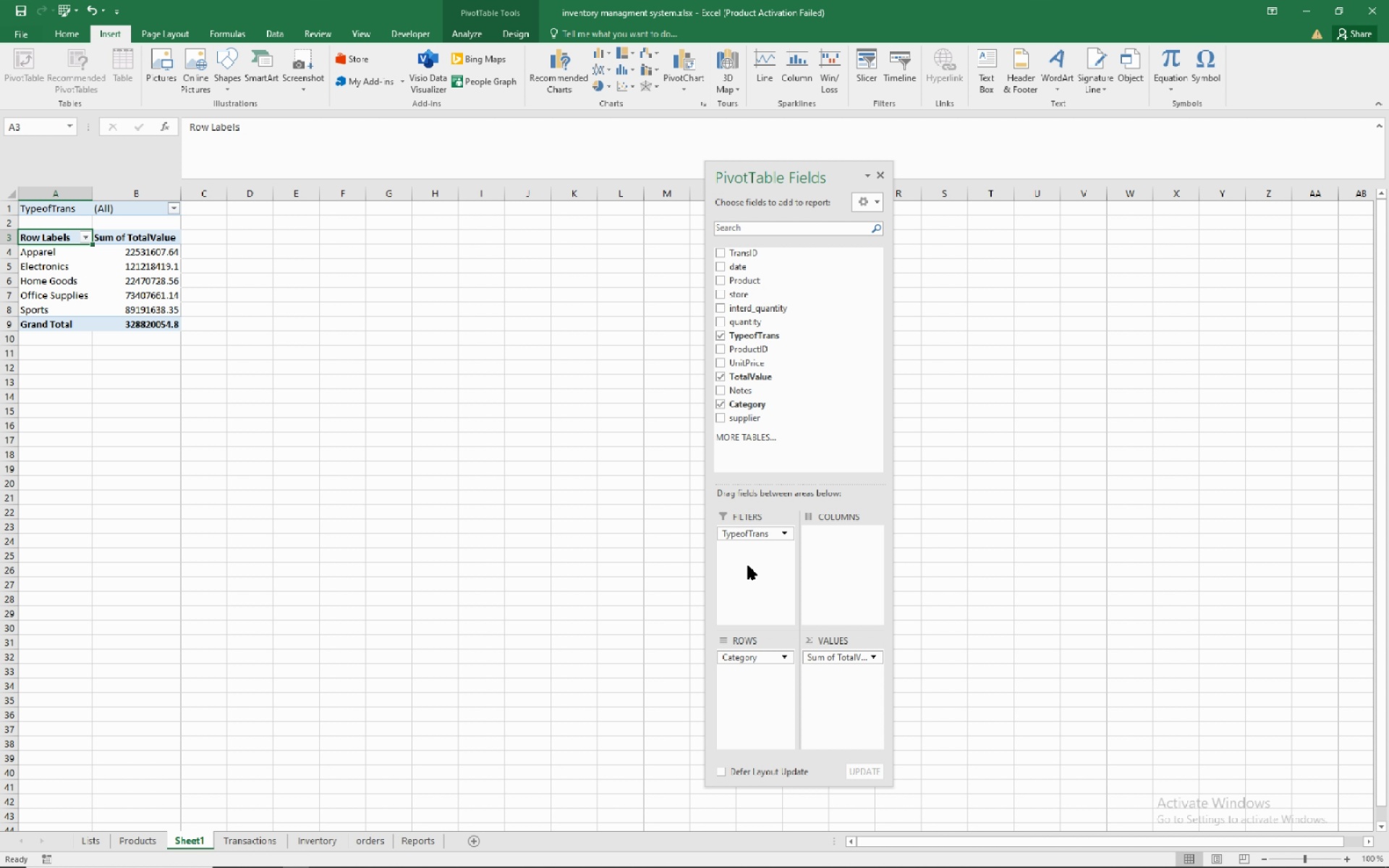 
wait(8.29)
 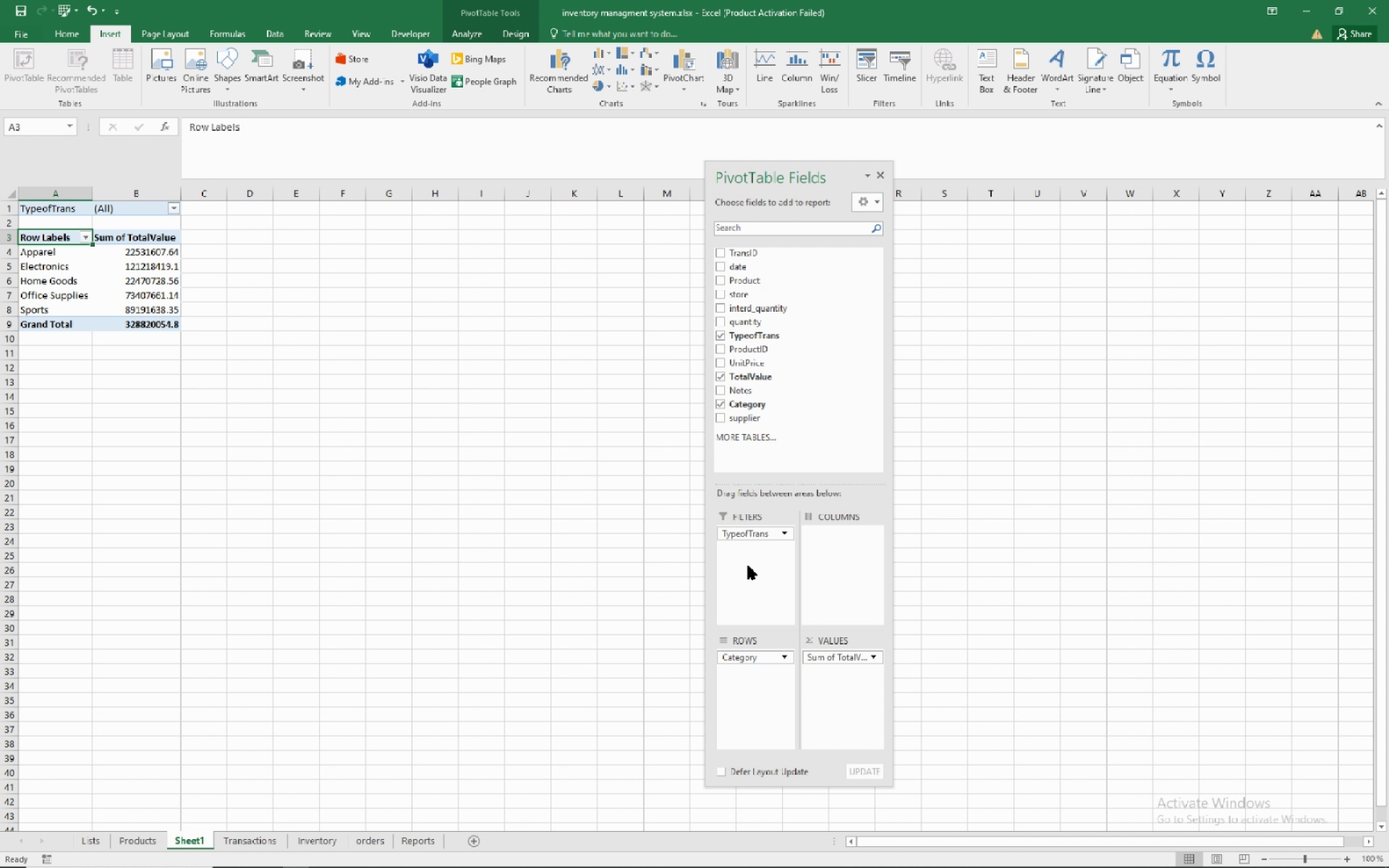 
left_click_drag(start_coordinate=[754, 530], to_coordinate=[824, 540])
 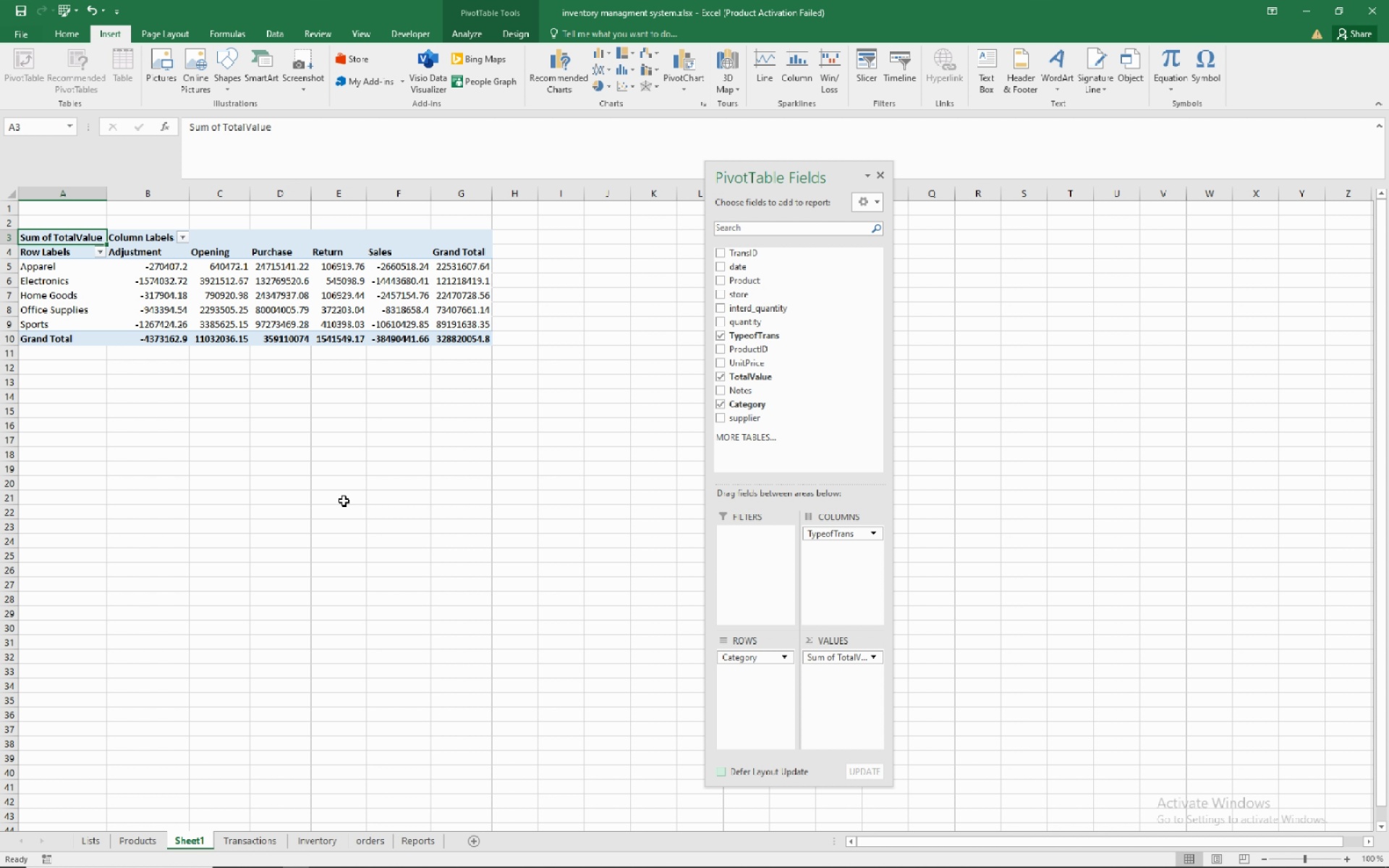 
wait(37.7)
 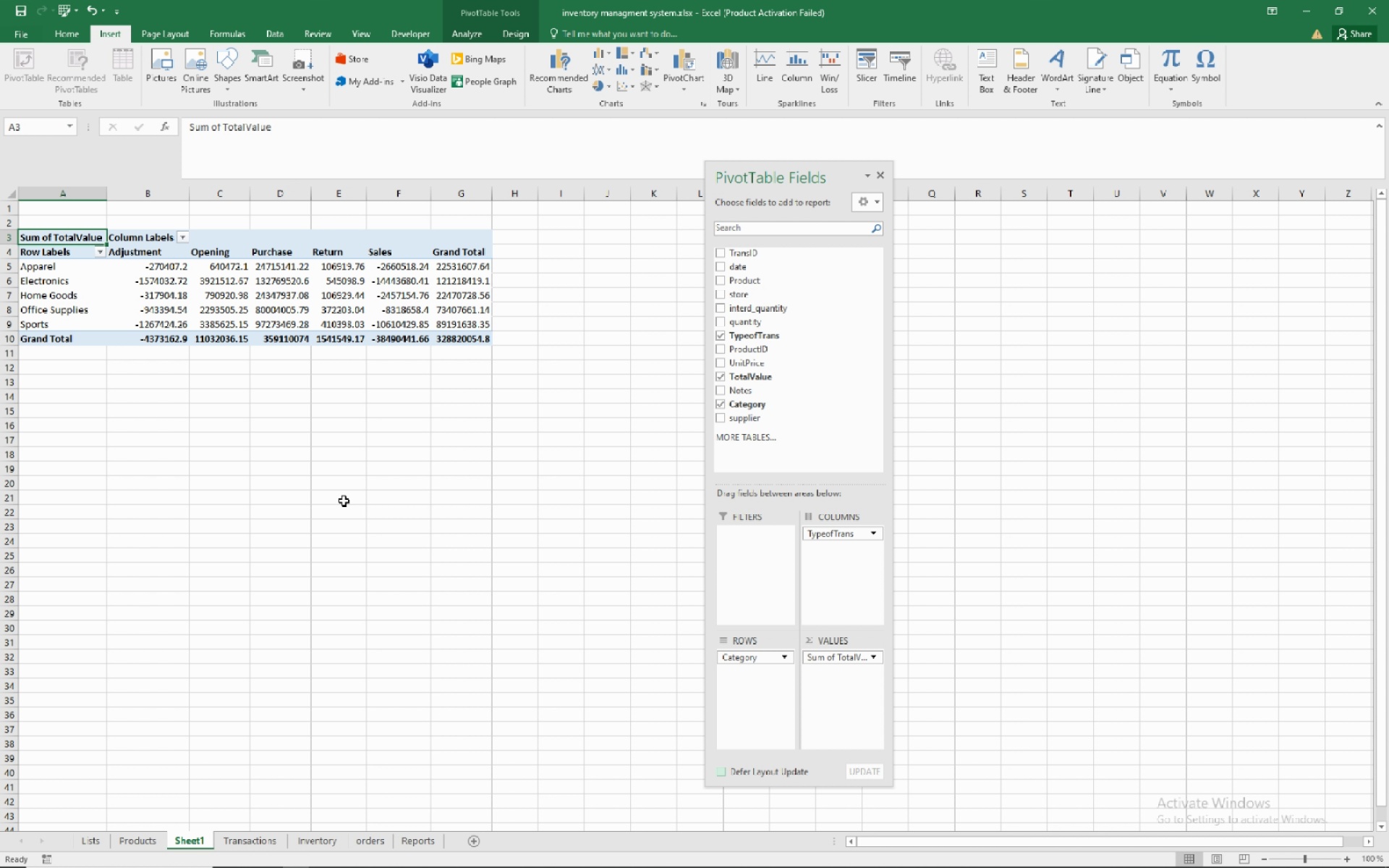 
left_click_drag(start_coordinate=[775, 168], to_coordinate=[1134, 458])
 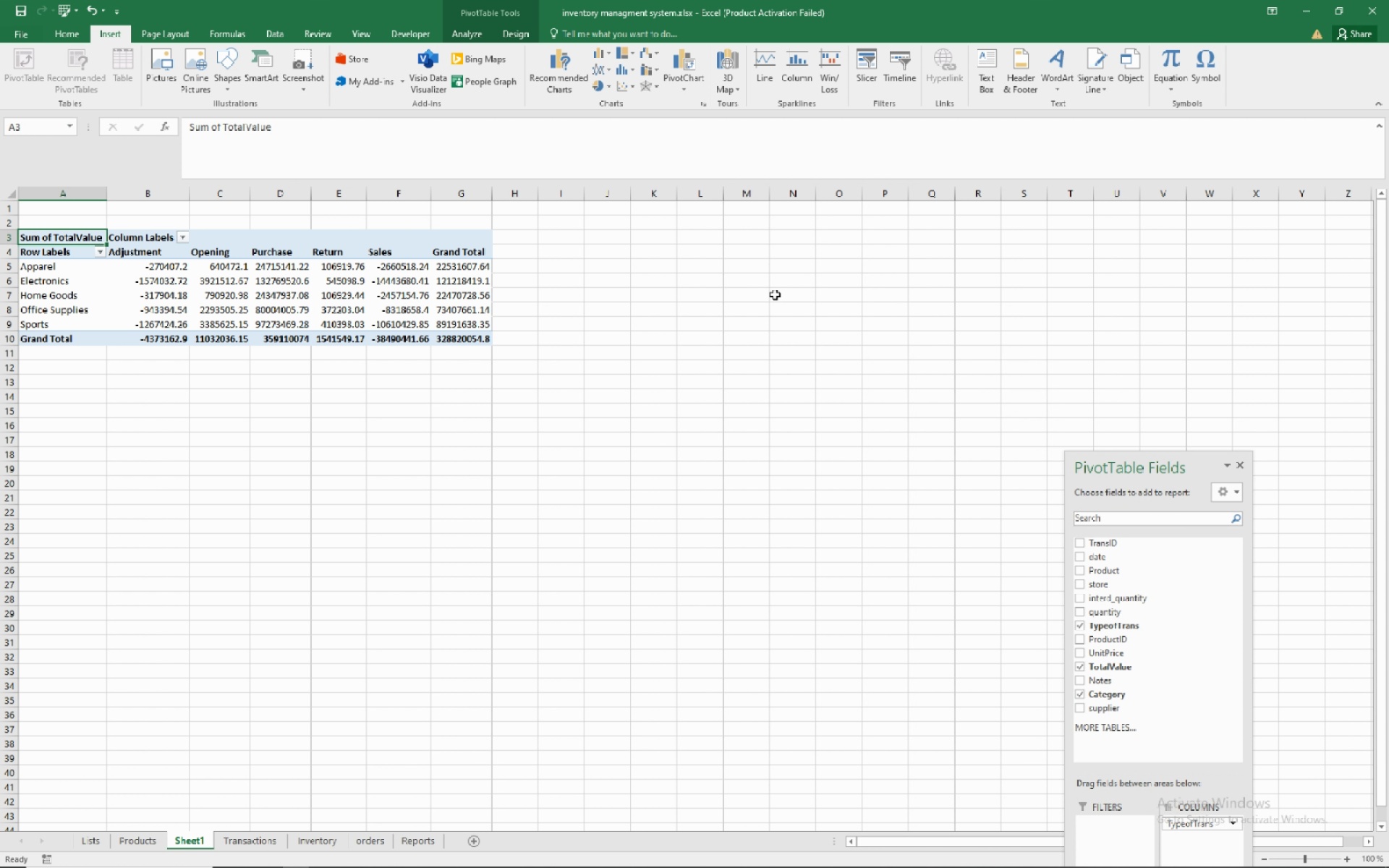 
mouse_move([794, 279])
 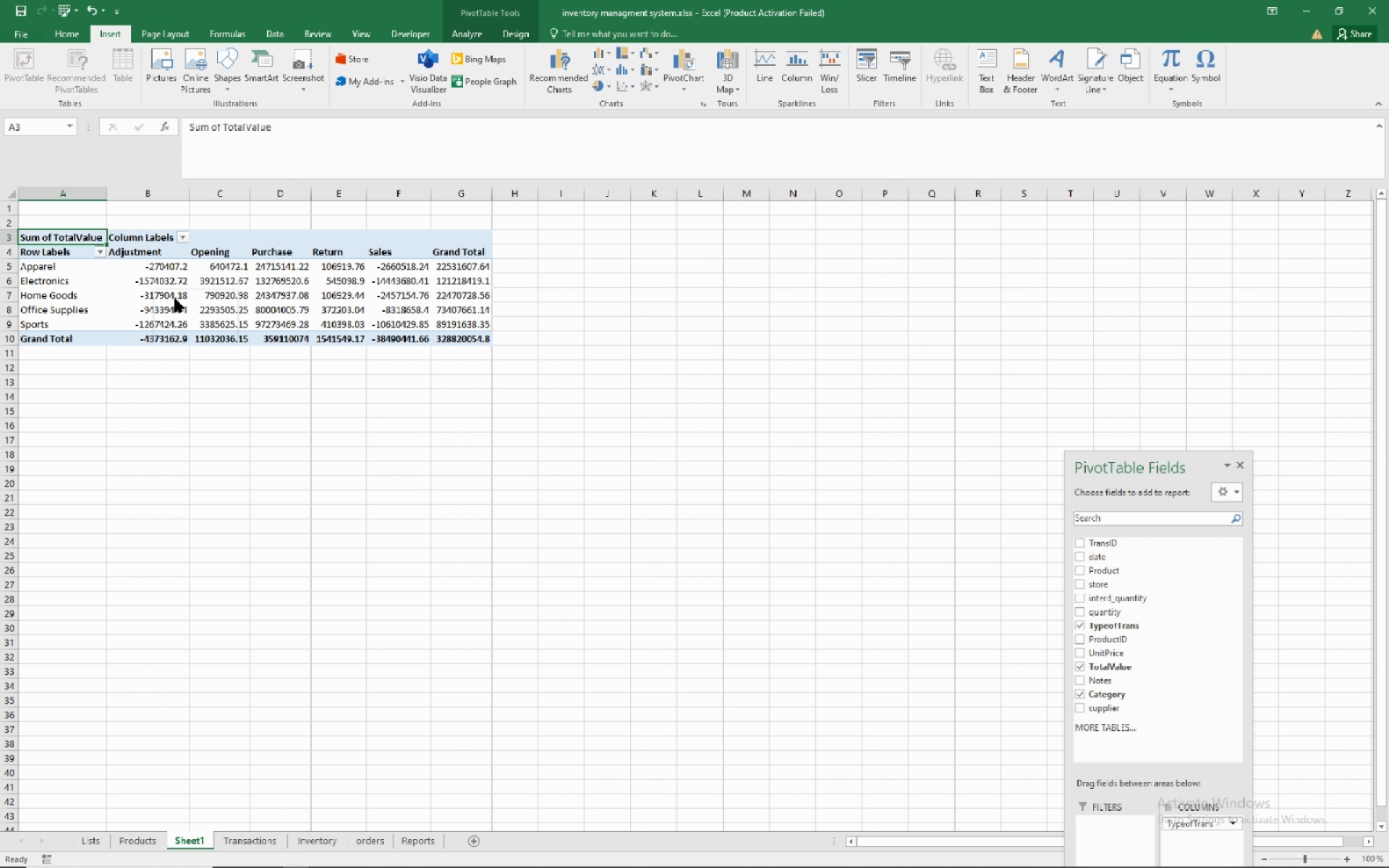 
wait(20.23)
 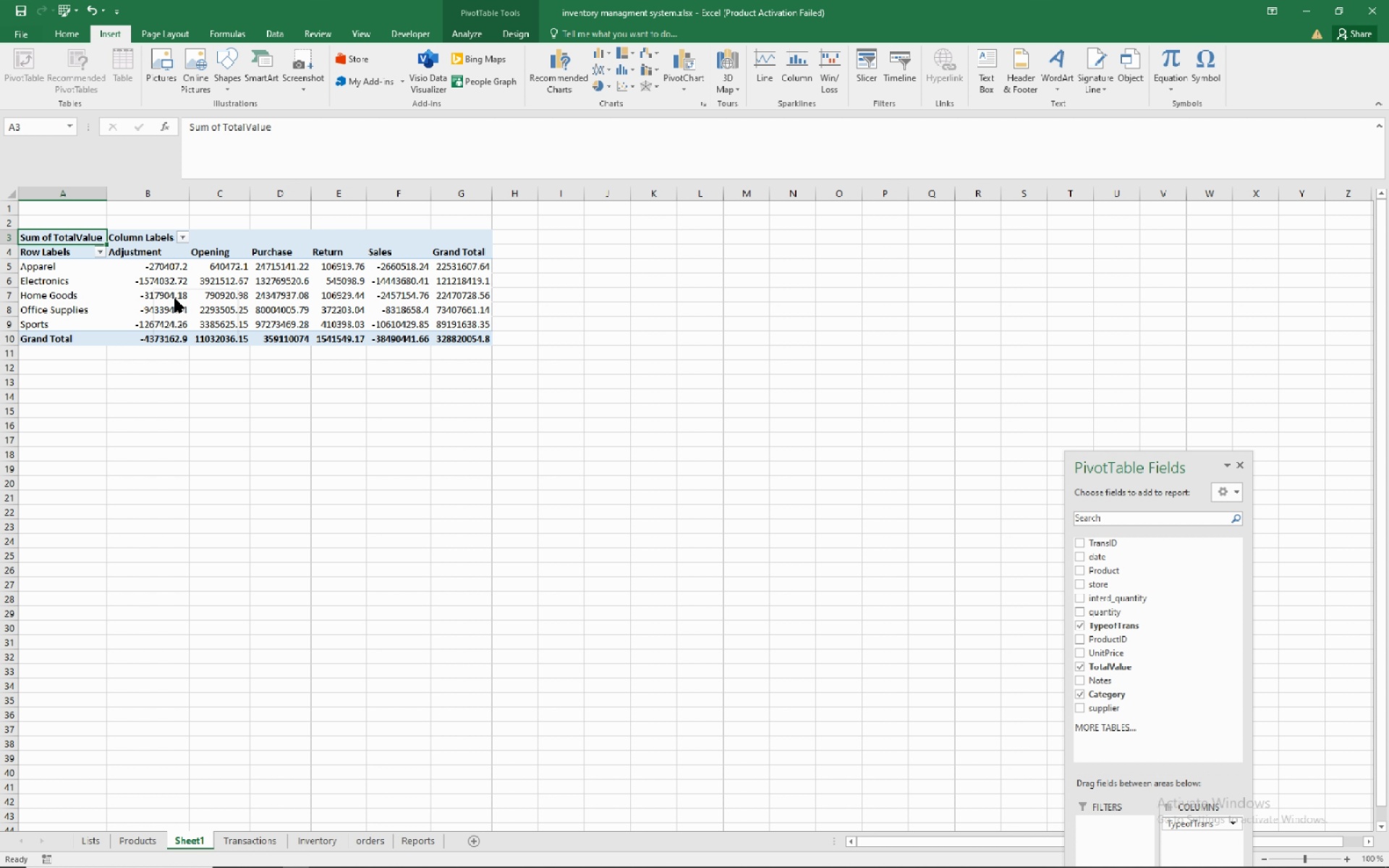 
left_click_drag(start_coordinate=[54, 252], to_coordinate=[449, 251])
 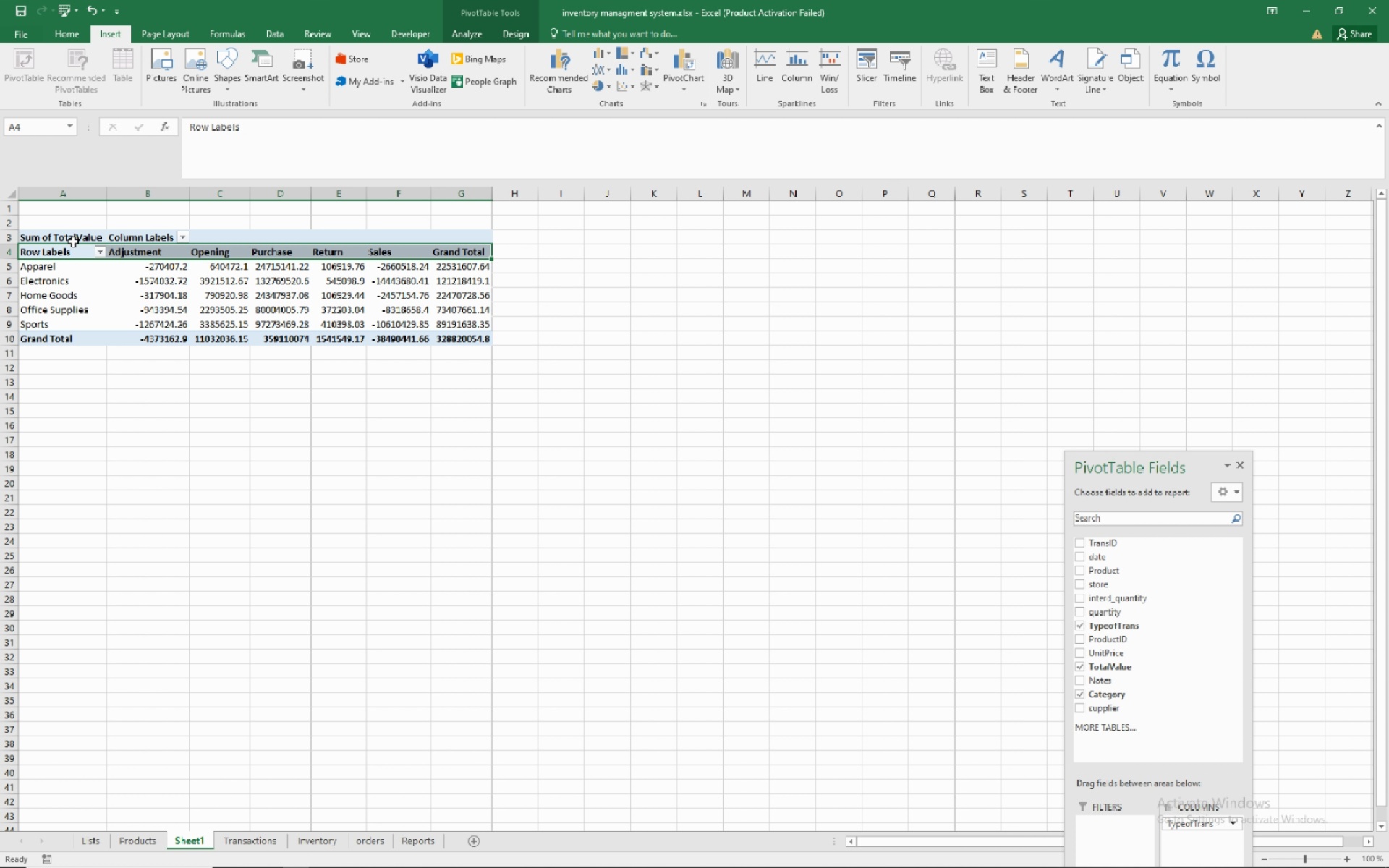 
right_click([73, 250])
 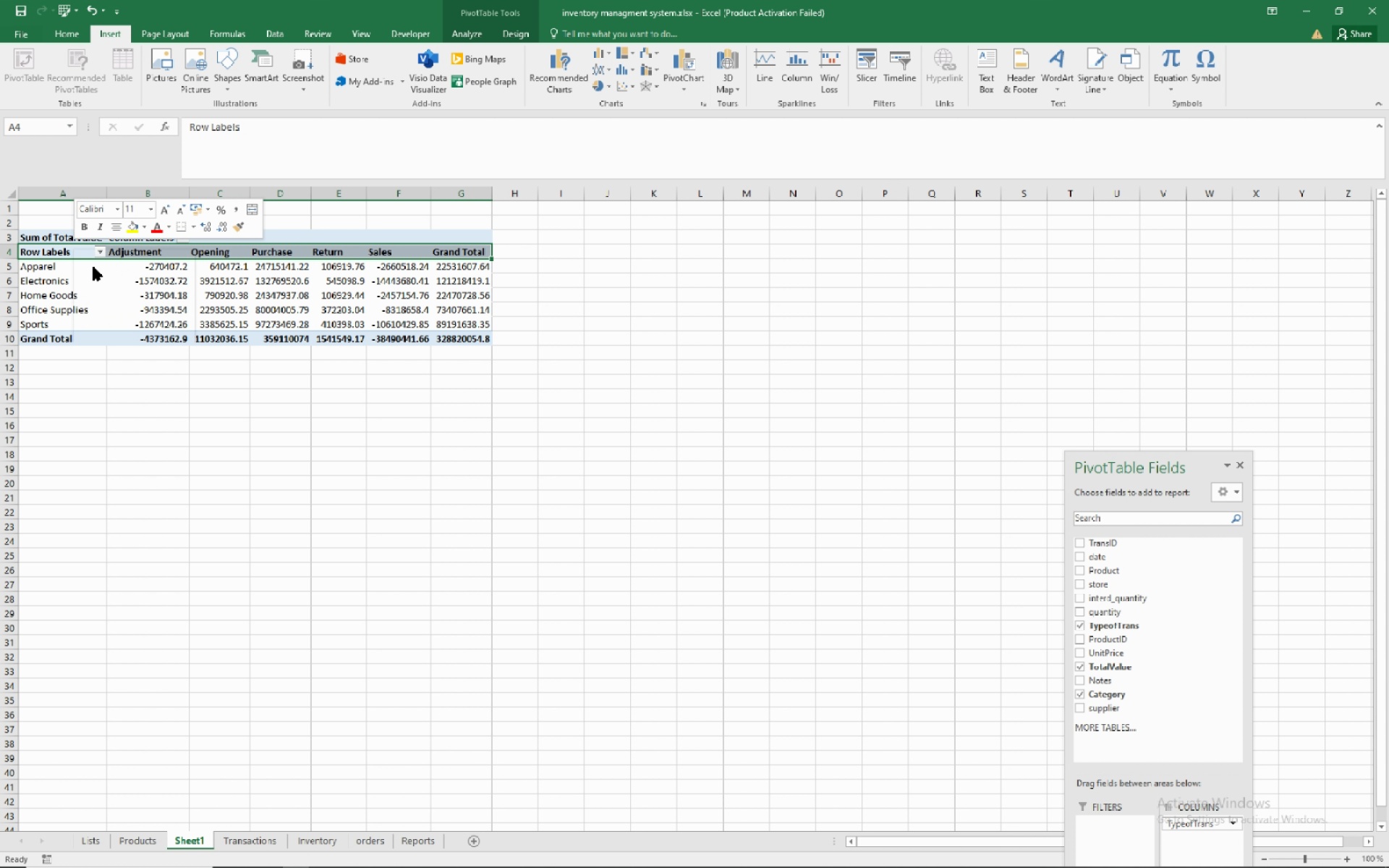 
left_click([93, 267])
 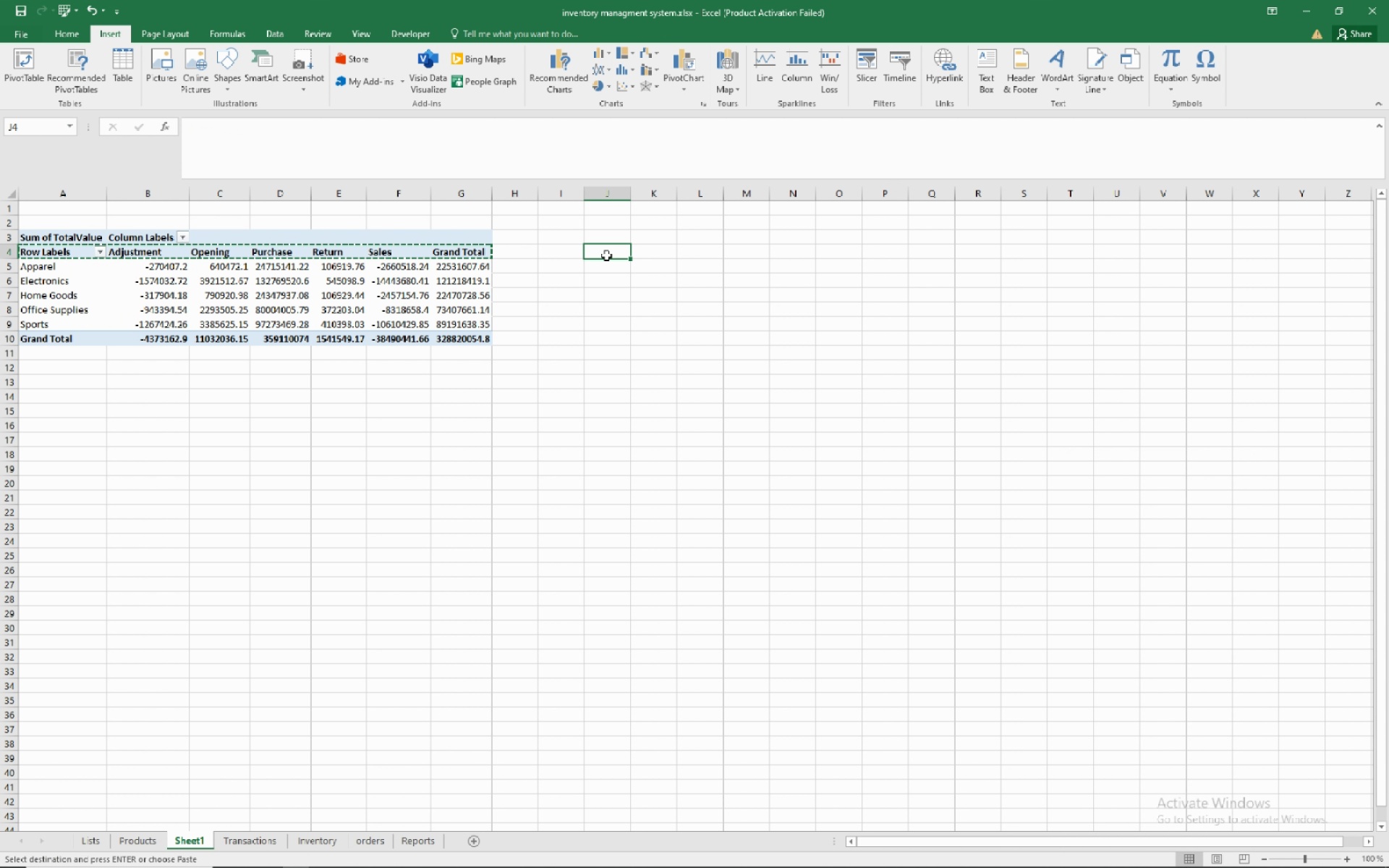 
right_click([606, 255])
 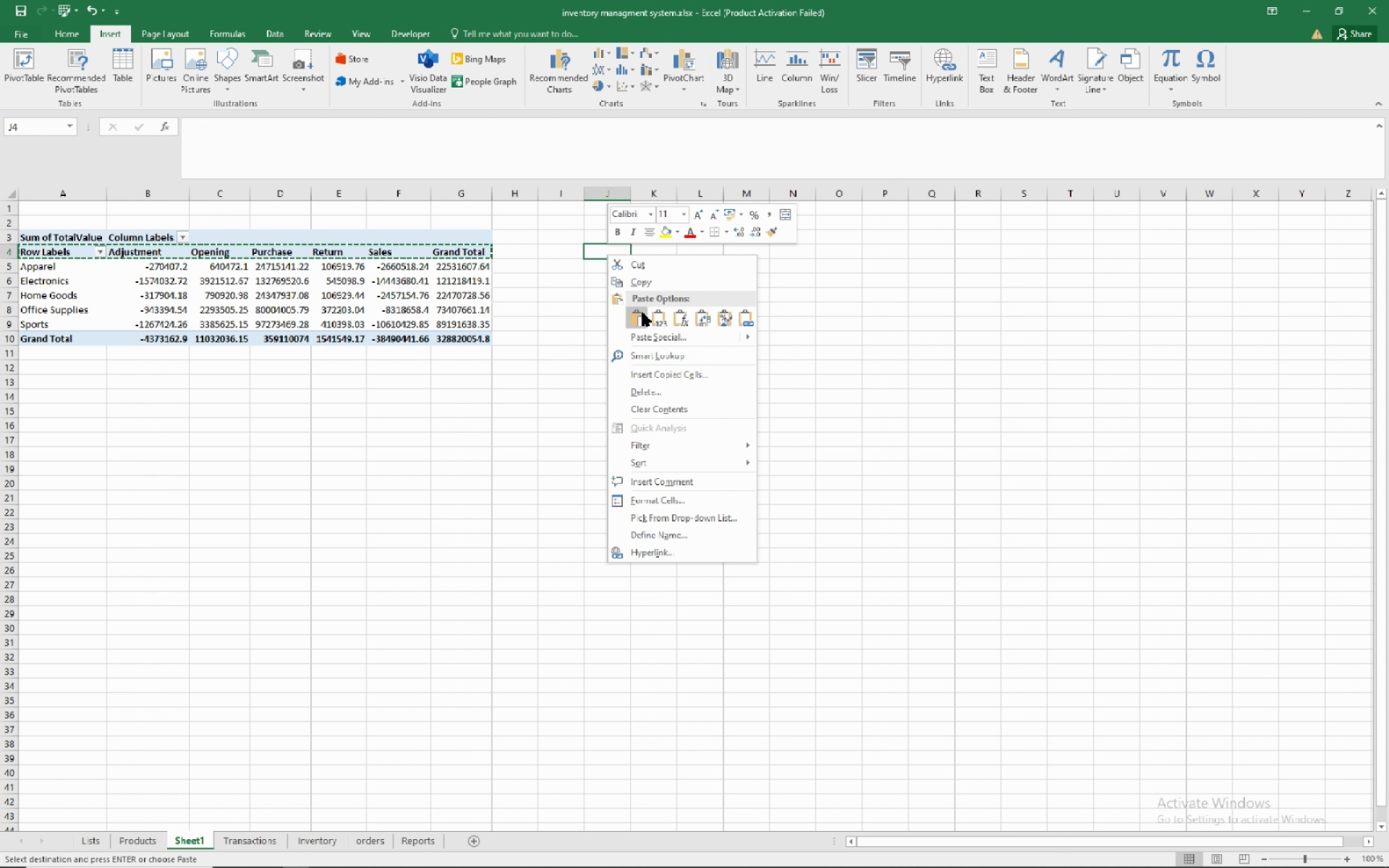 
left_click([642, 312])
 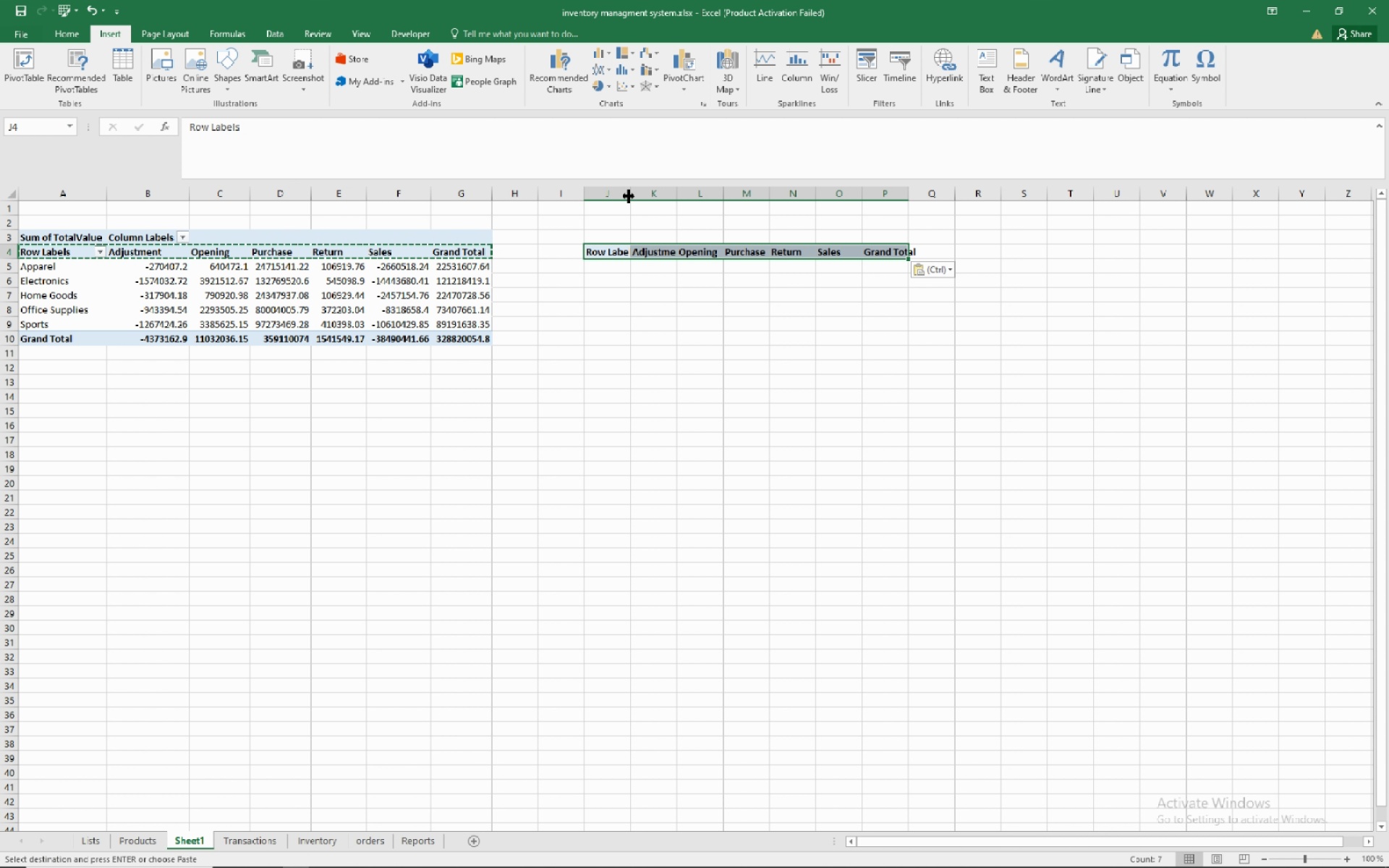 
double_click([629, 196])
 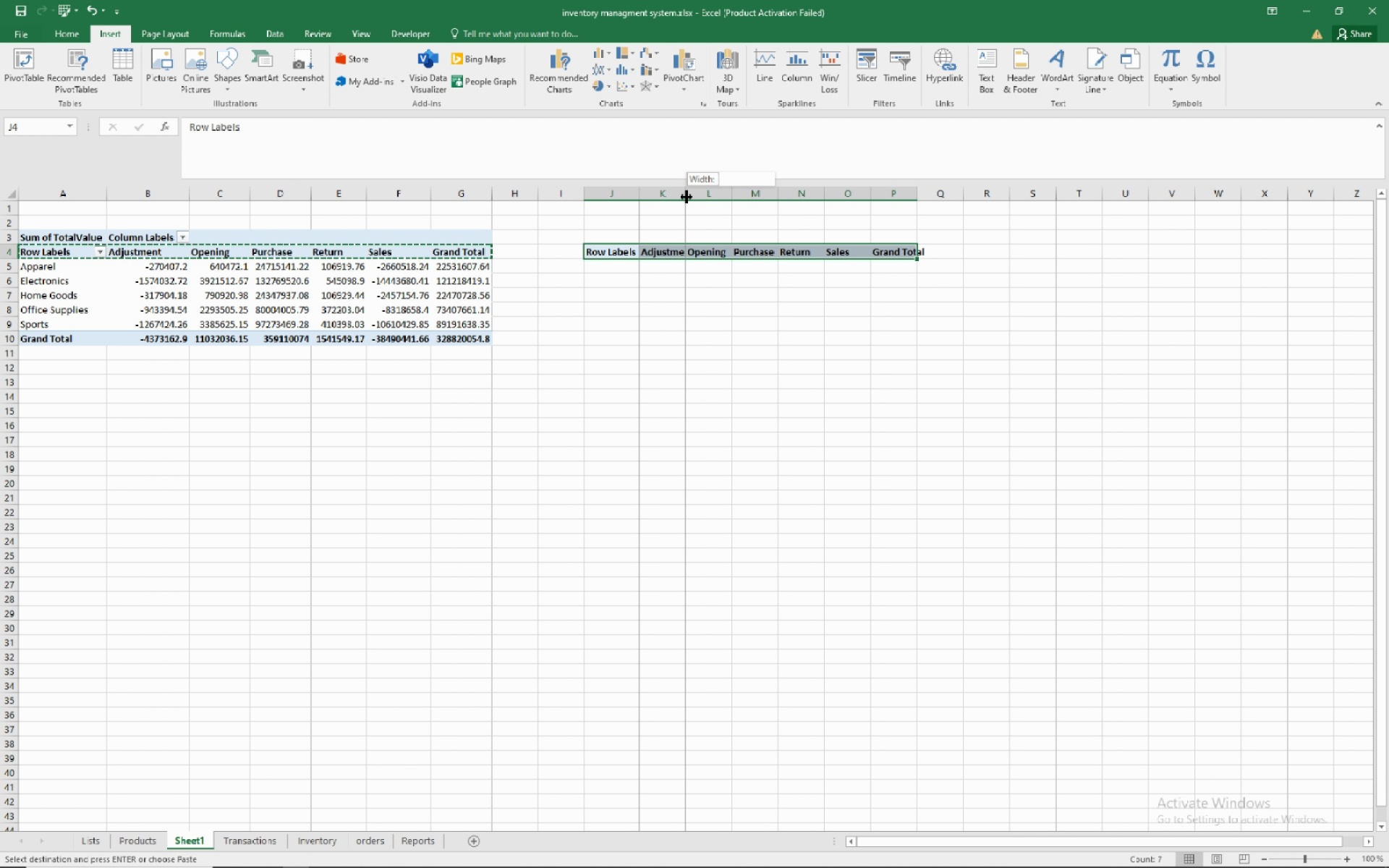 
double_click([687, 197])
 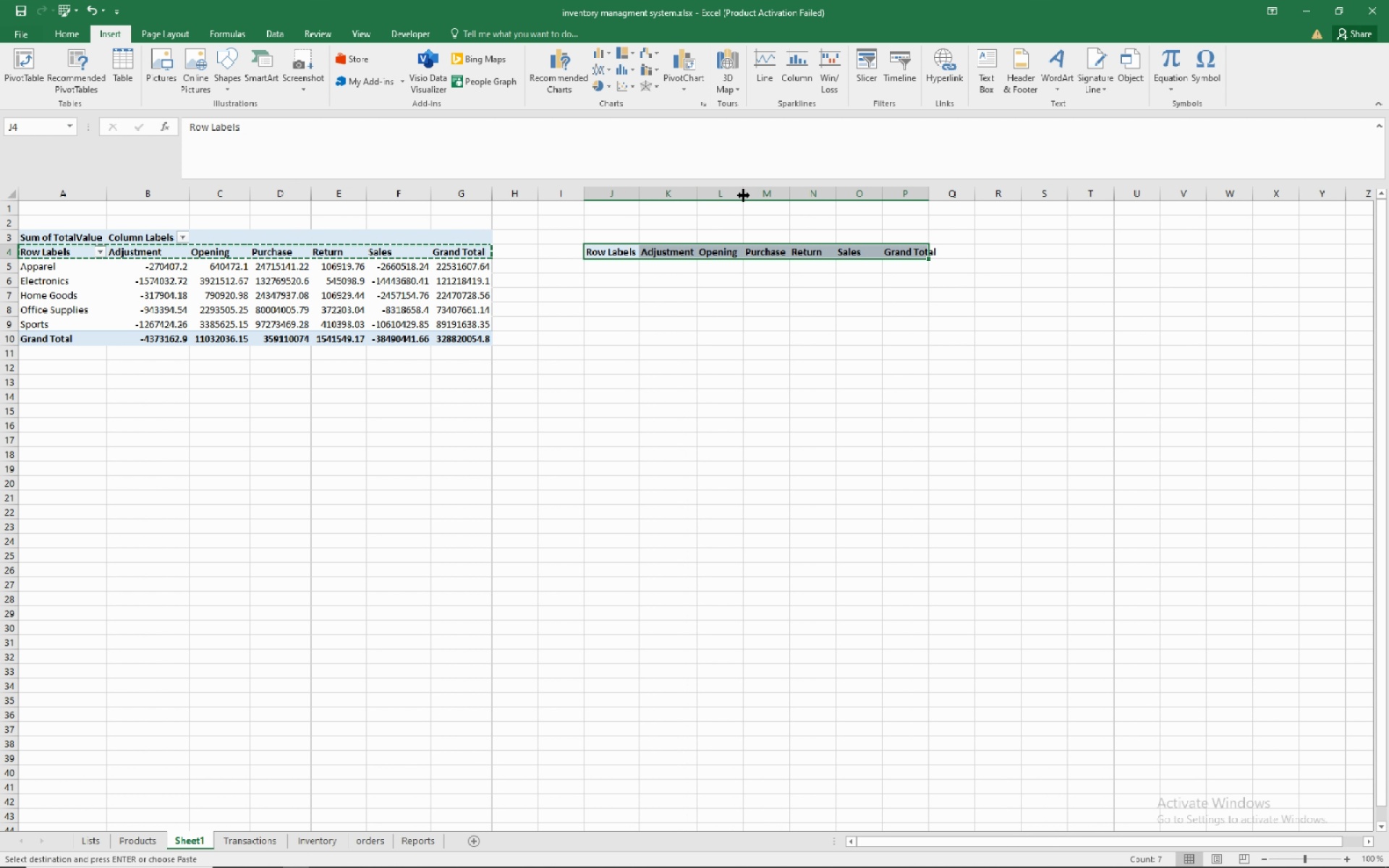 
double_click([744, 195])
 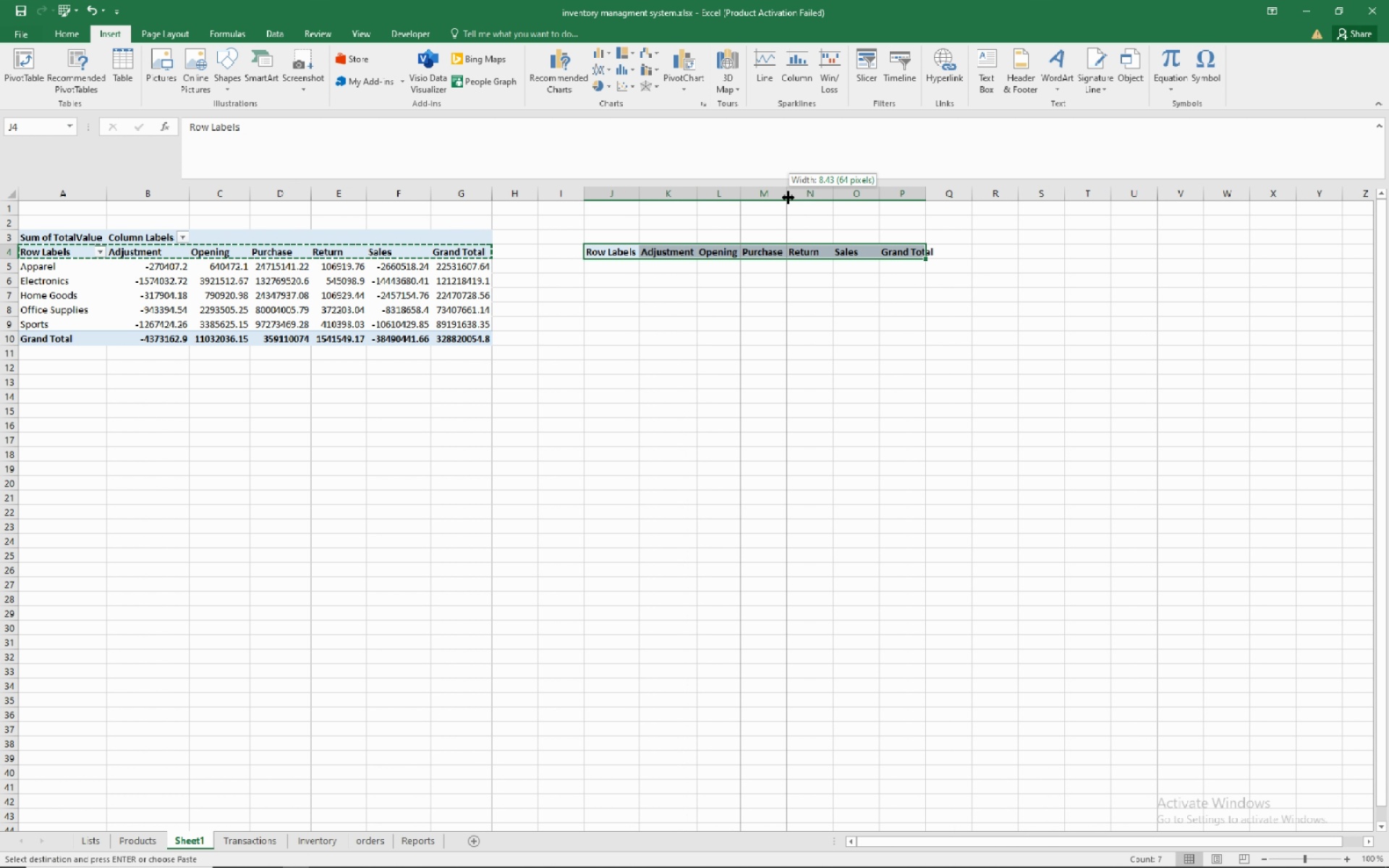 
double_click([789, 197])
 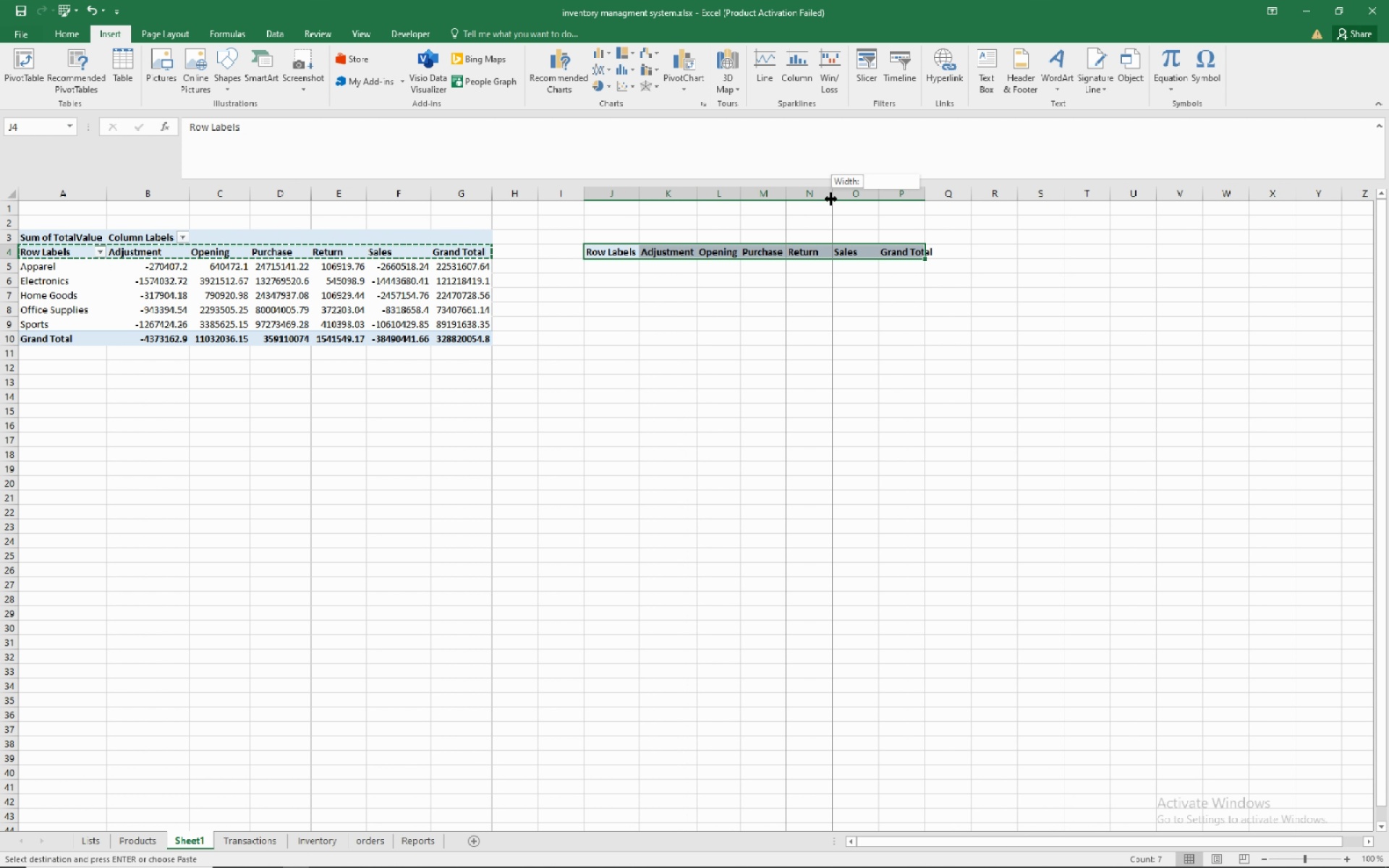 
double_click([831, 198])
 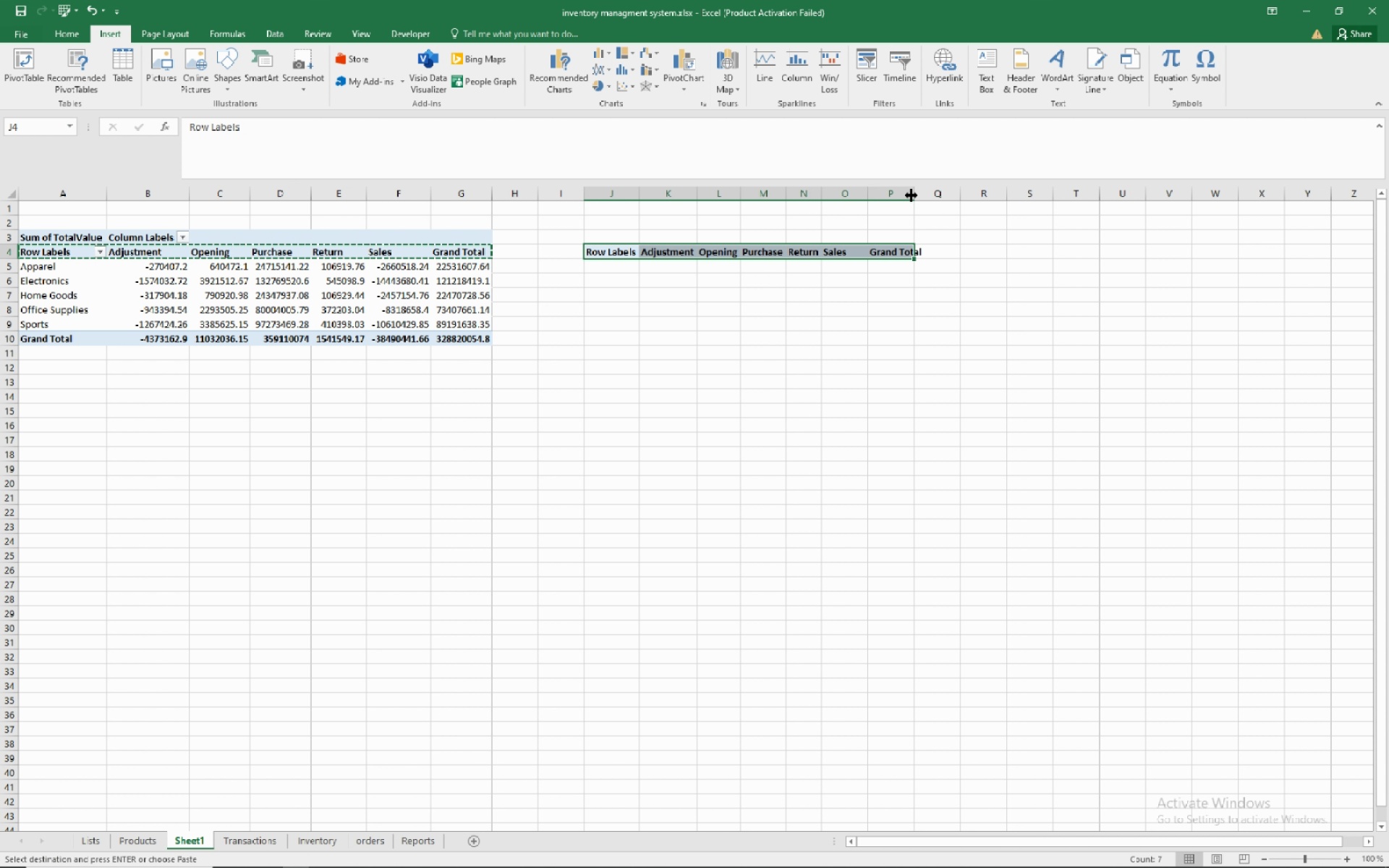 
double_click([912, 194])
 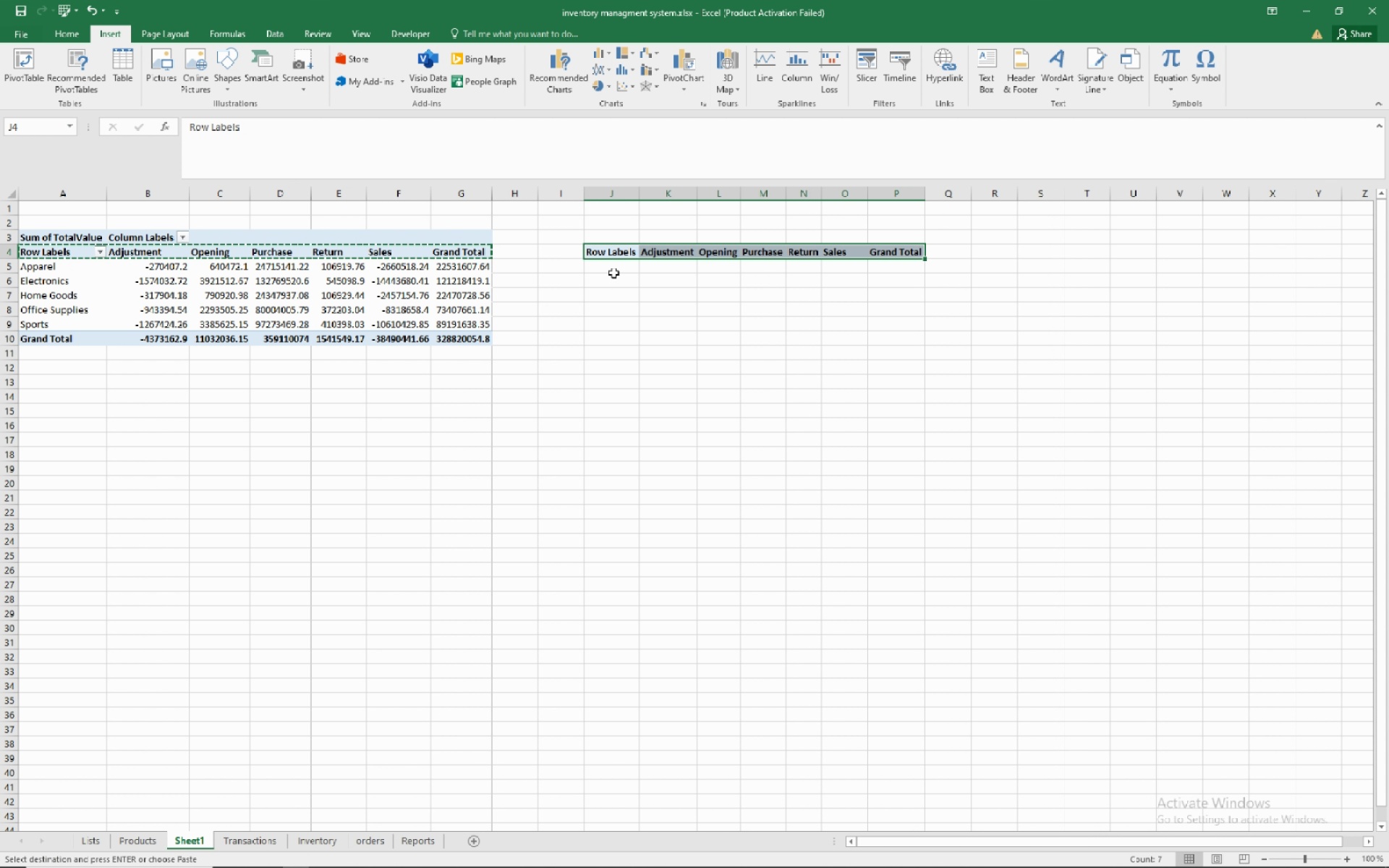 
left_click([614, 271])
 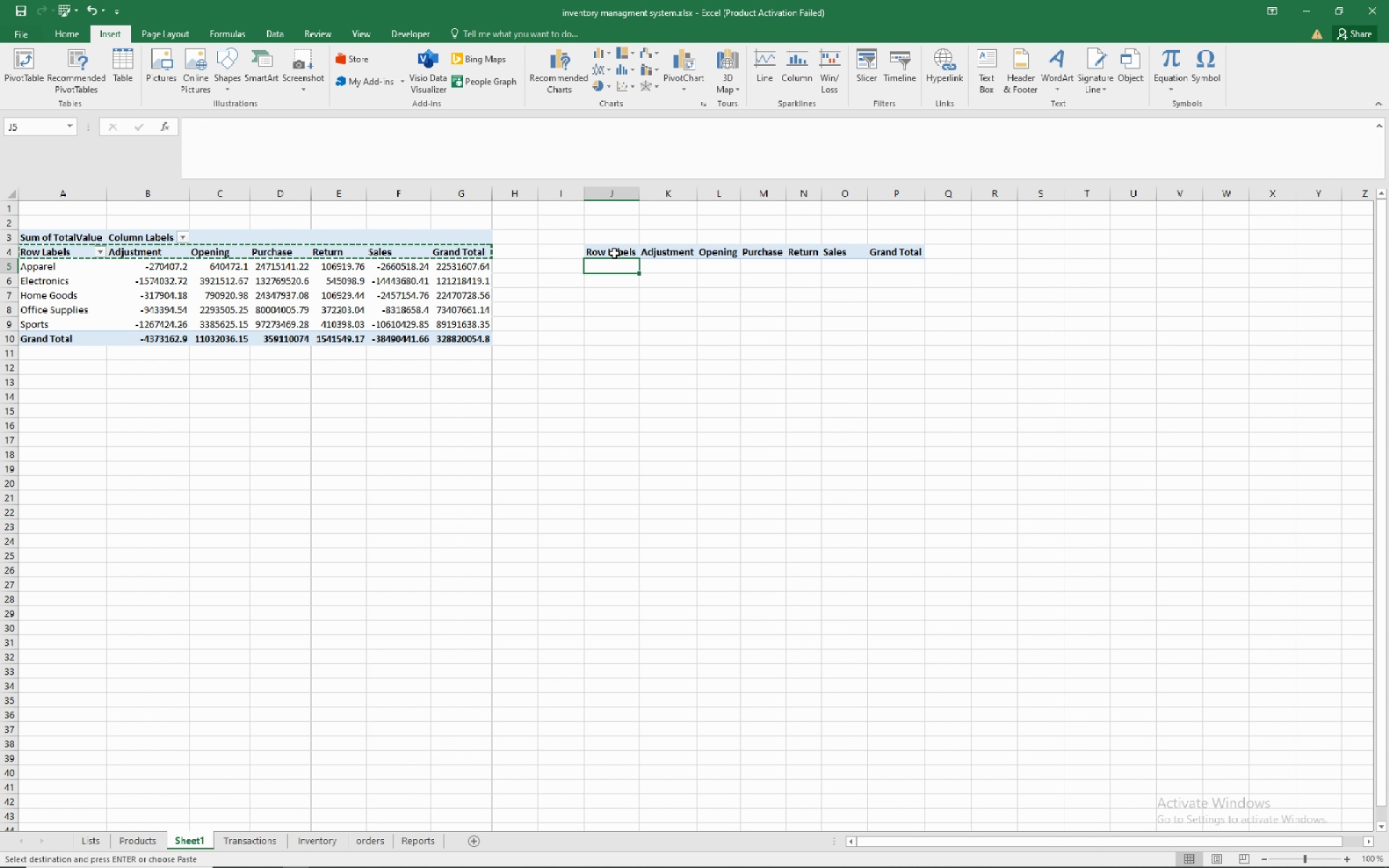 
wait(5.24)
 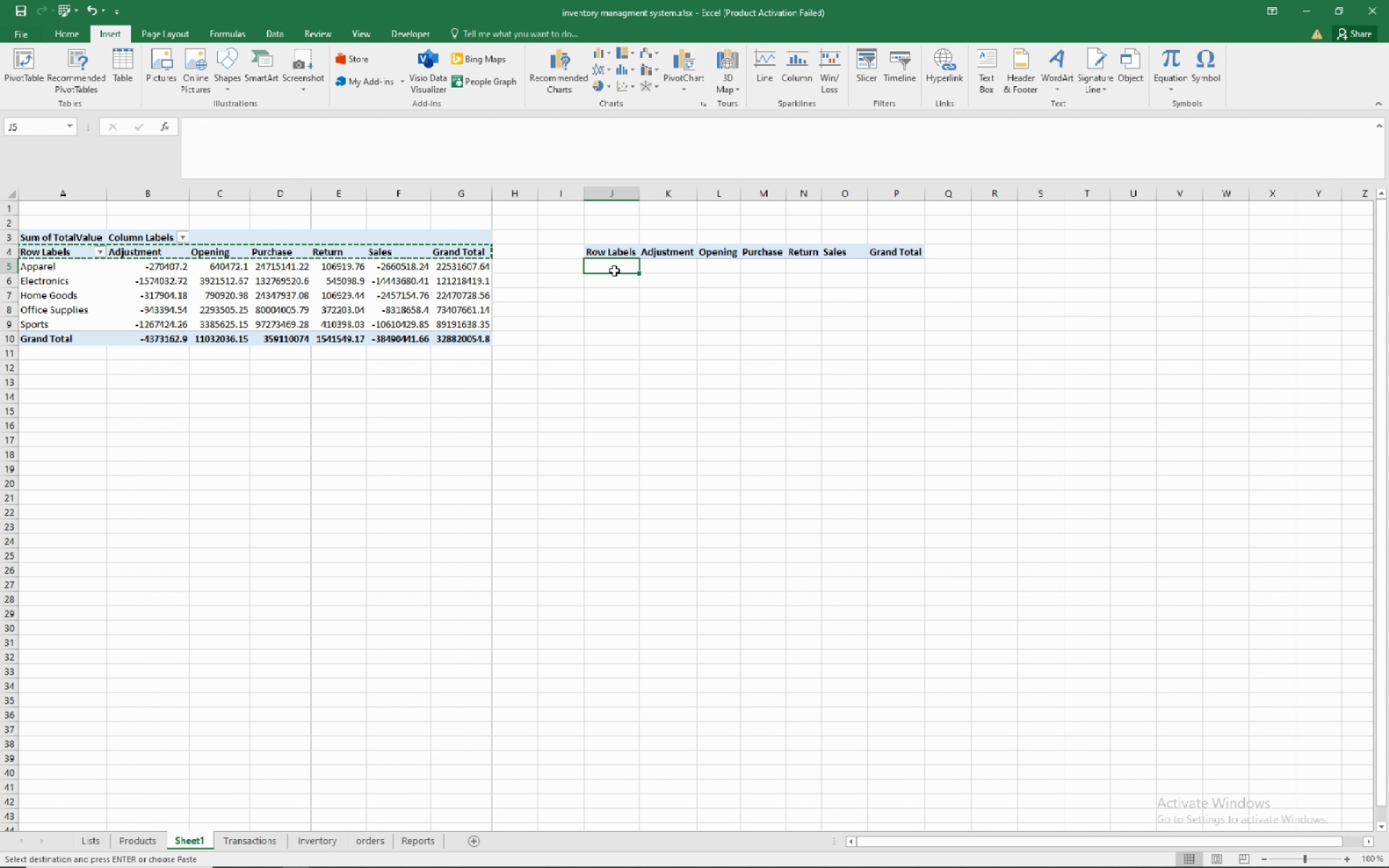 
left_click([610, 249])
 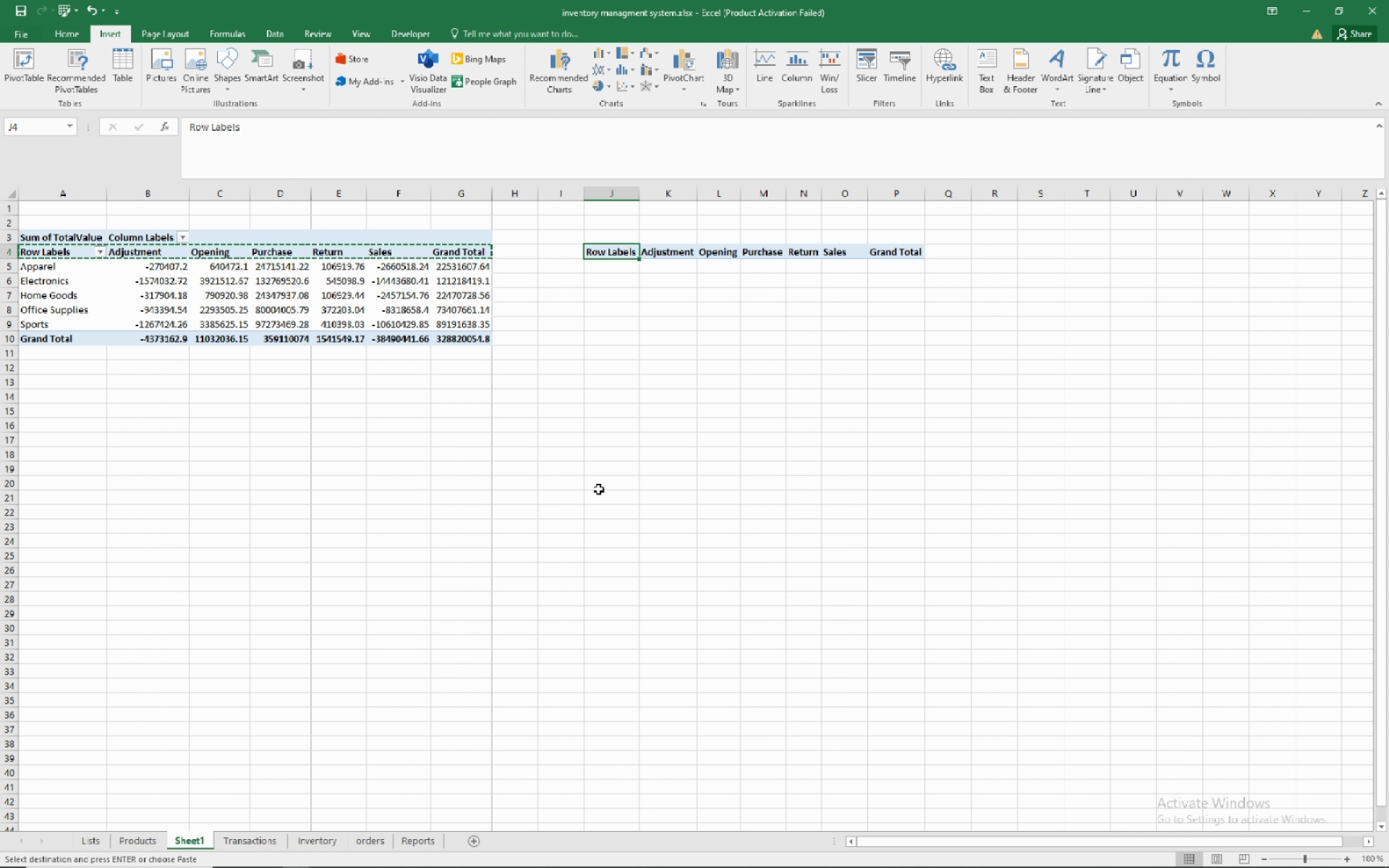 
wait(5.8)
 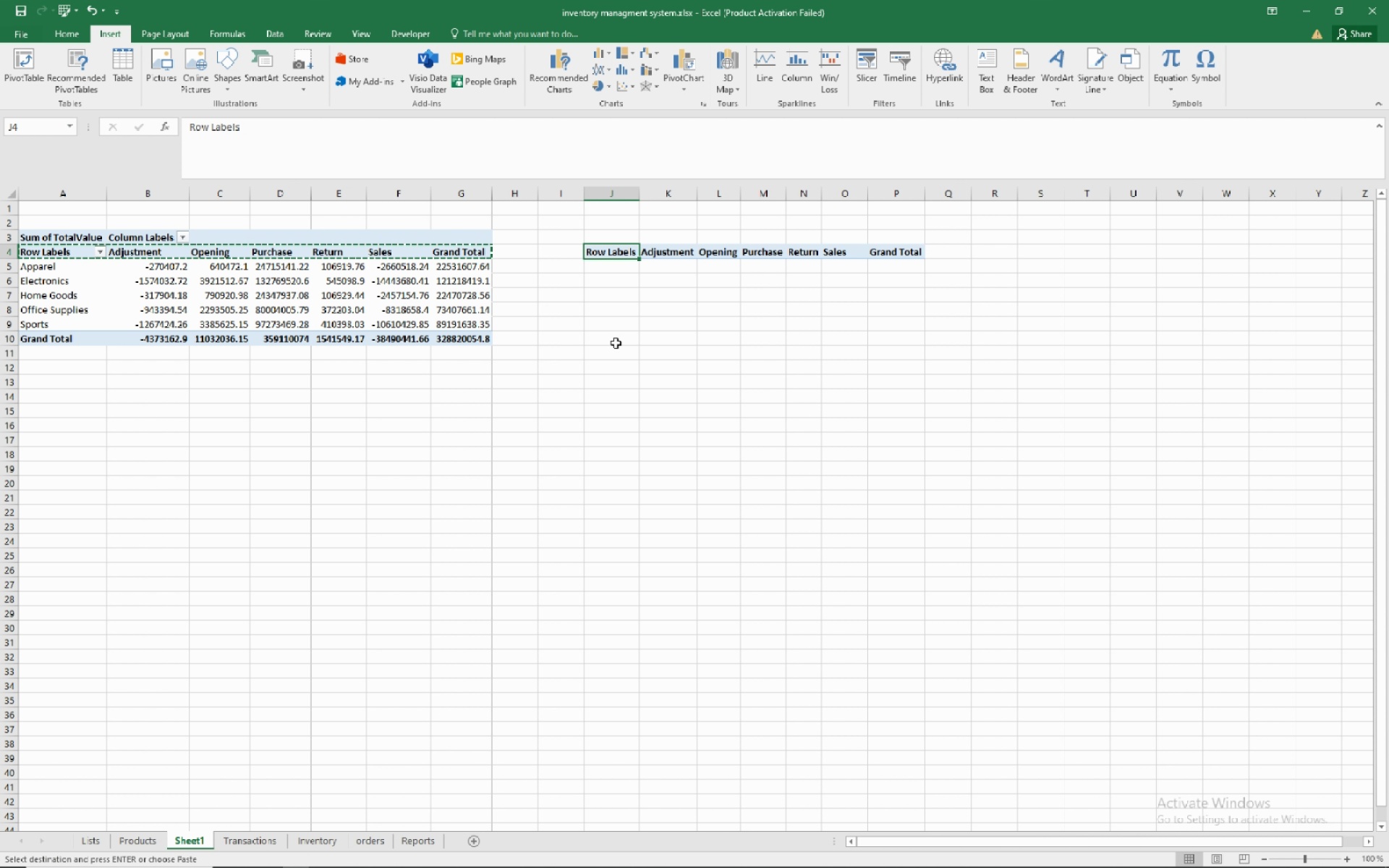 
type(category)
 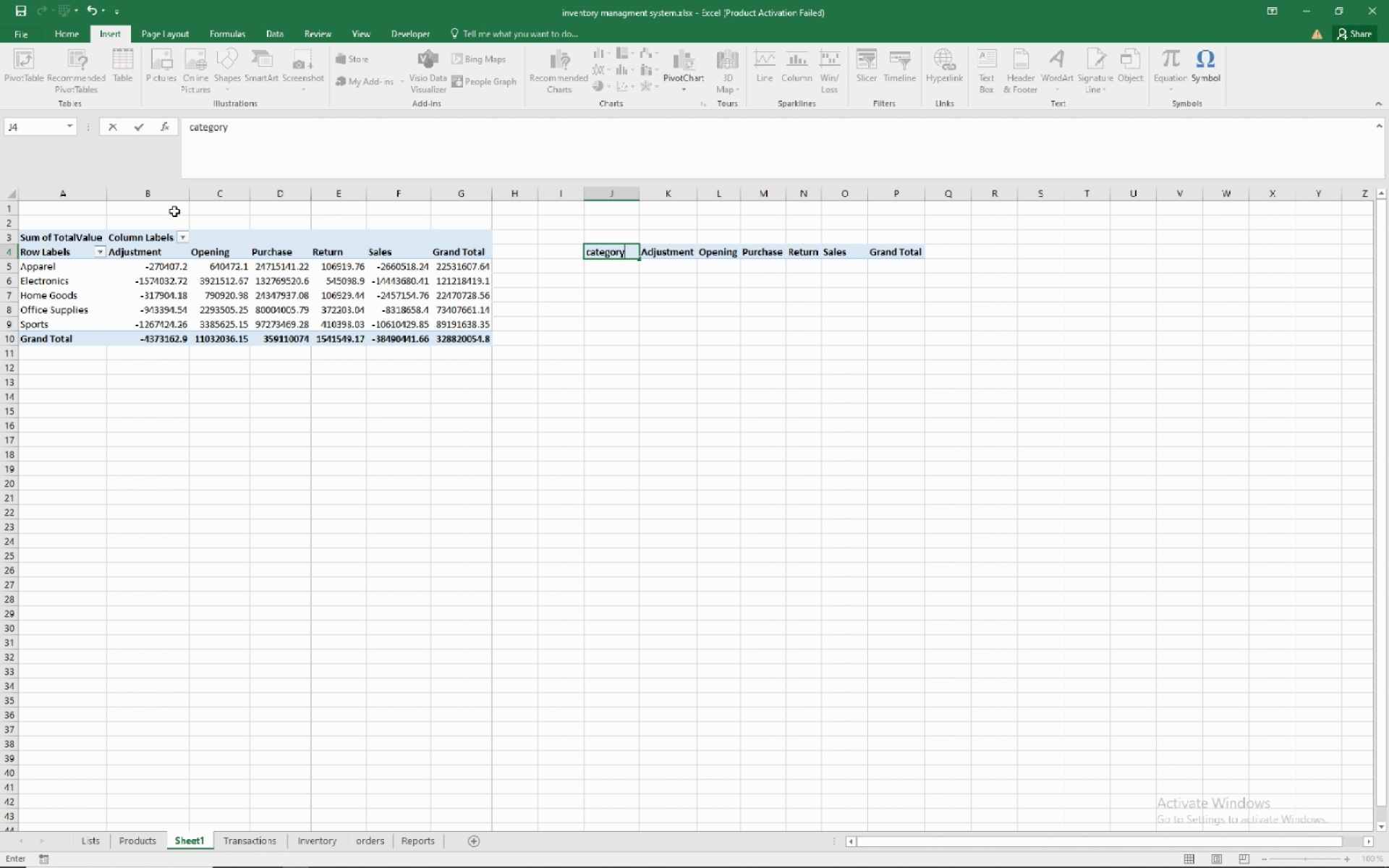 
left_click_drag(start_coordinate=[193, 126], to_coordinate=[171, 127])
 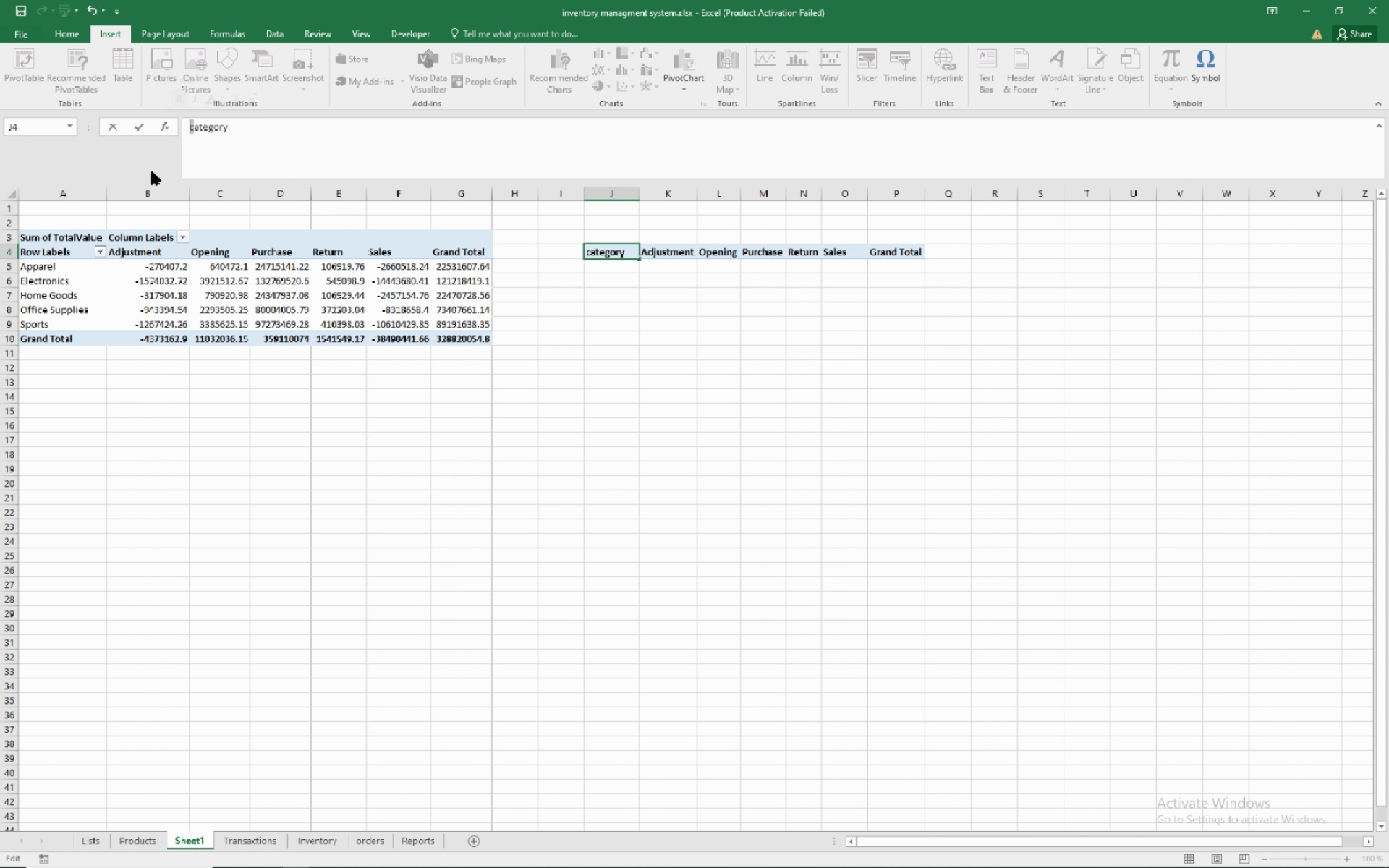 
key(Shift+C)
 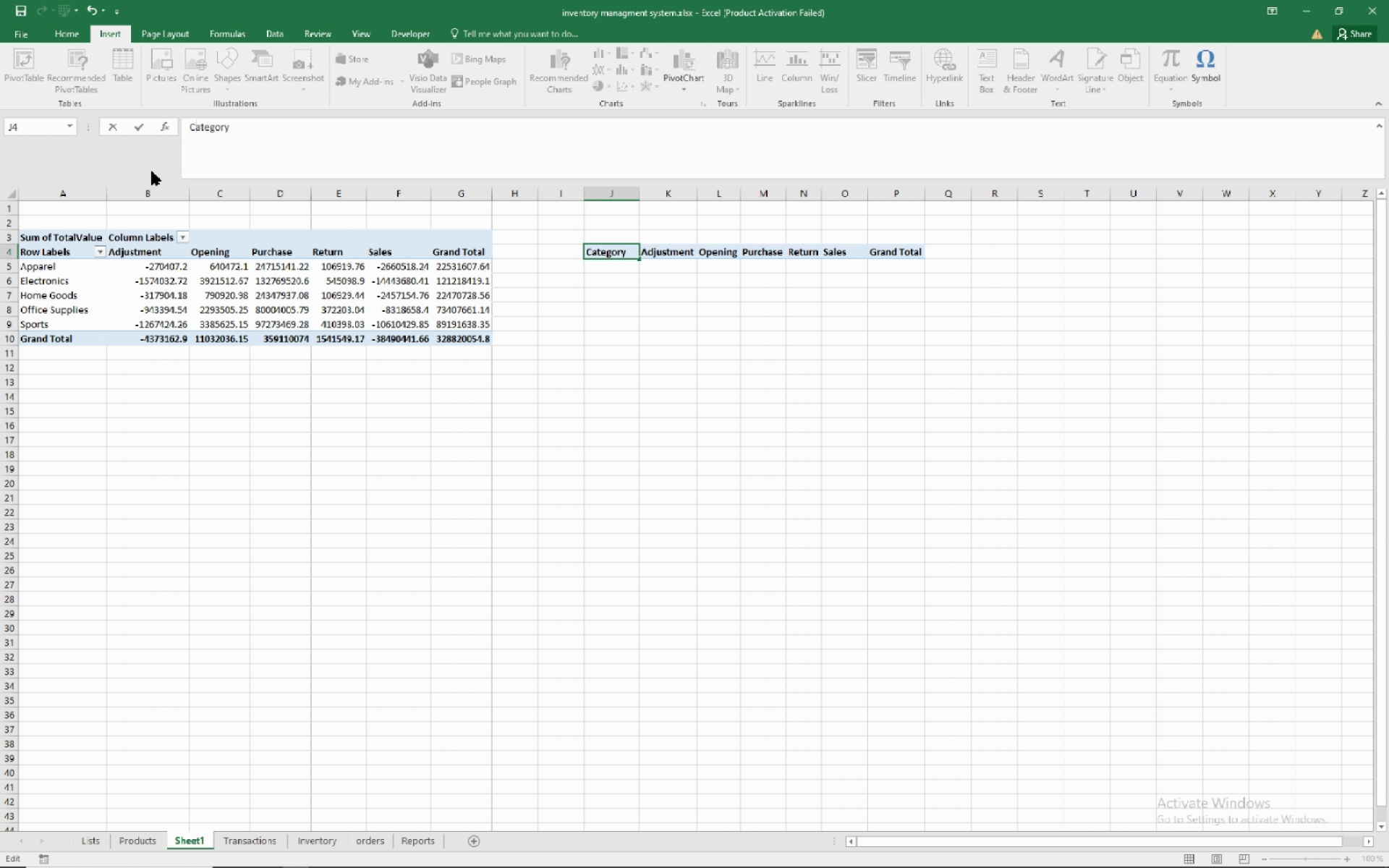 
key(Shift+NumpadEnter)
 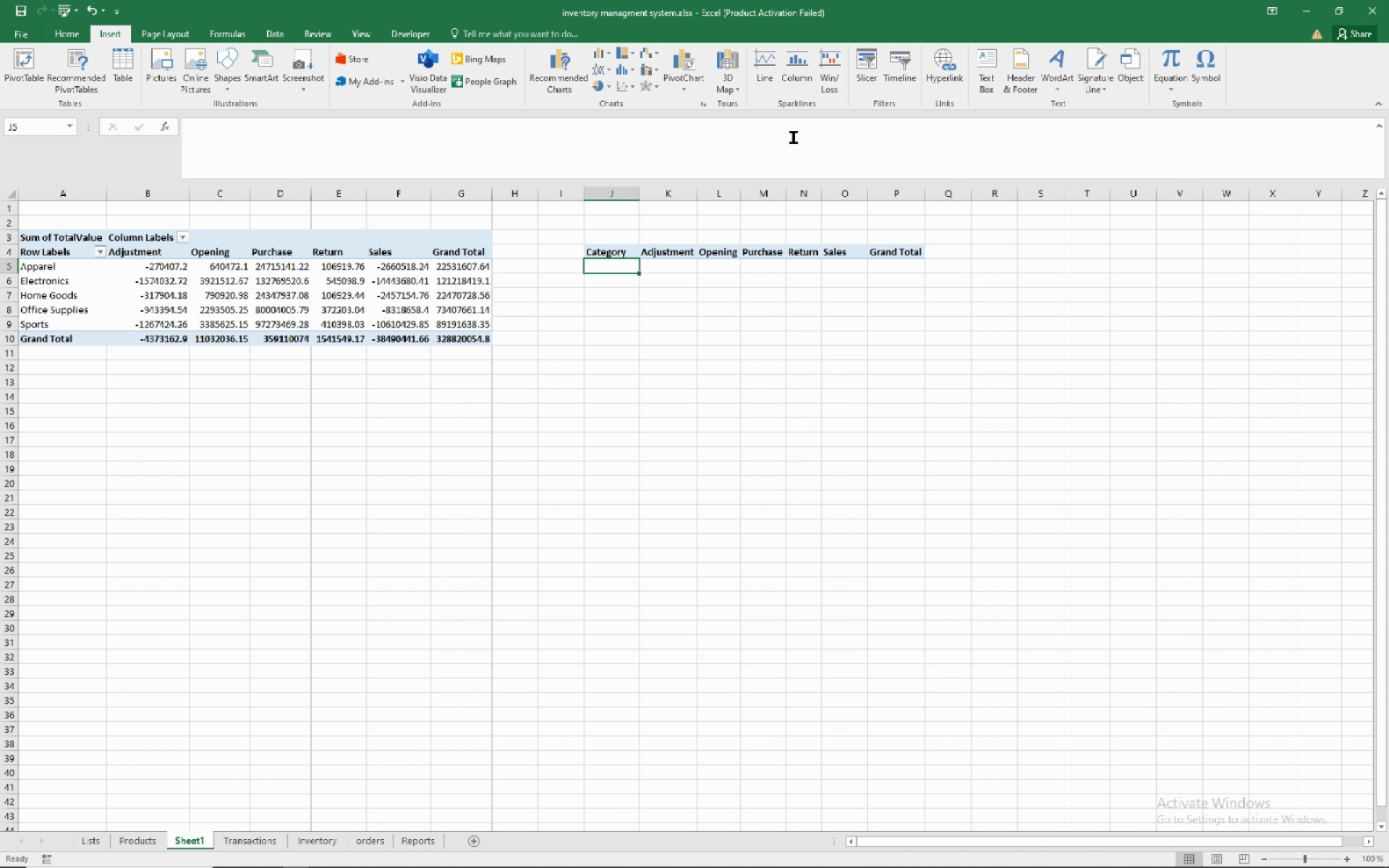 
wait(5.85)
 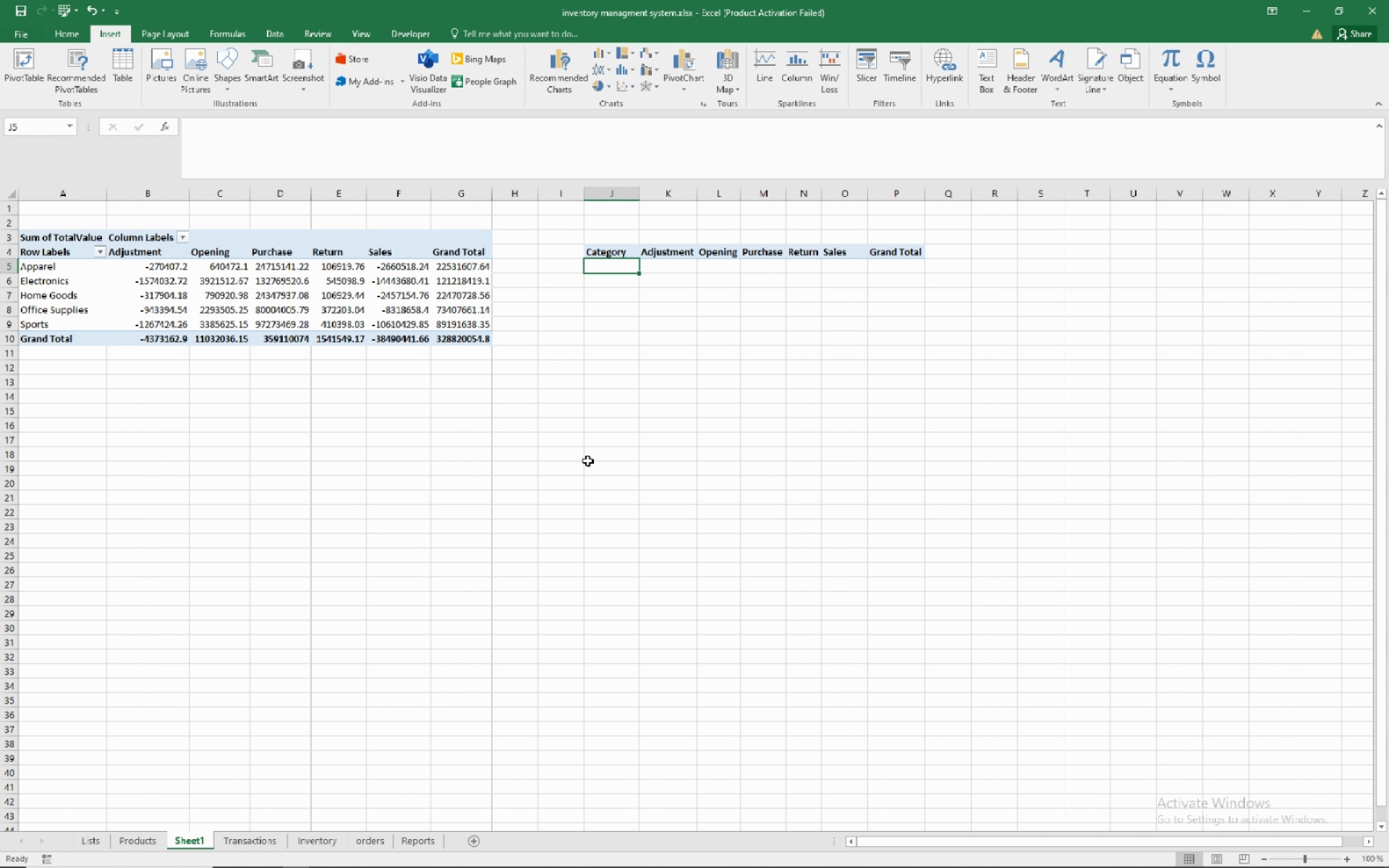 
left_click_drag(start_coordinate=[640, 191], to_coordinate=[678, 196])
 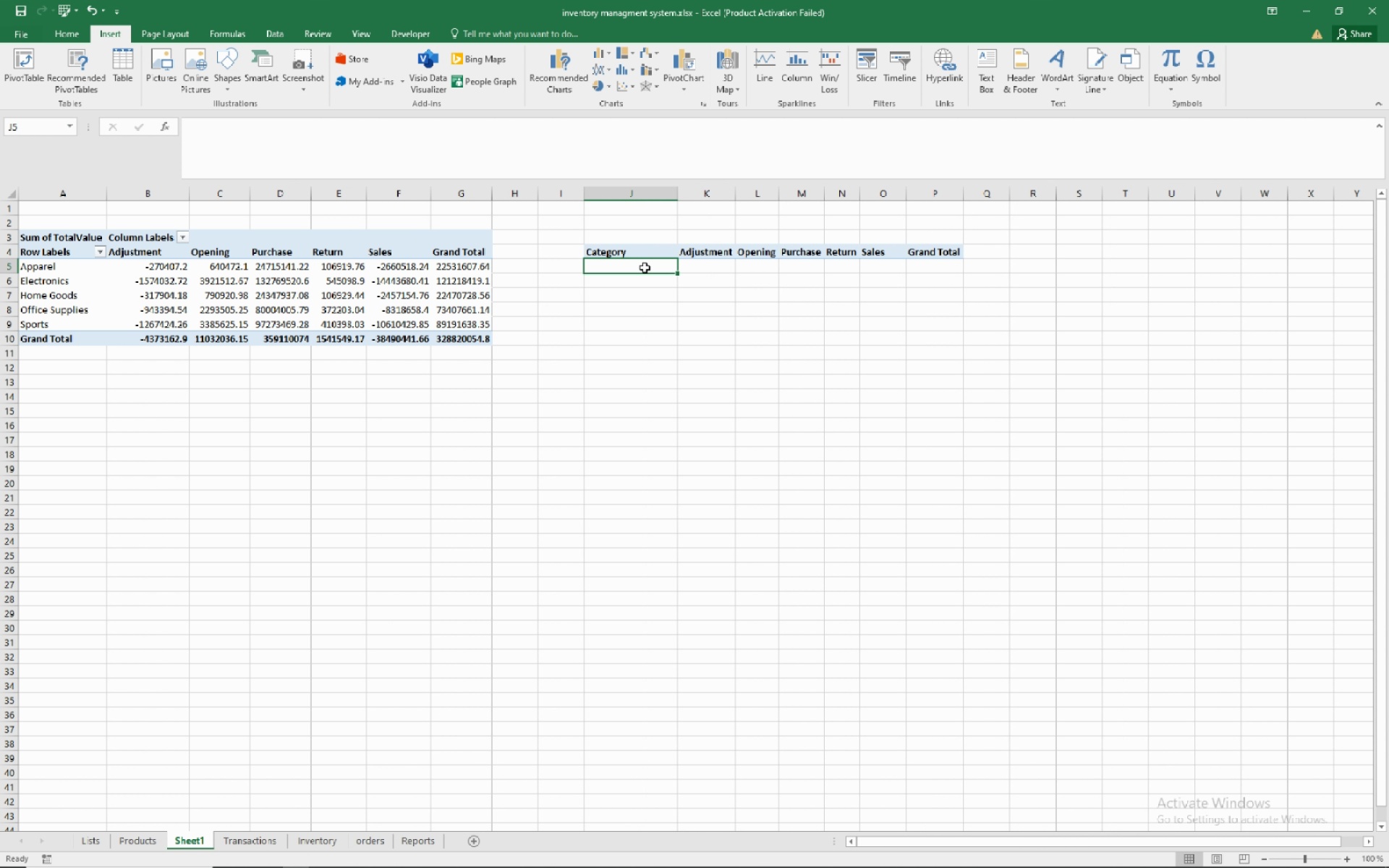 
left_click([645, 268])
 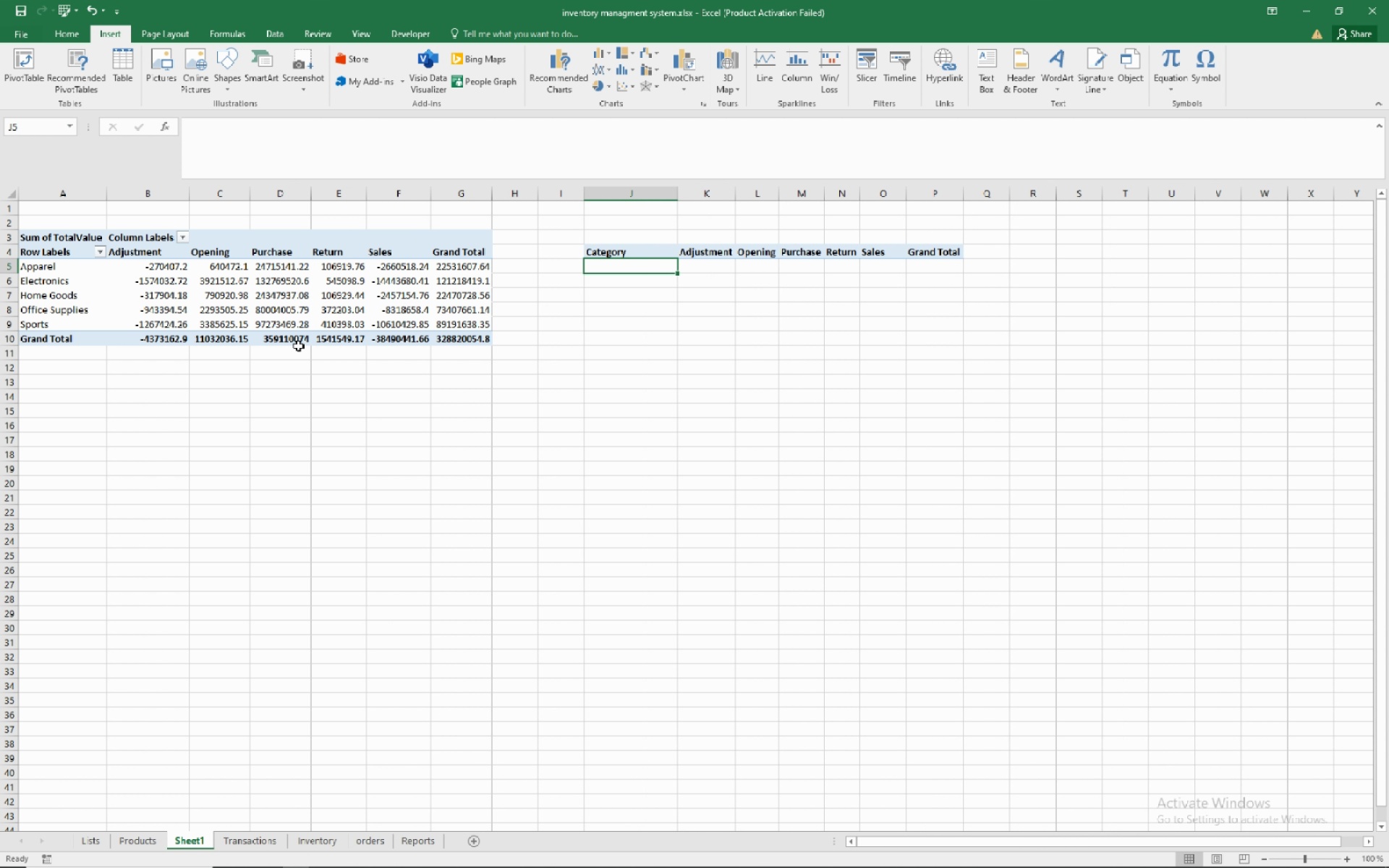 
key(Equal)
 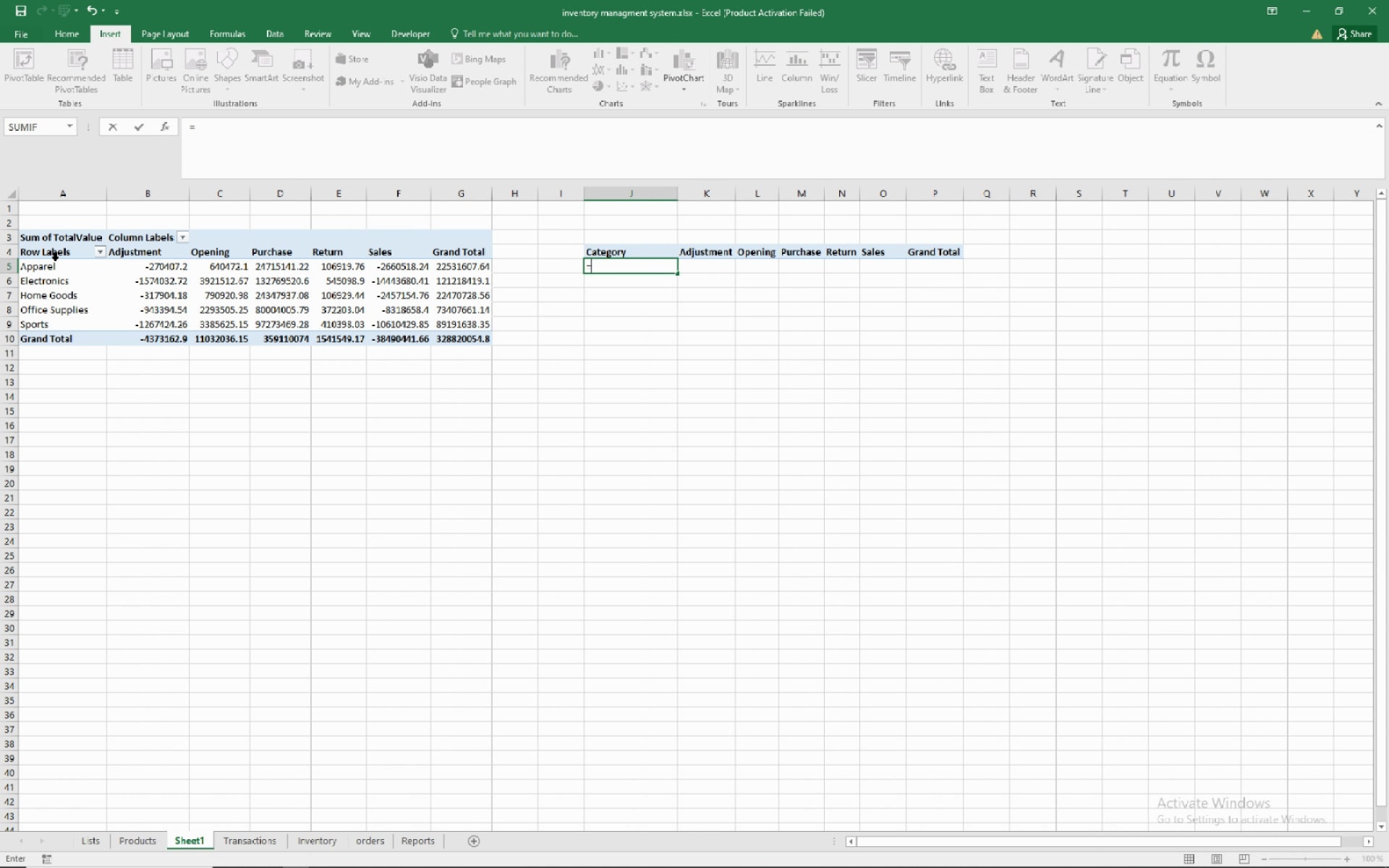 
left_click([51, 269])
 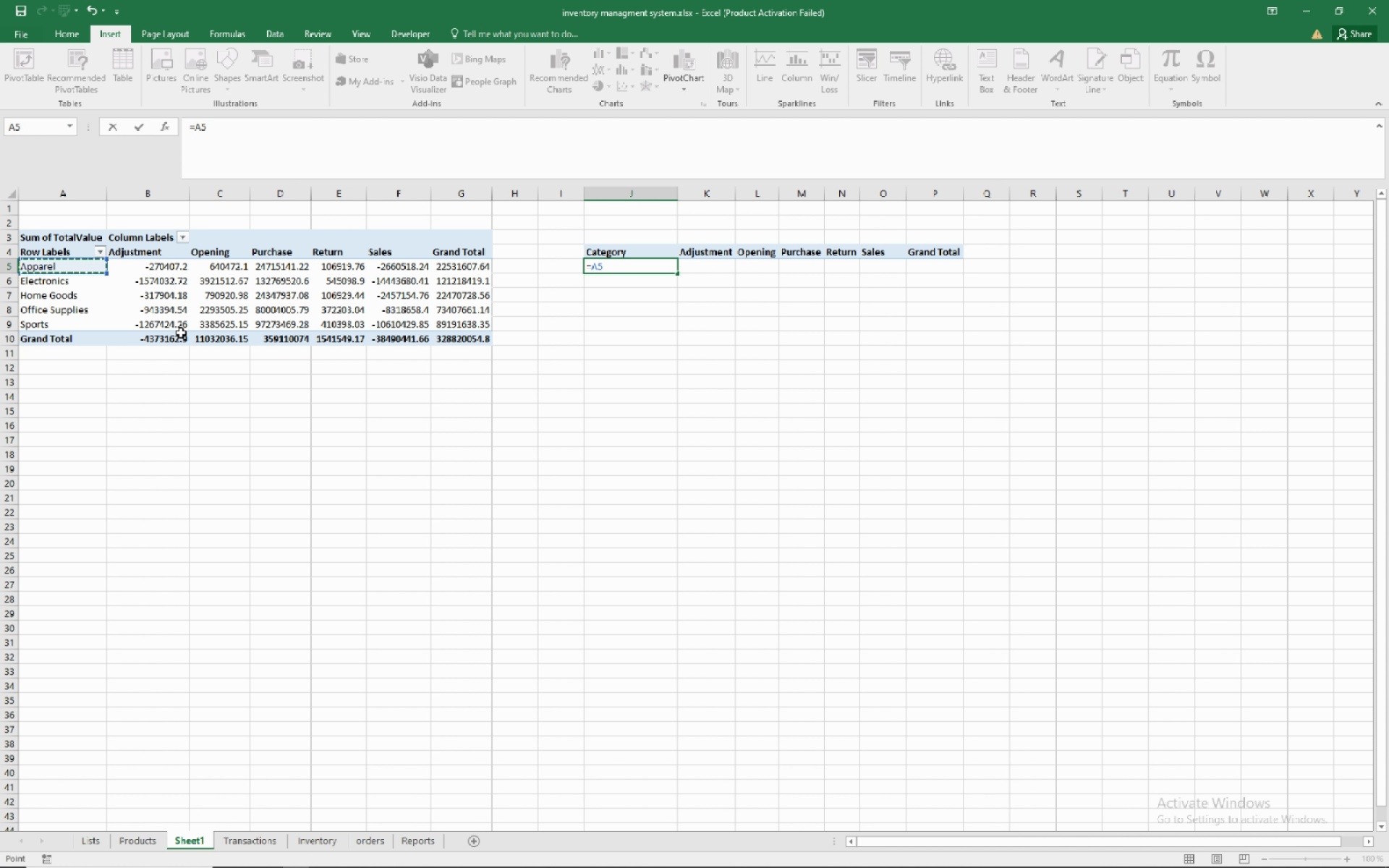 
key(NumpadEnter)
 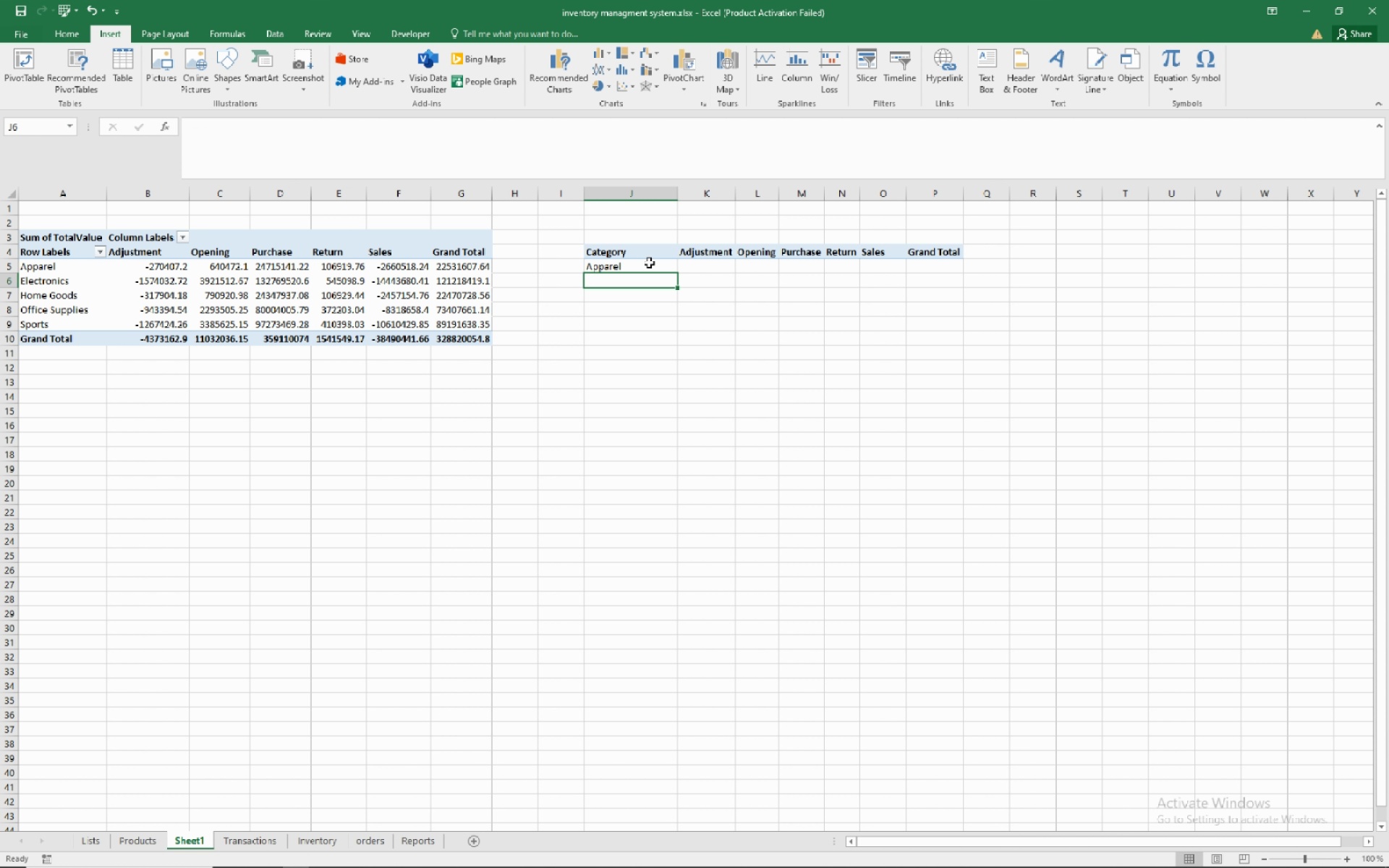 
left_click([649, 264])
 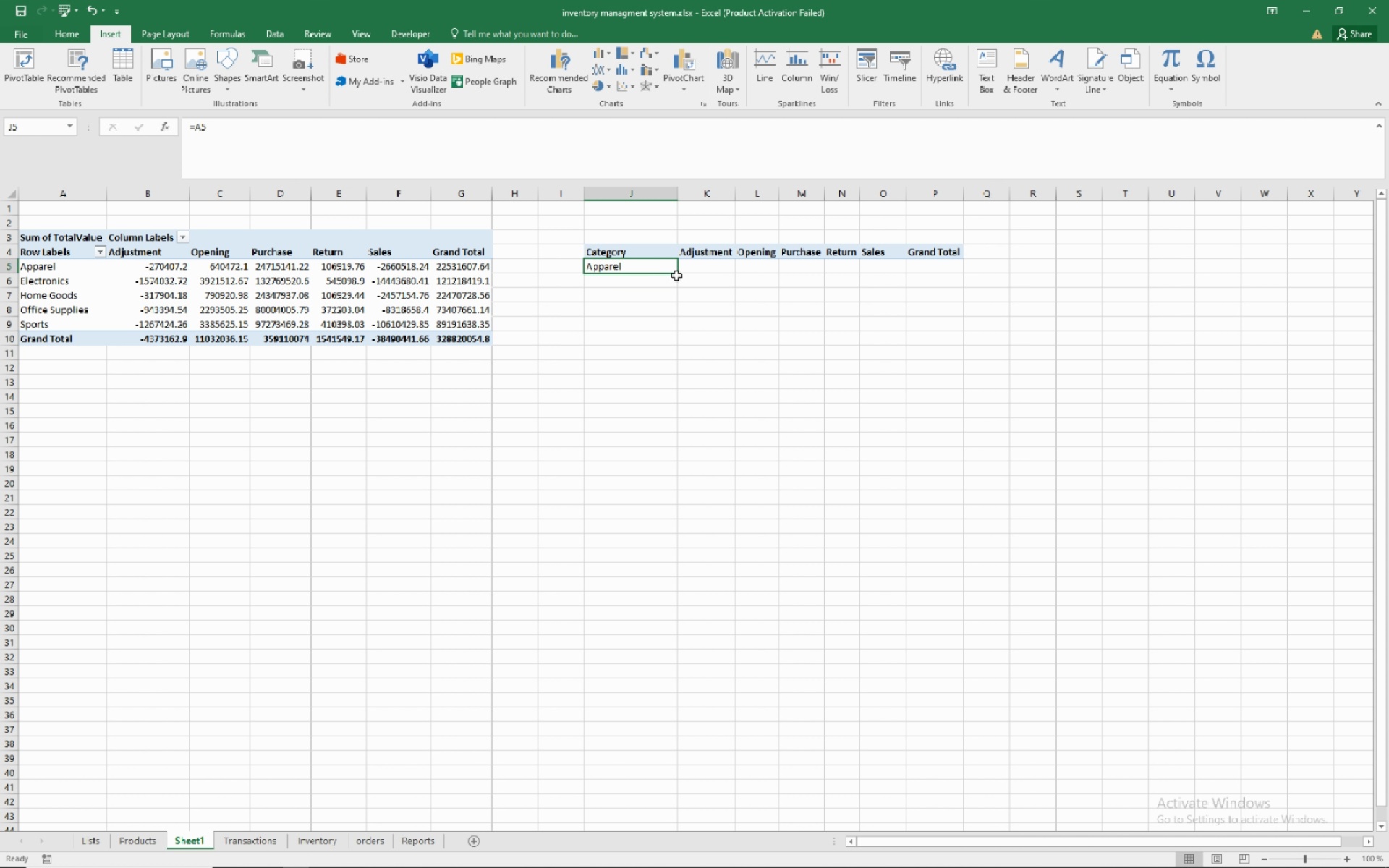 
left_click_drag(start_coordinate=[677, 272], to_coordinate=[662, 335])
 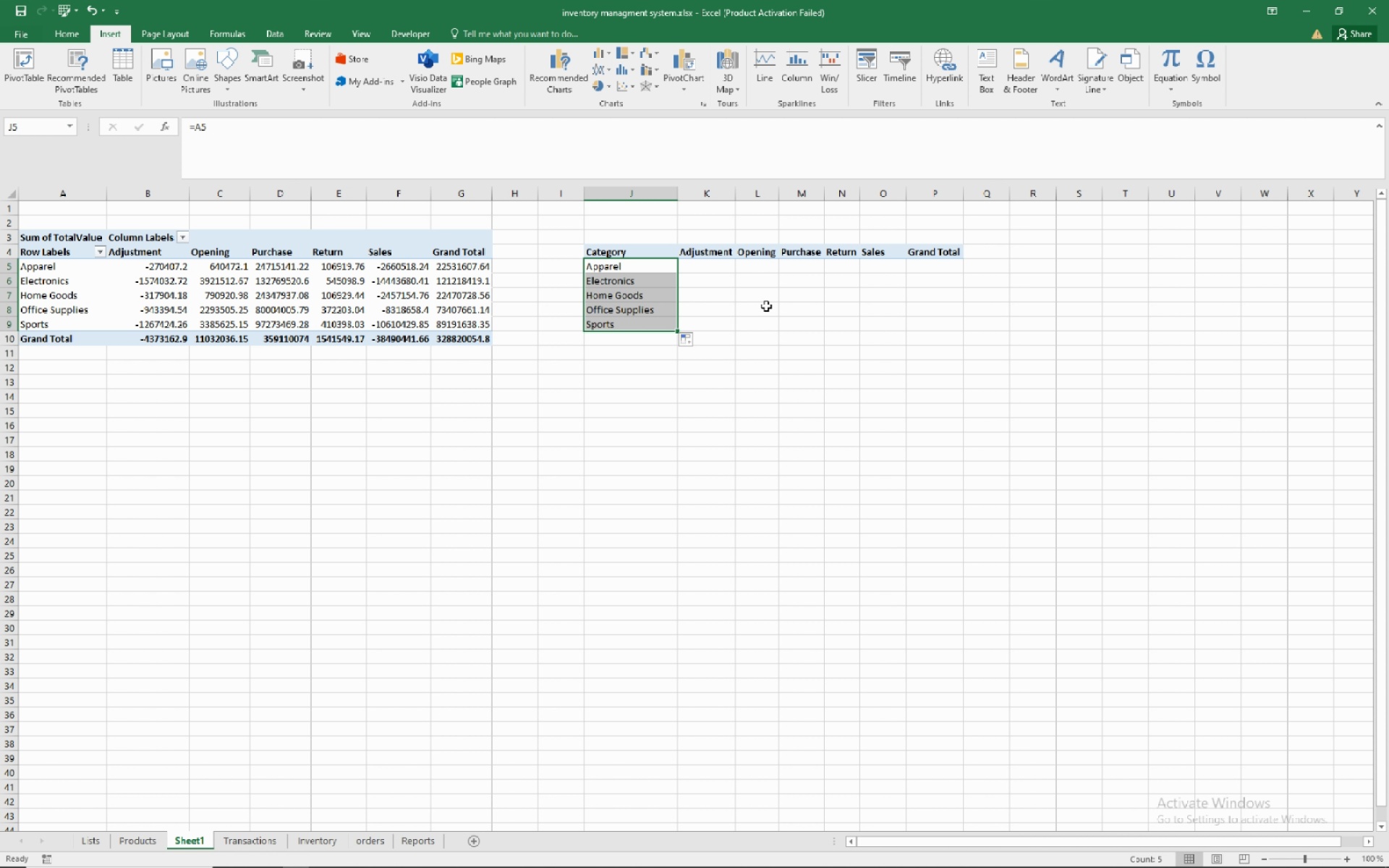 
wait(19.99)
 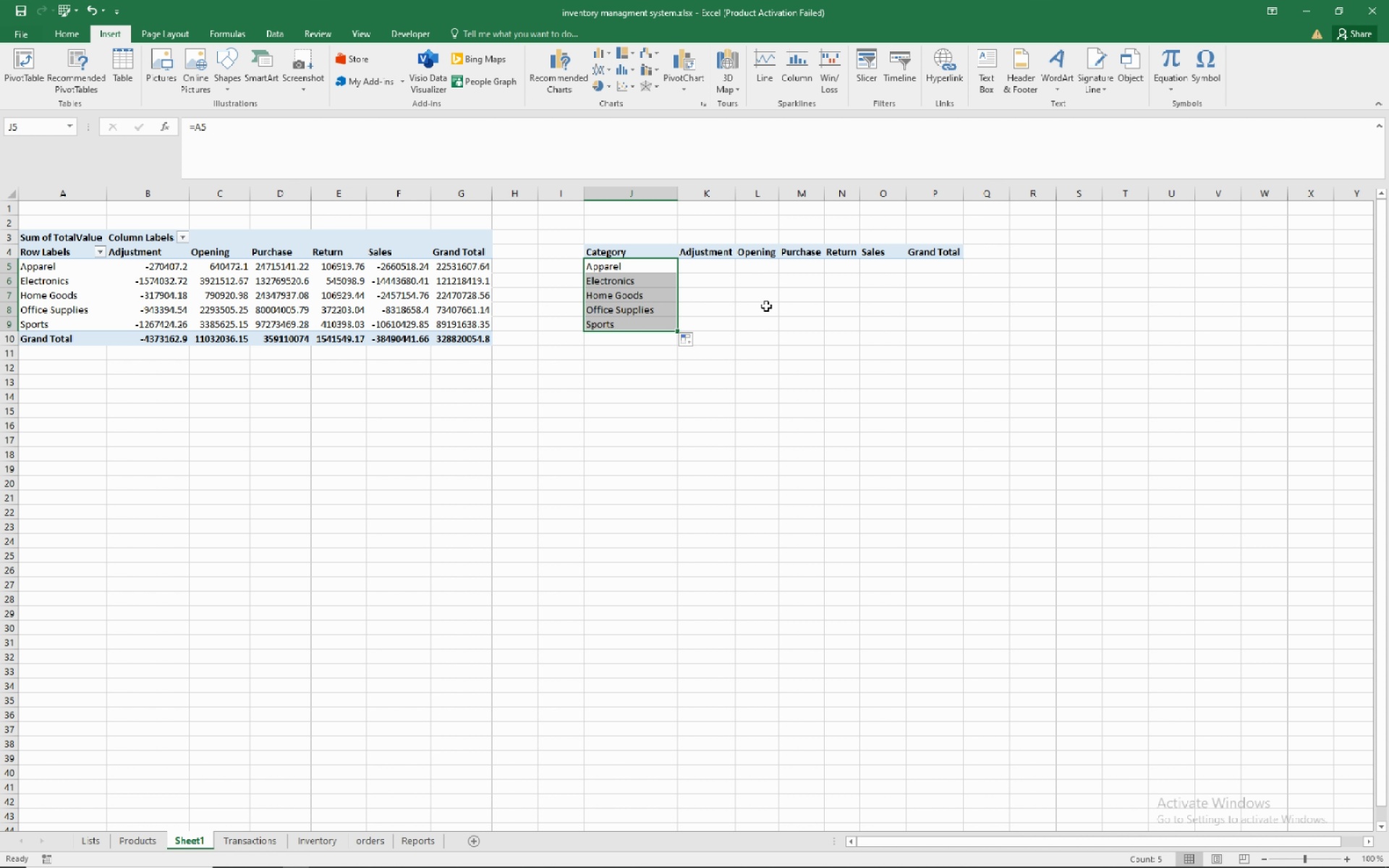 
left_click([702, 261])
 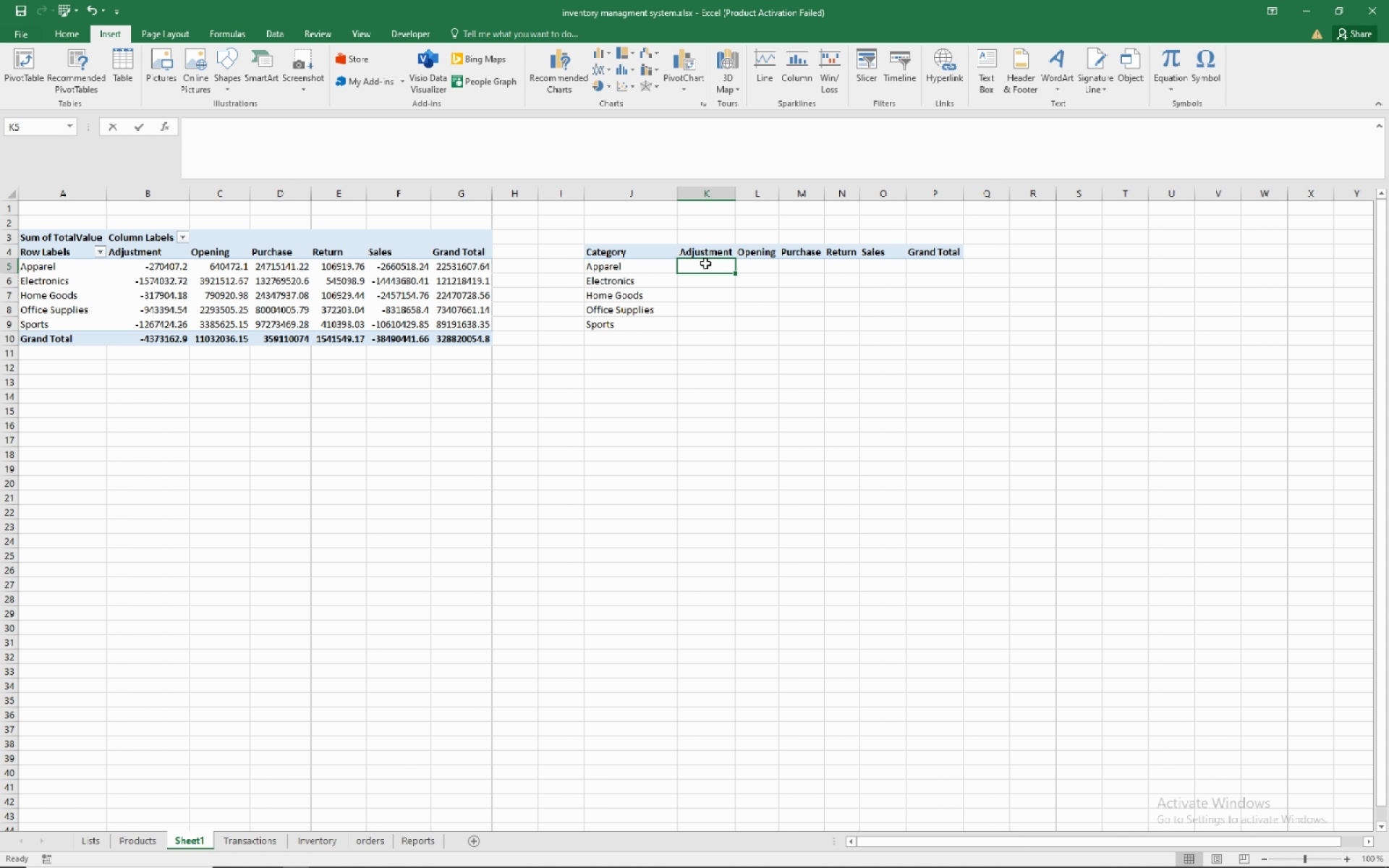 
key(Equal)
 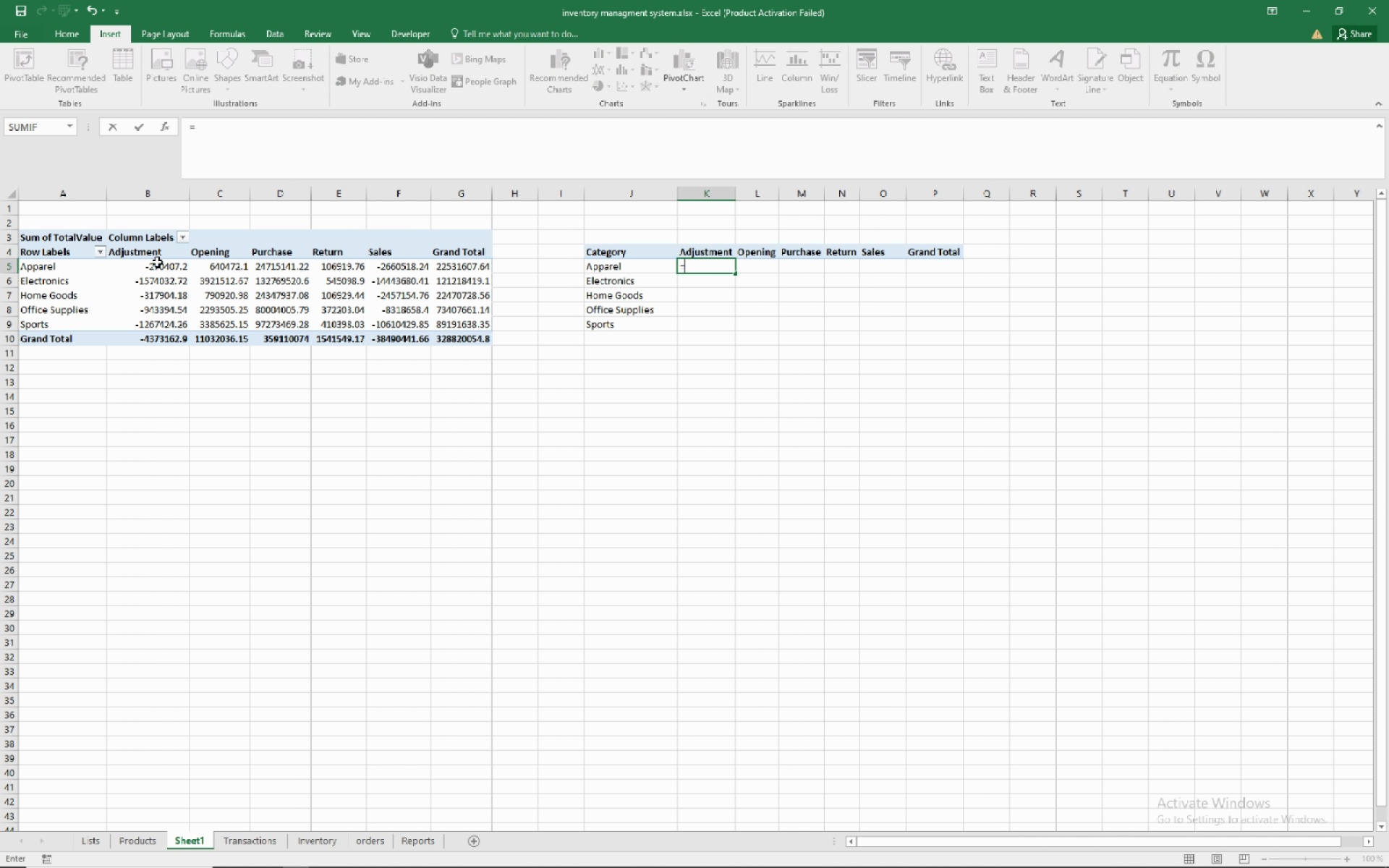 
left_click([158, 263])
 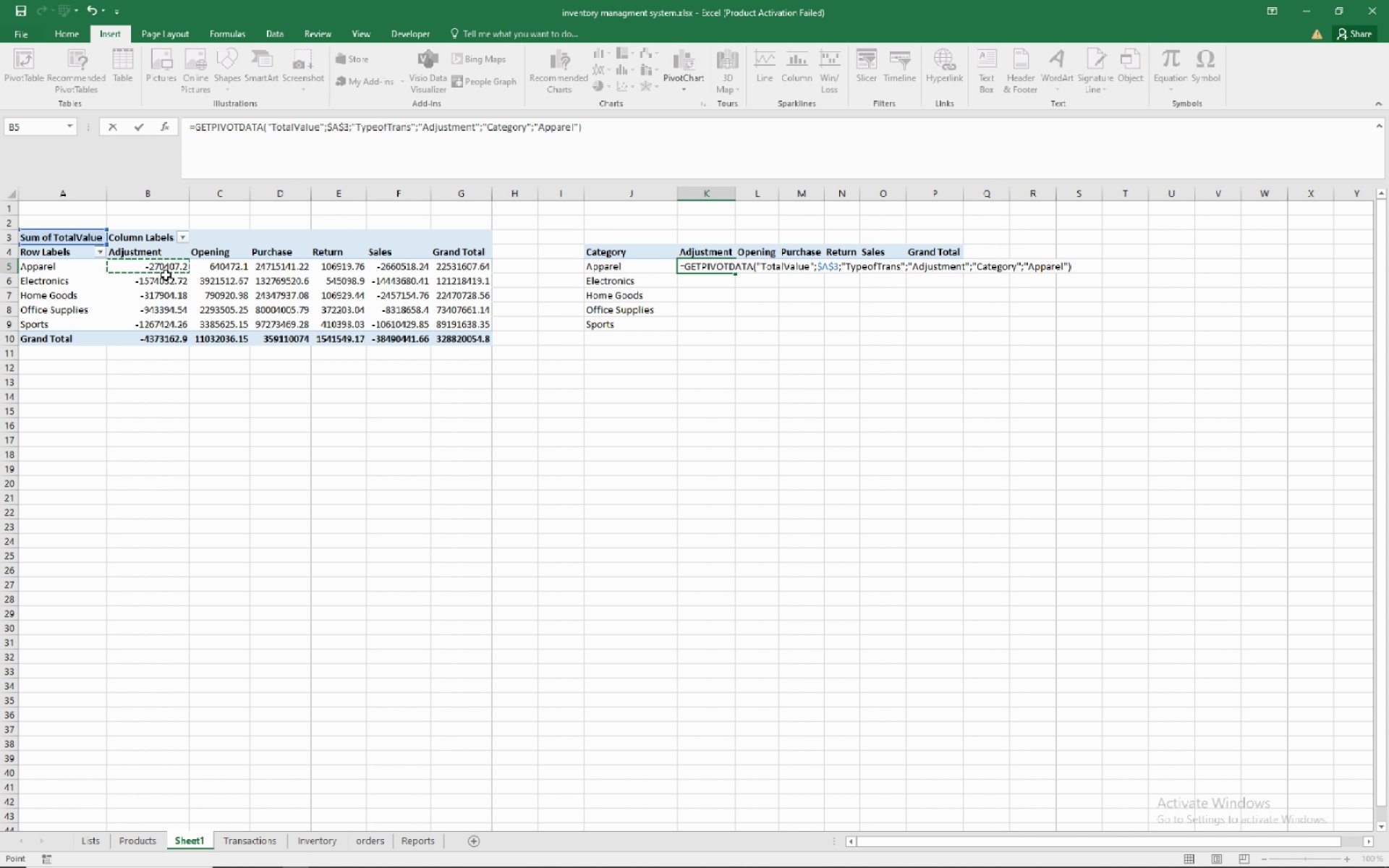 
key(NumpadEnter)
 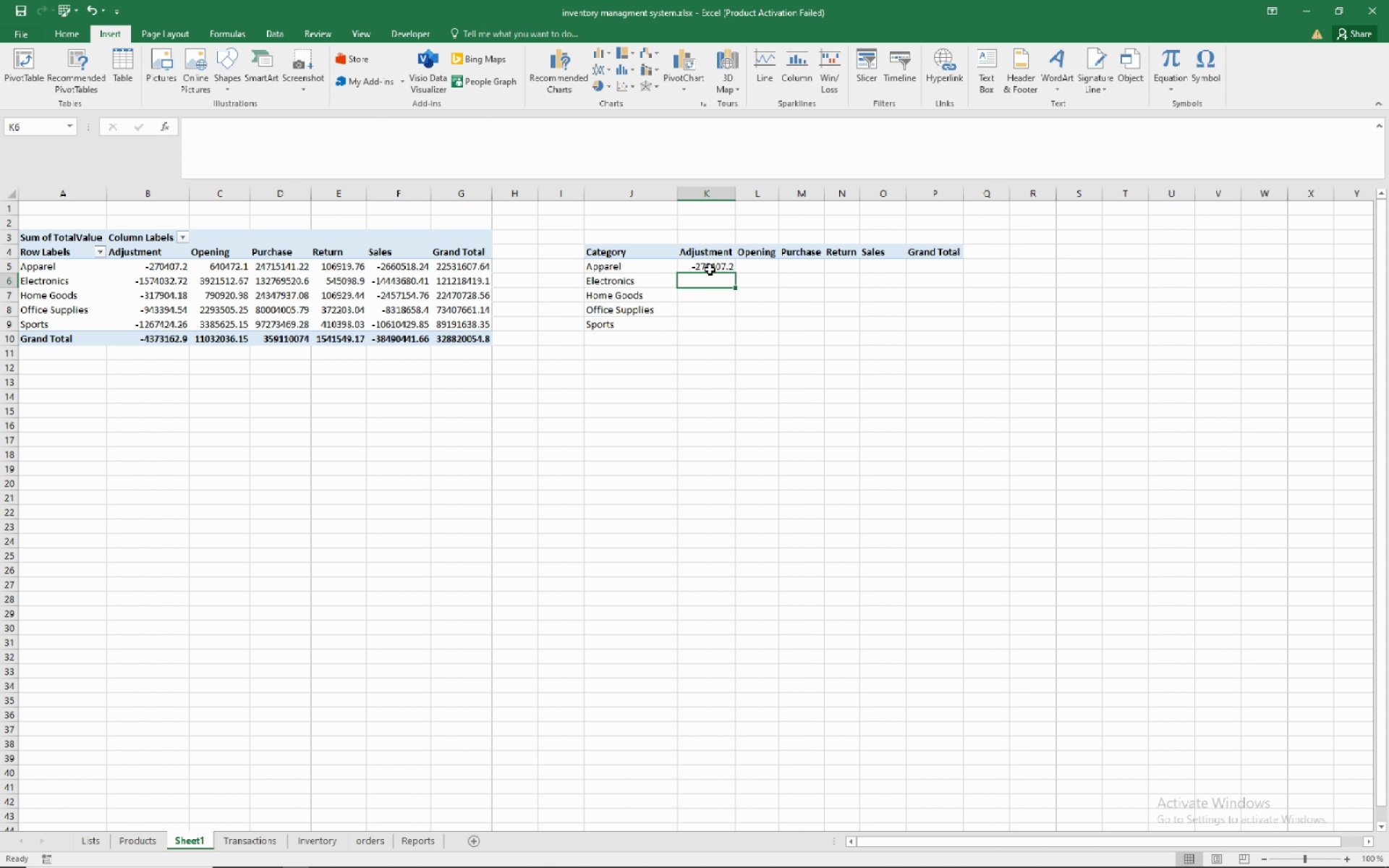 
left_click([710, 267])
 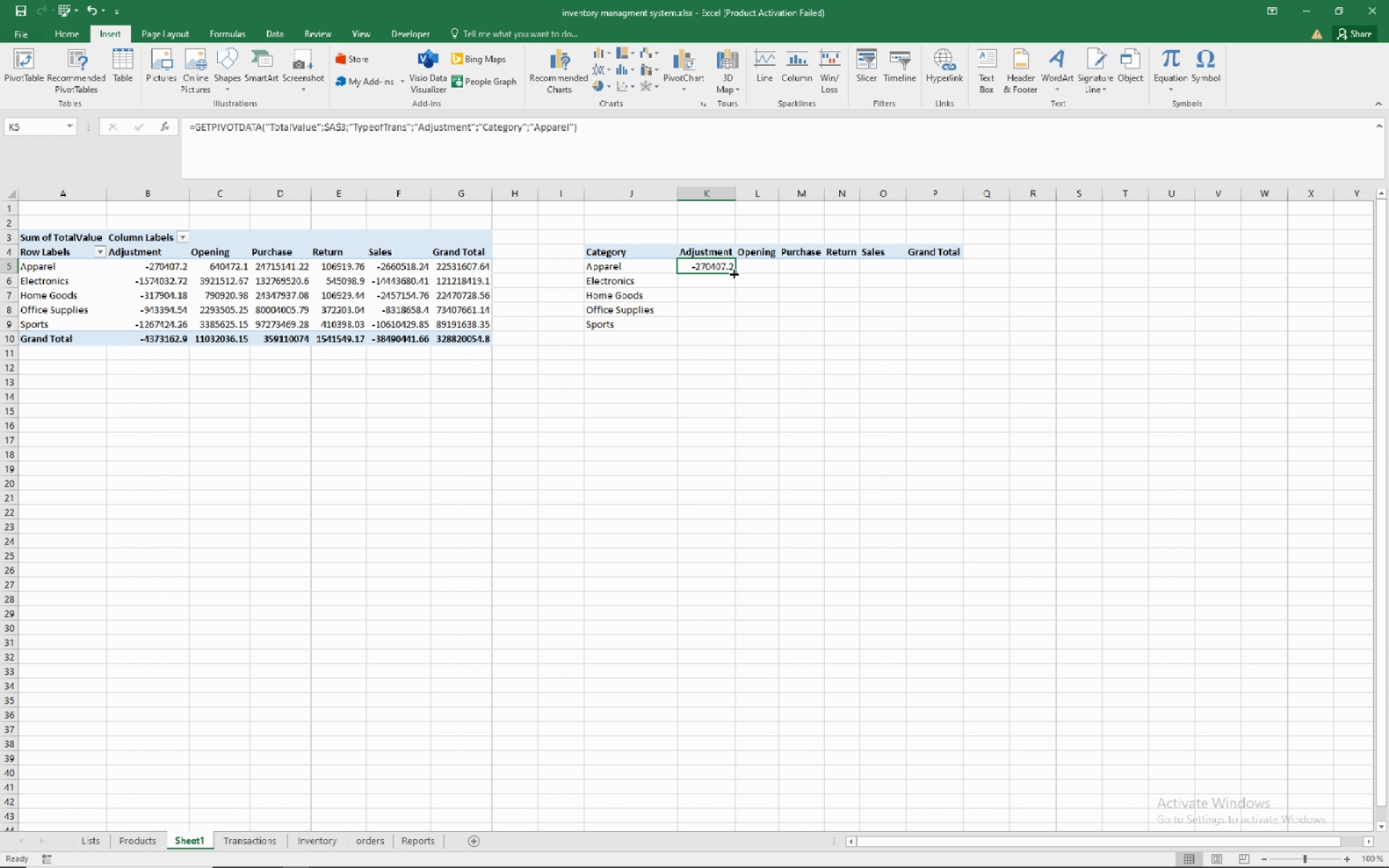 
wait(17.02)
 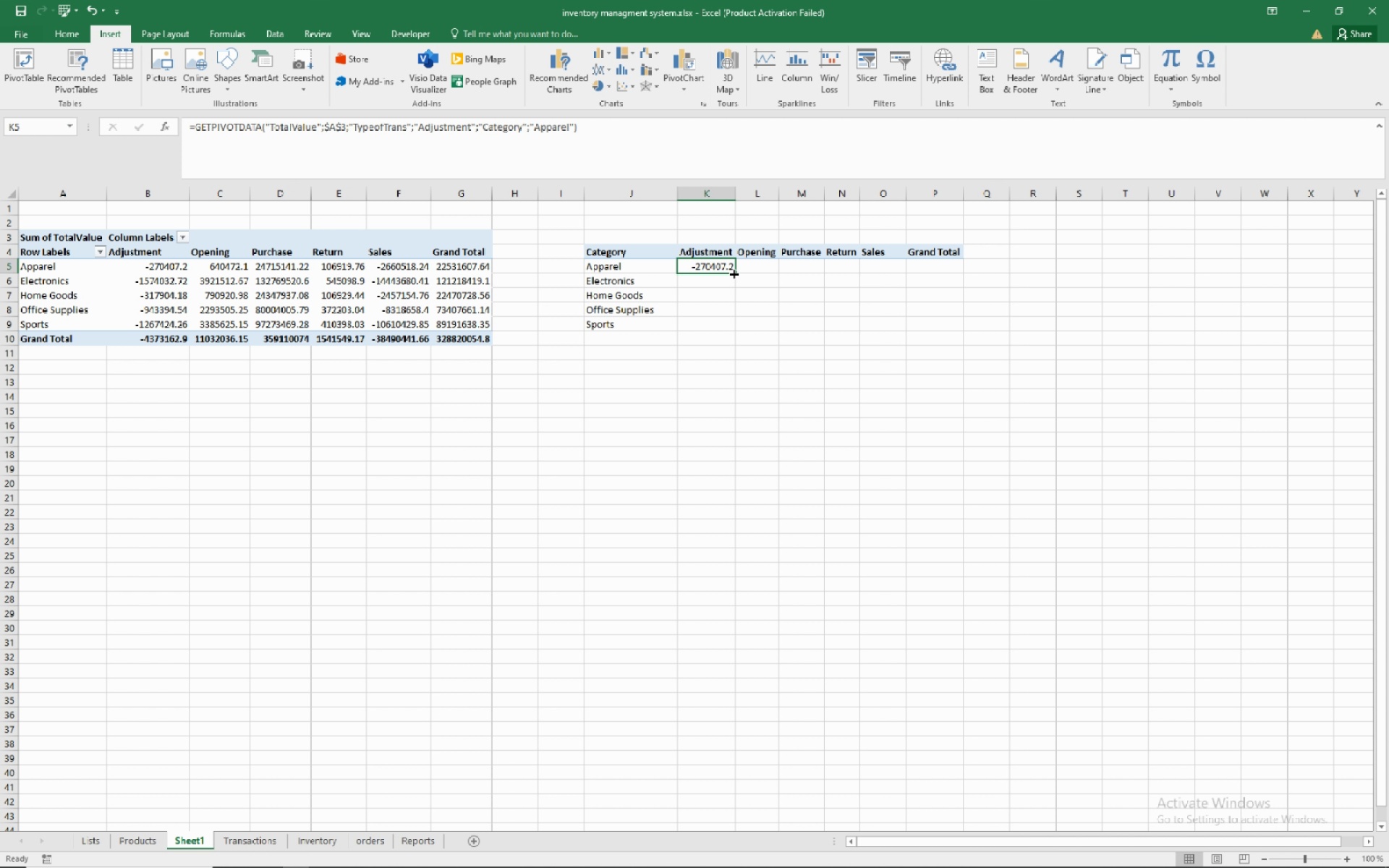 
left_click_drag(start_coordinate=[609, 119], to_coordinate=[286, 116])
 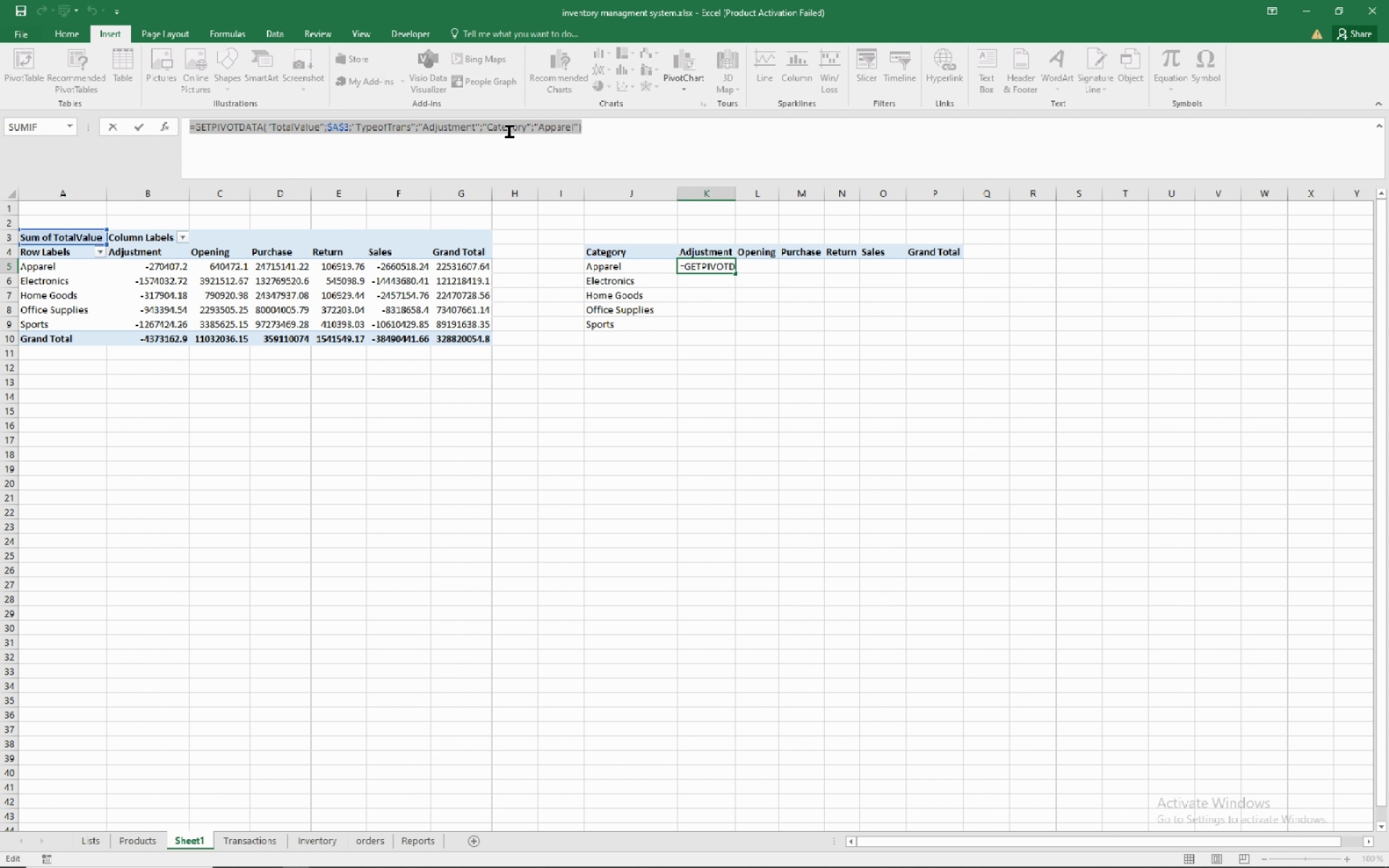 
right_click([509, 132])
 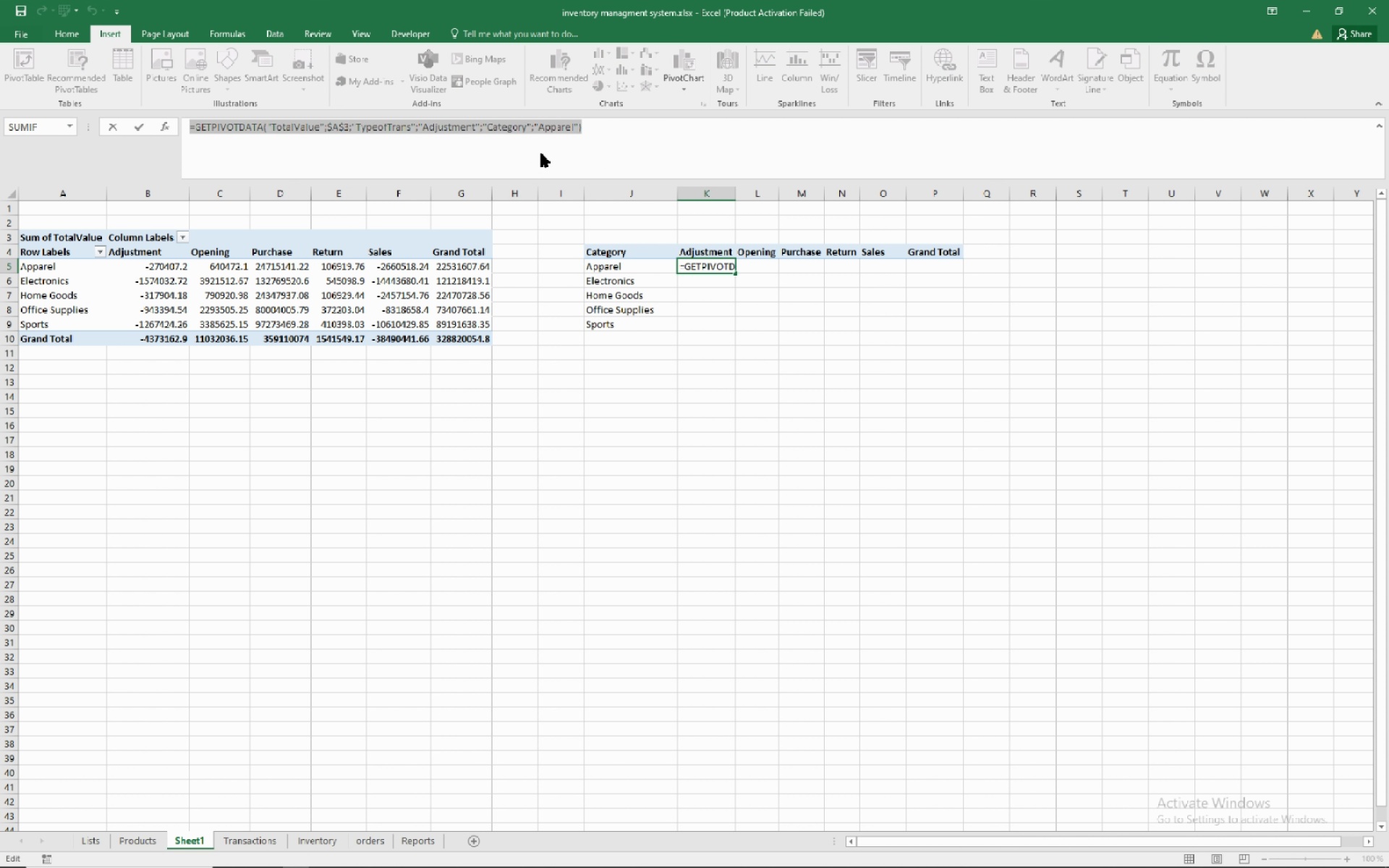 
left_click([541, 153])
 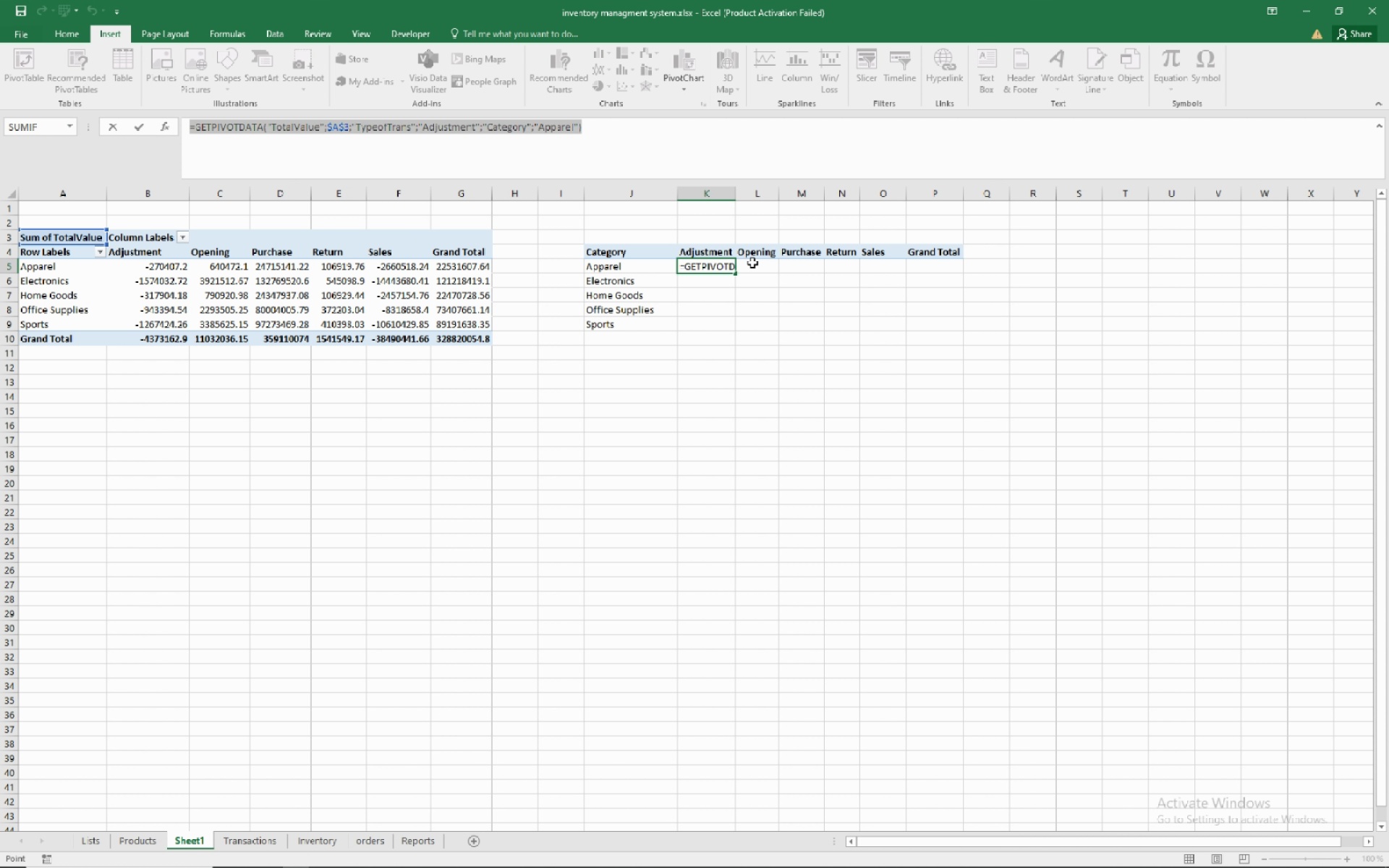 
left_click([752, 263])
 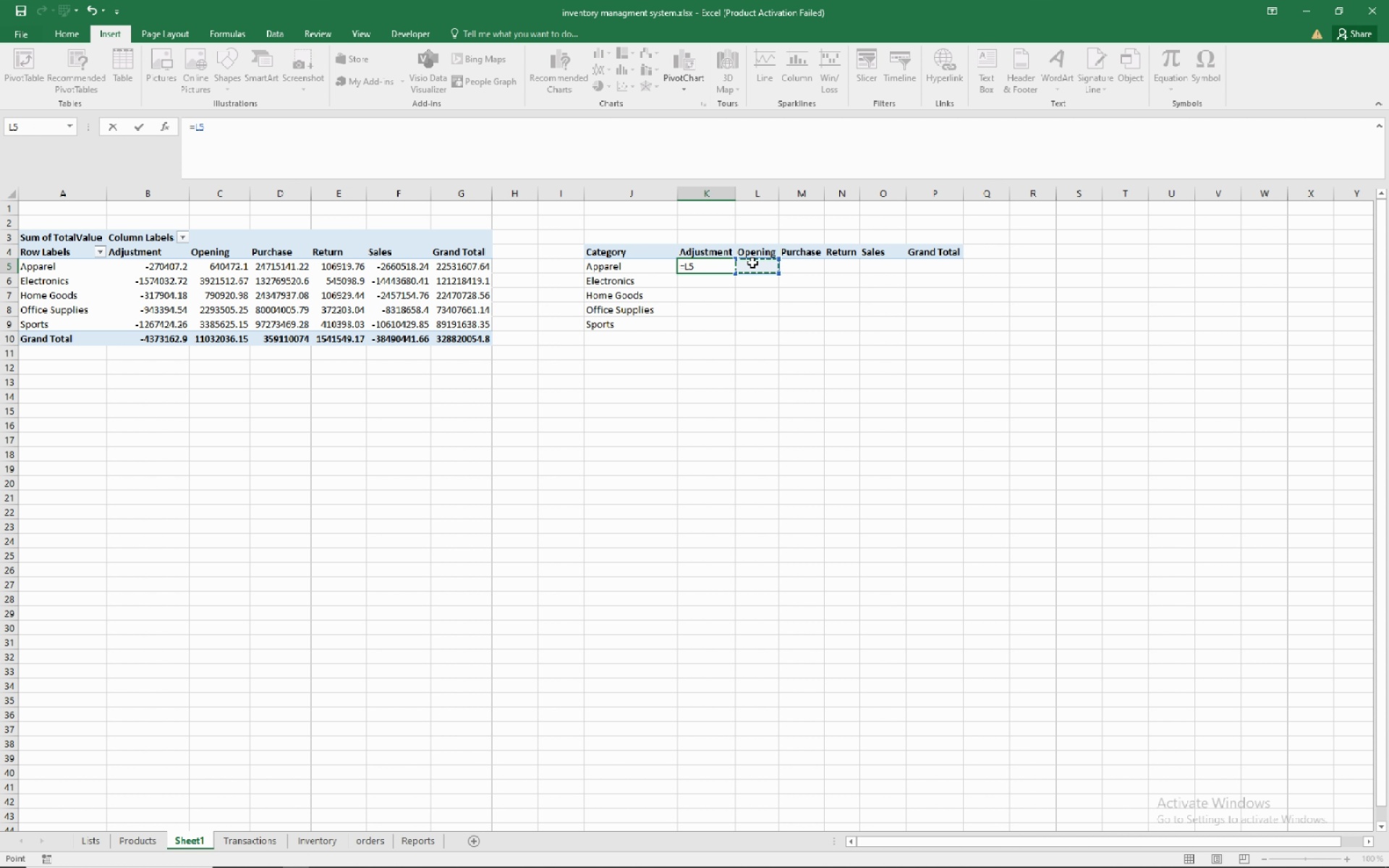 
key(Escape)
 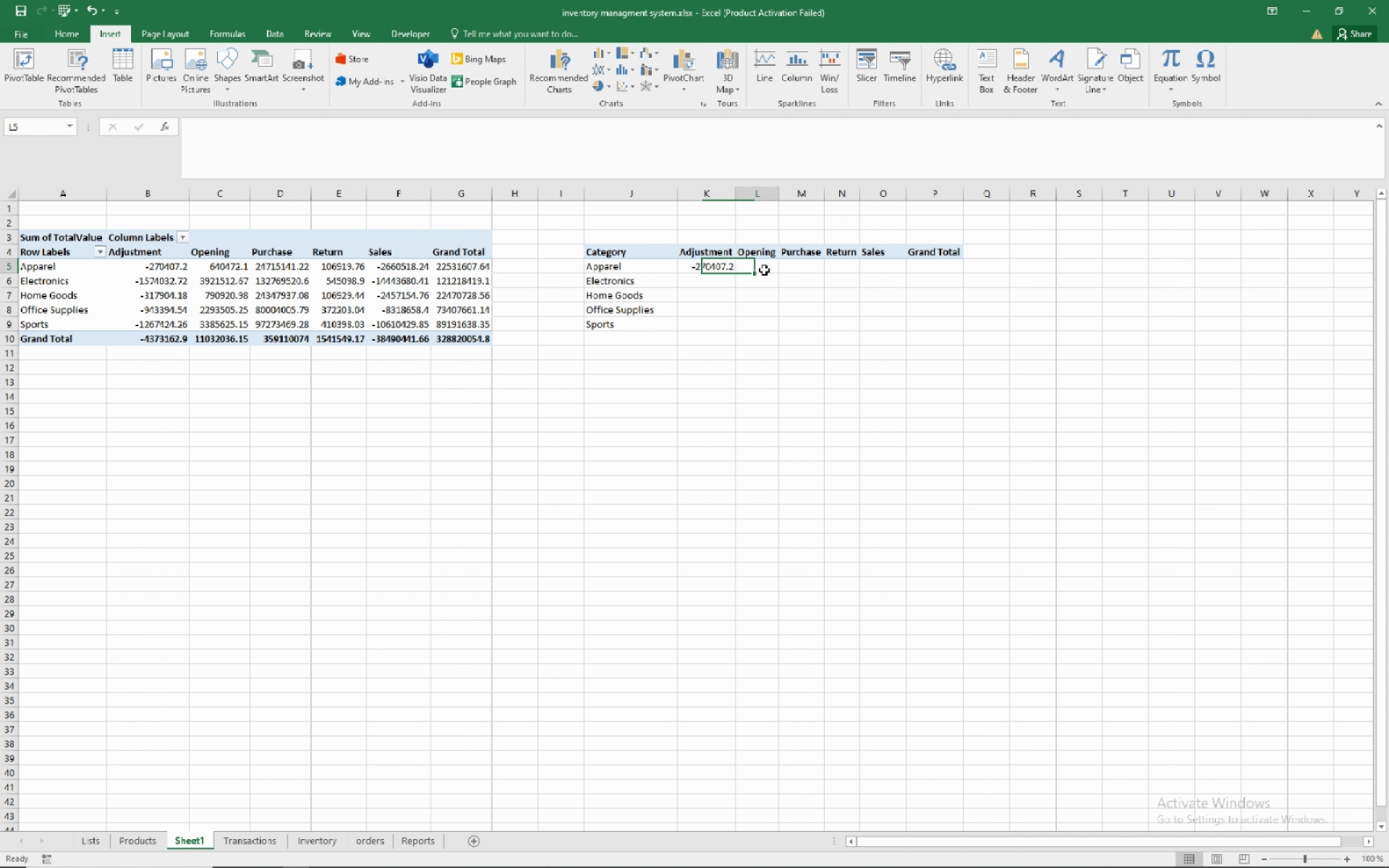 
left_click([764, 270])
 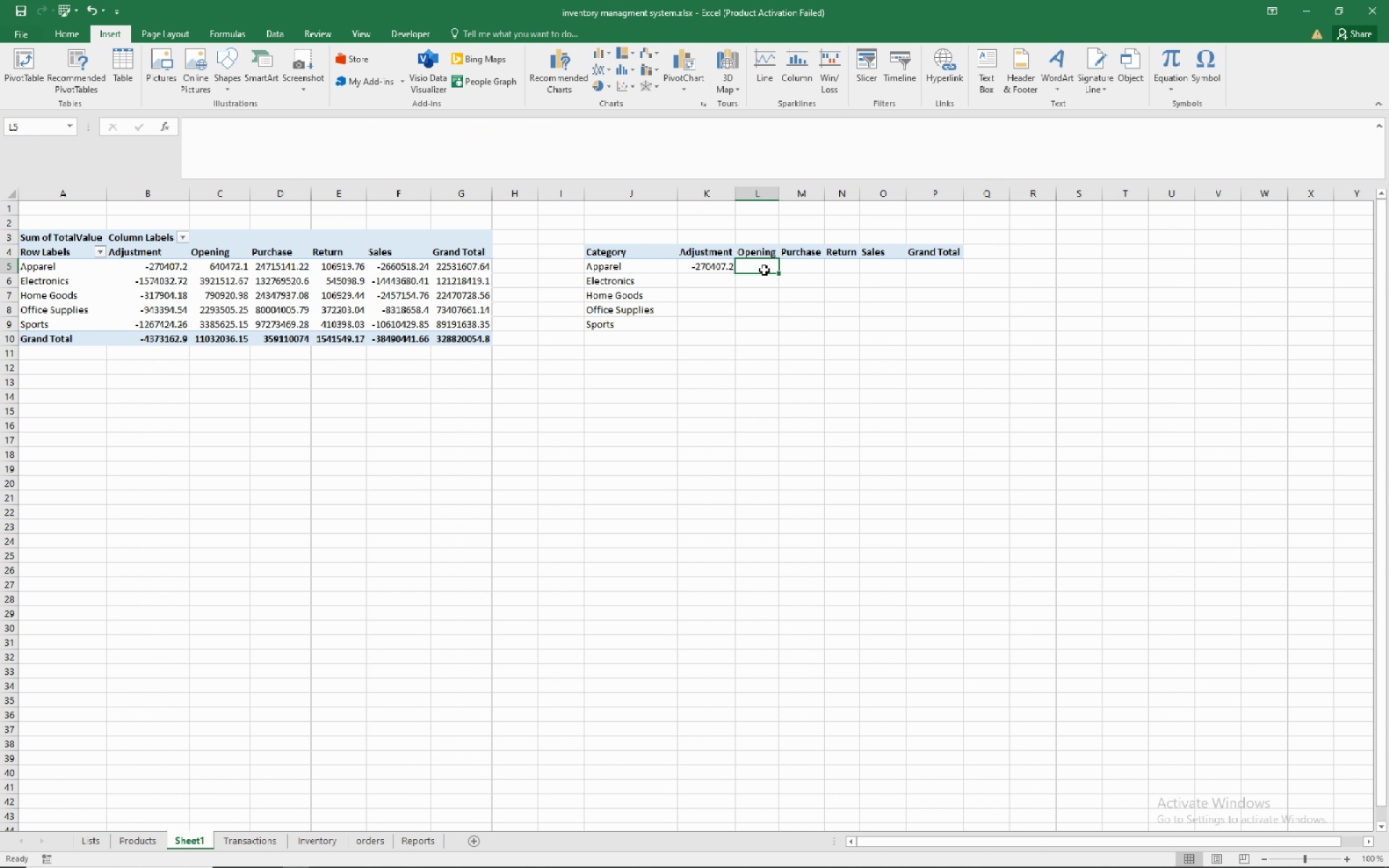 
right_click([764, 270])
 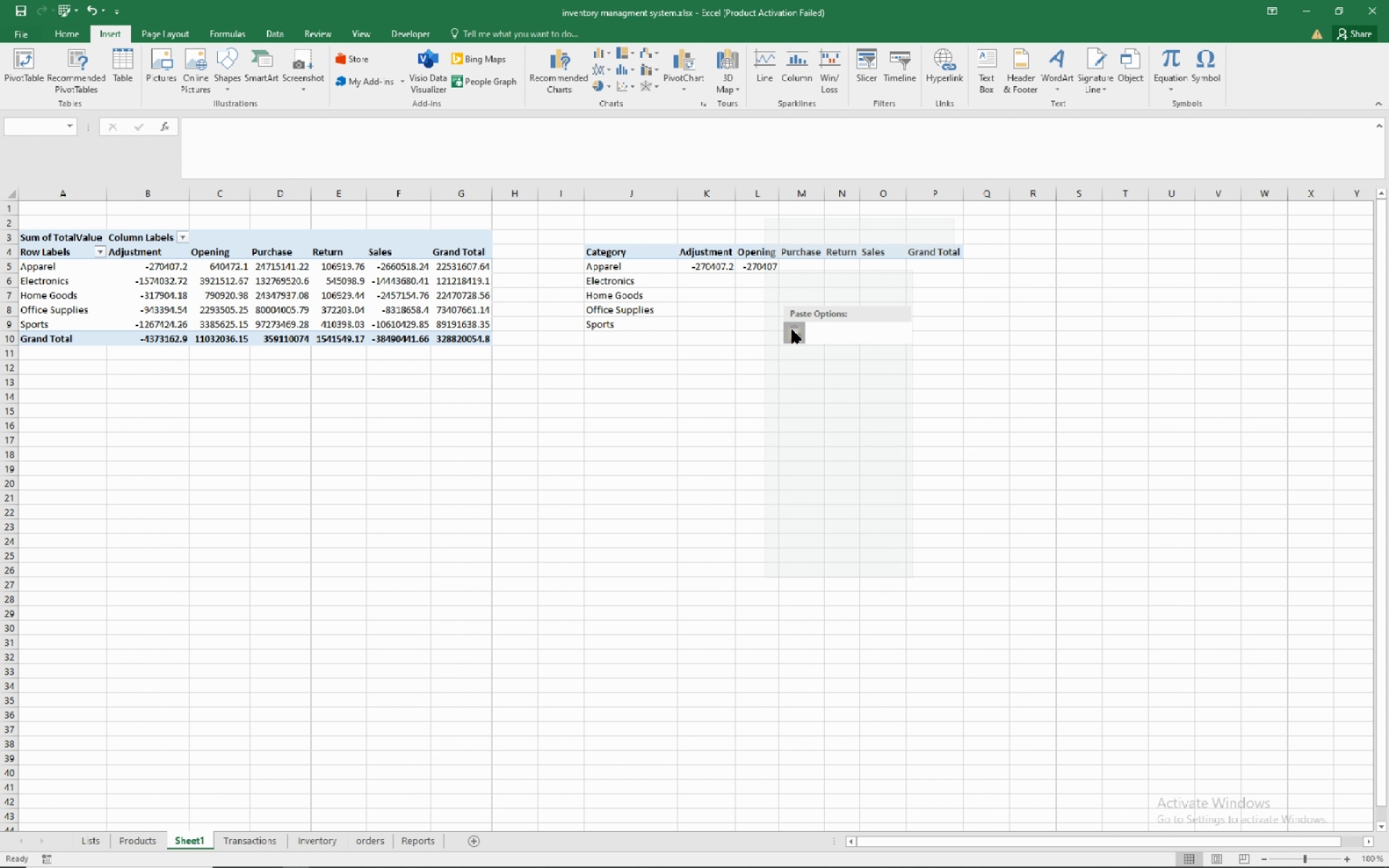 
left_click([792, 330])
 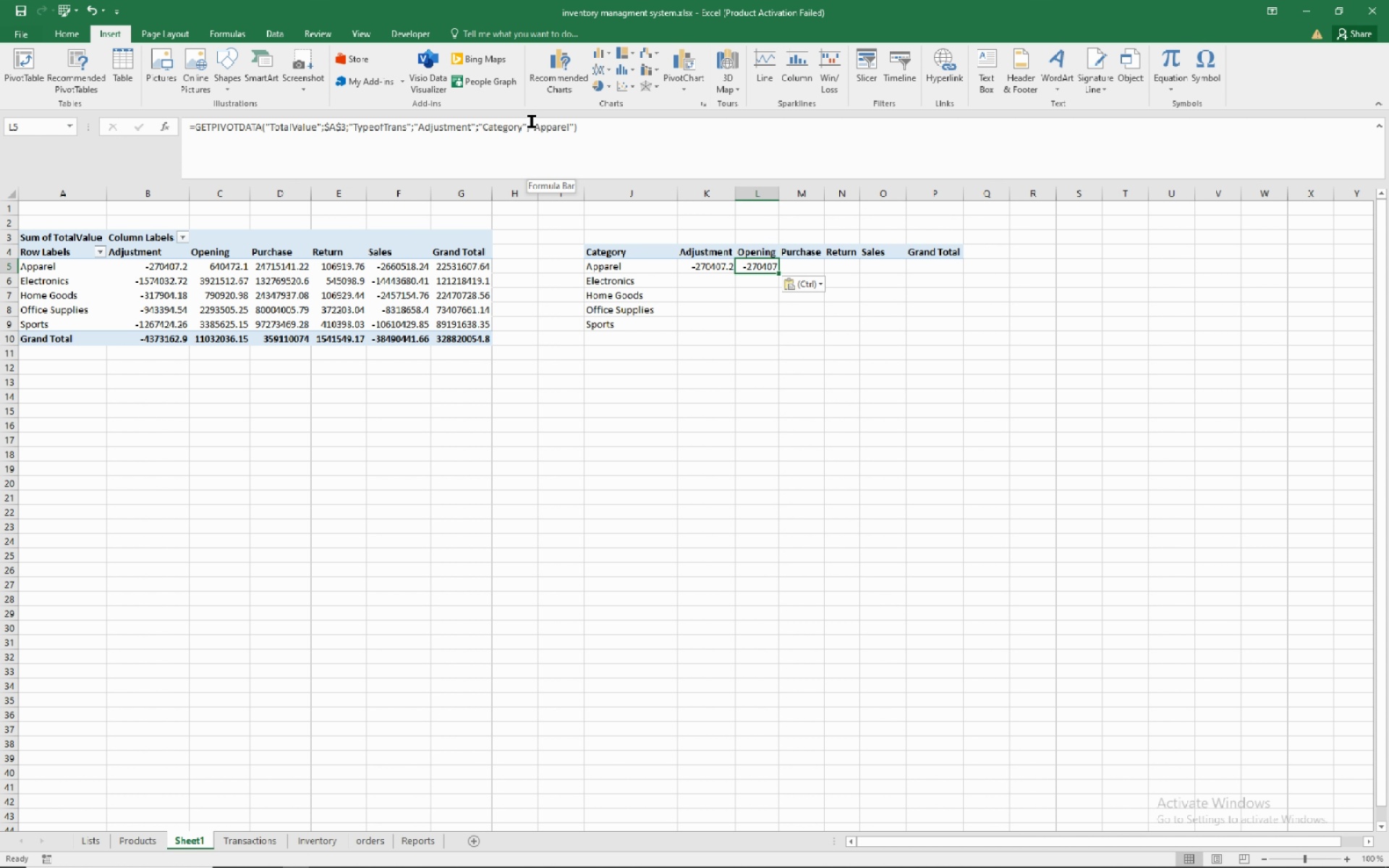 
left_click([529, 124])
 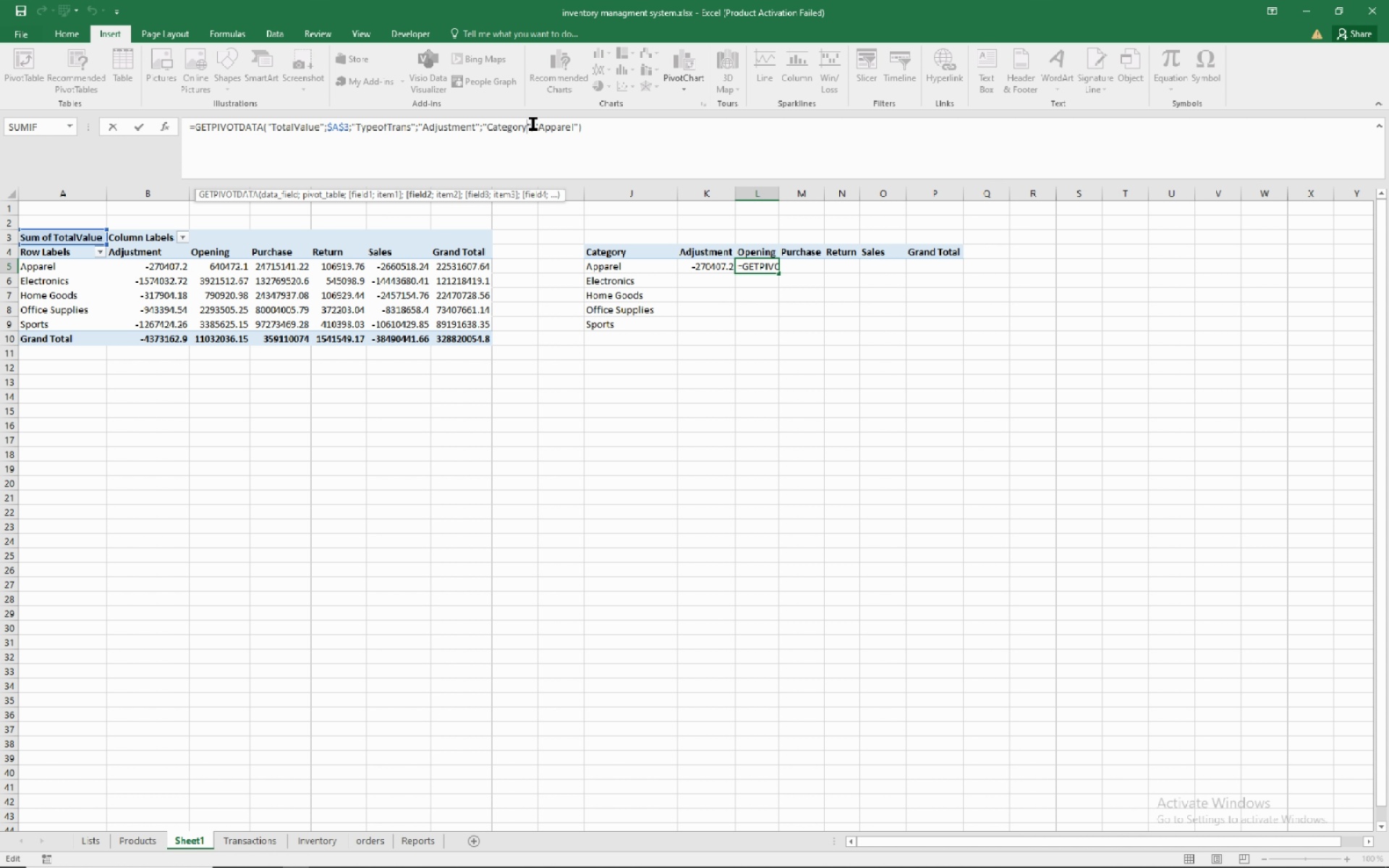 
left_click_drag(start_coordinate=[533, 124], to_coordinate=[579, 131])
 